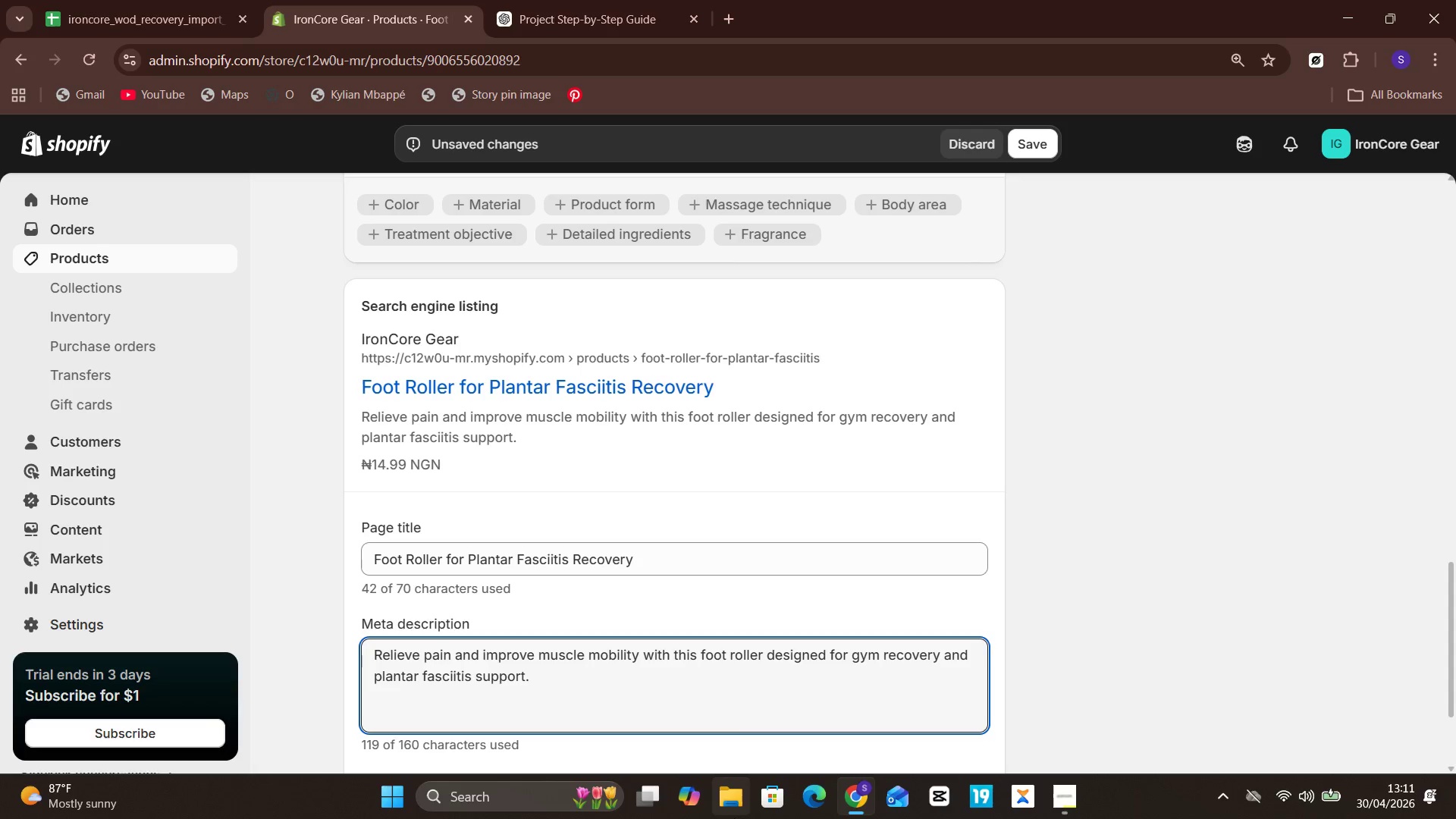 
left_click([1025, 152])
 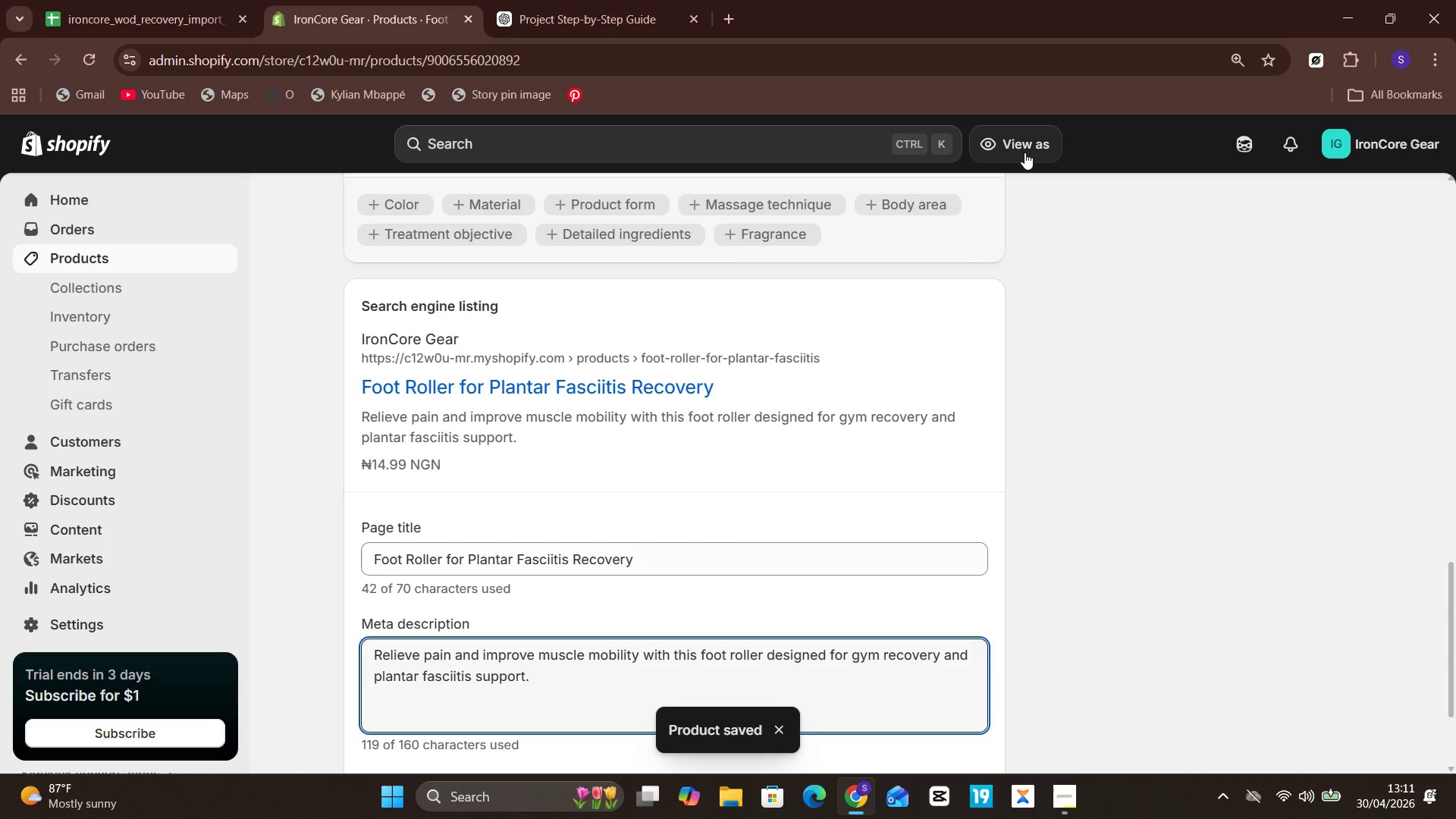 
wait(10.42)
 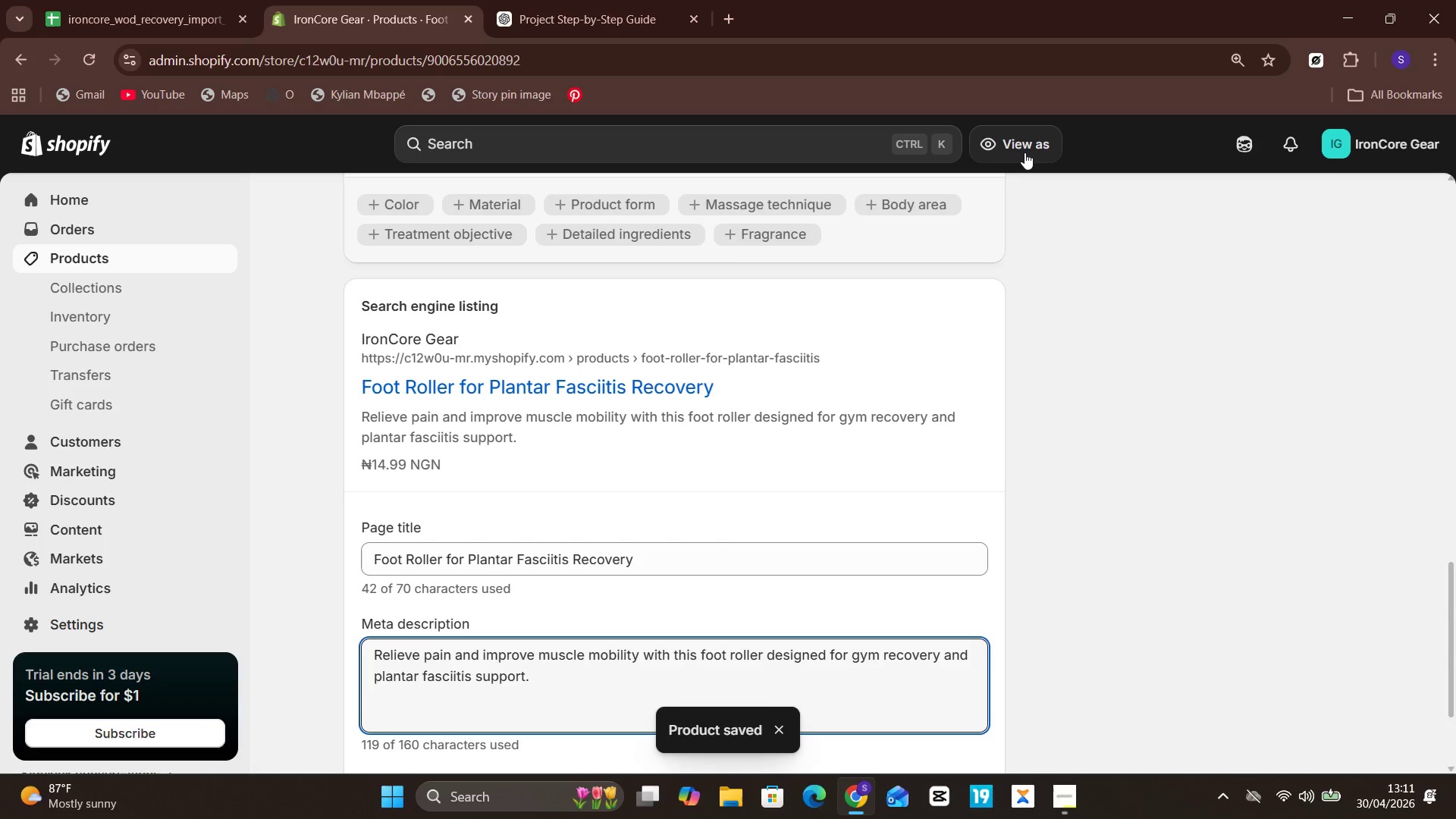 
mouse_move([1056, 797])
 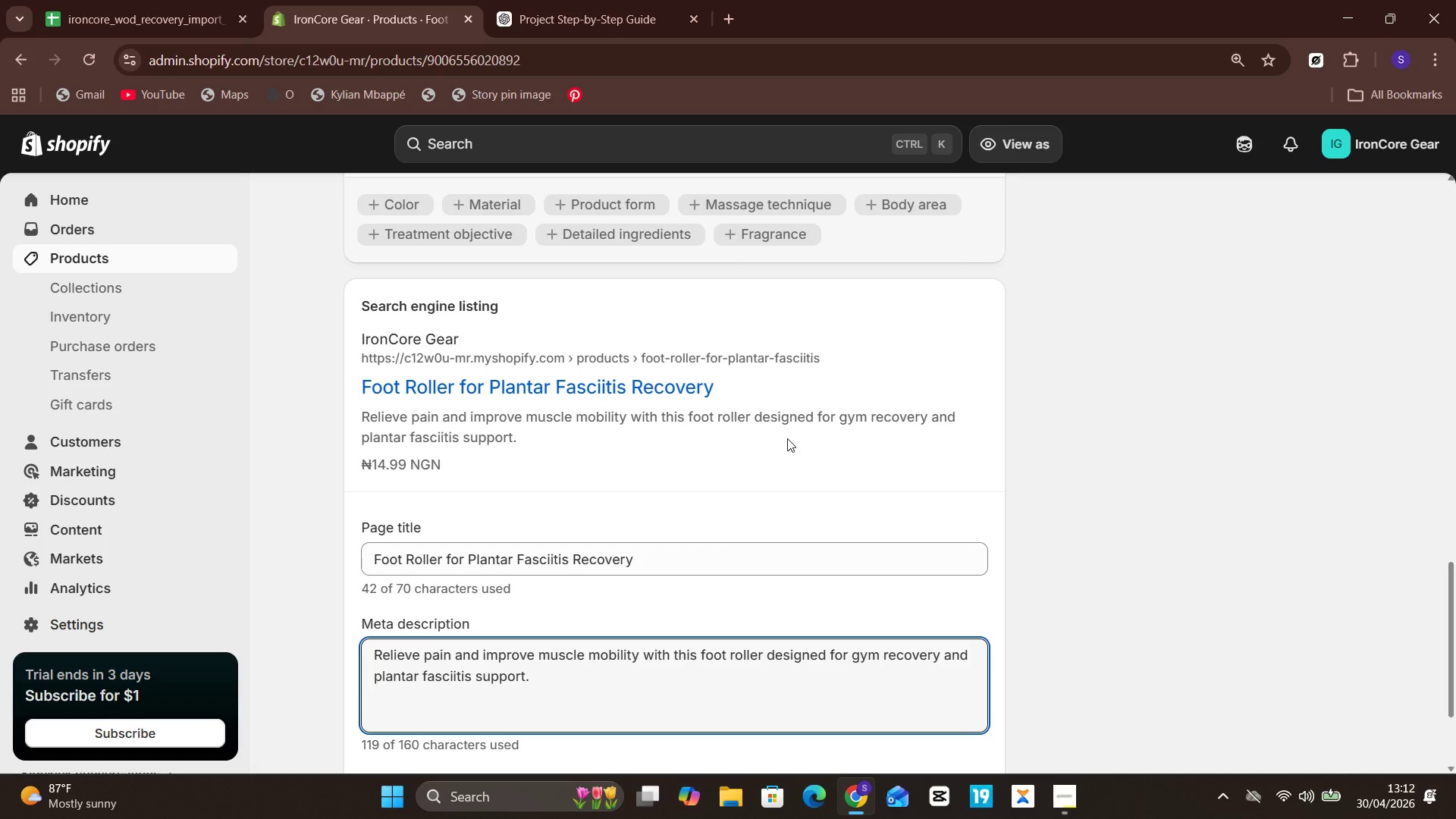 
wait(9.46)
 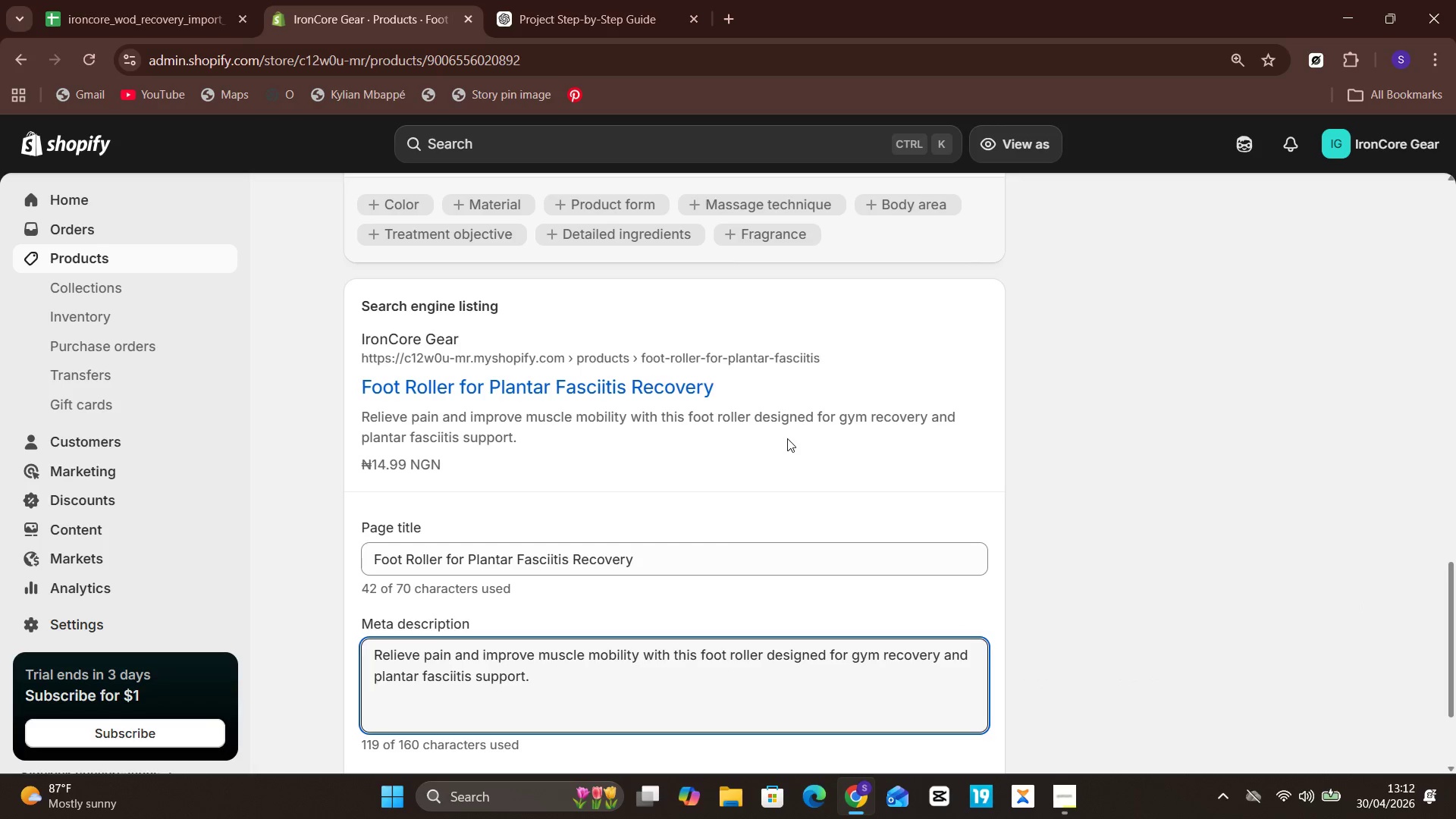 
left_click([183, 256])
 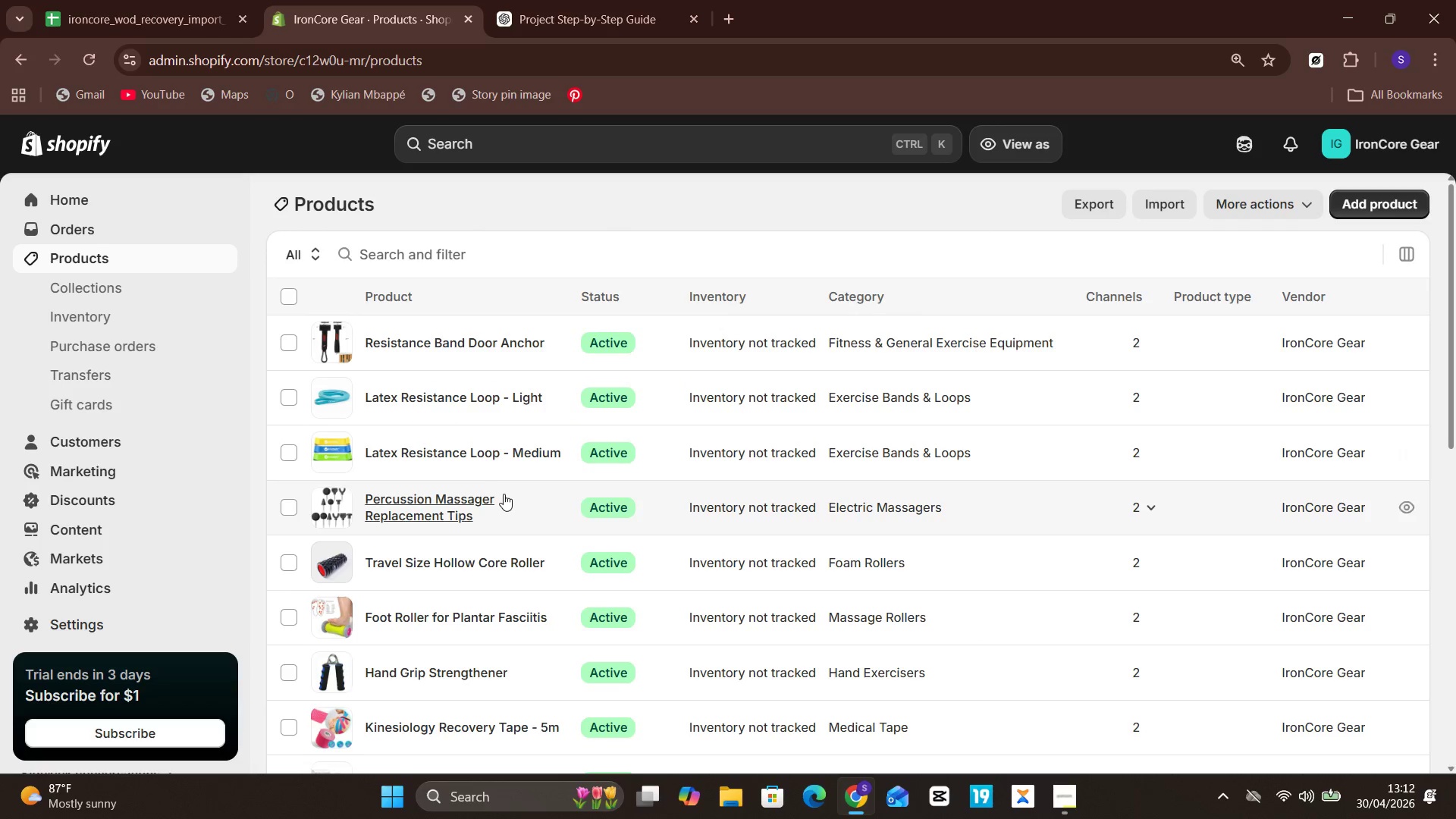 
wait(8.12)
 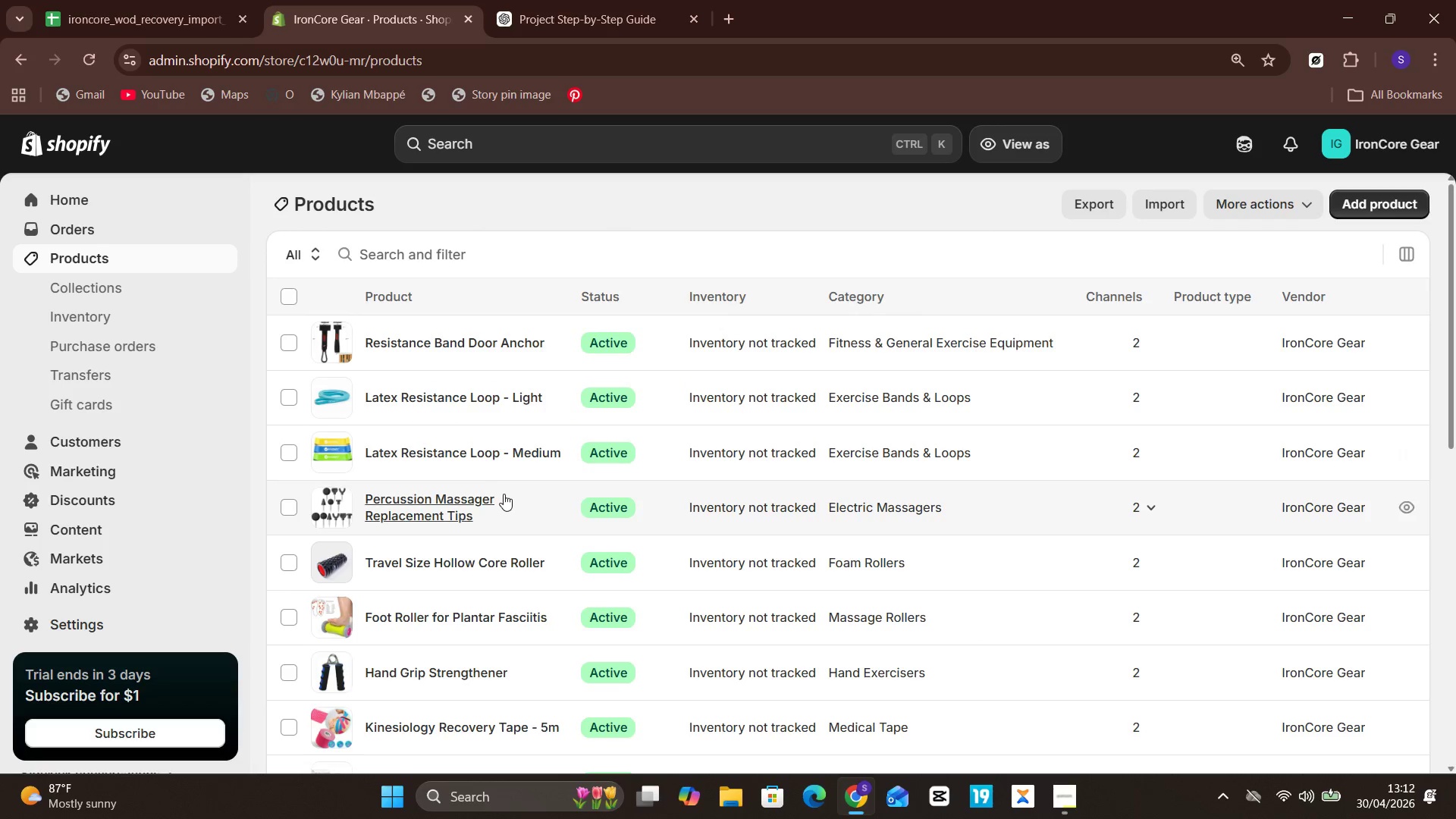 
left_click([481, 547])
 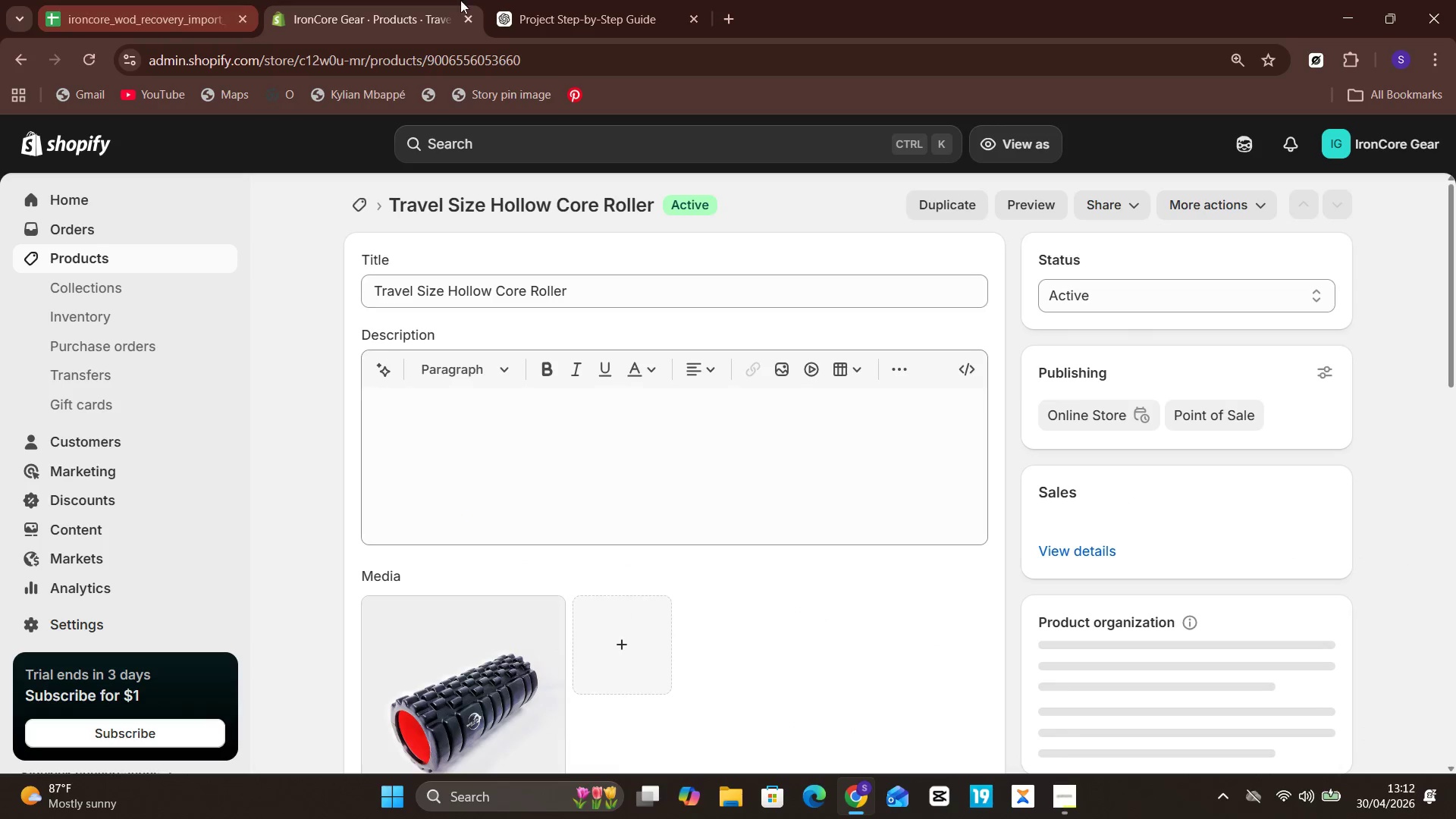 
left_click([603, 0])
 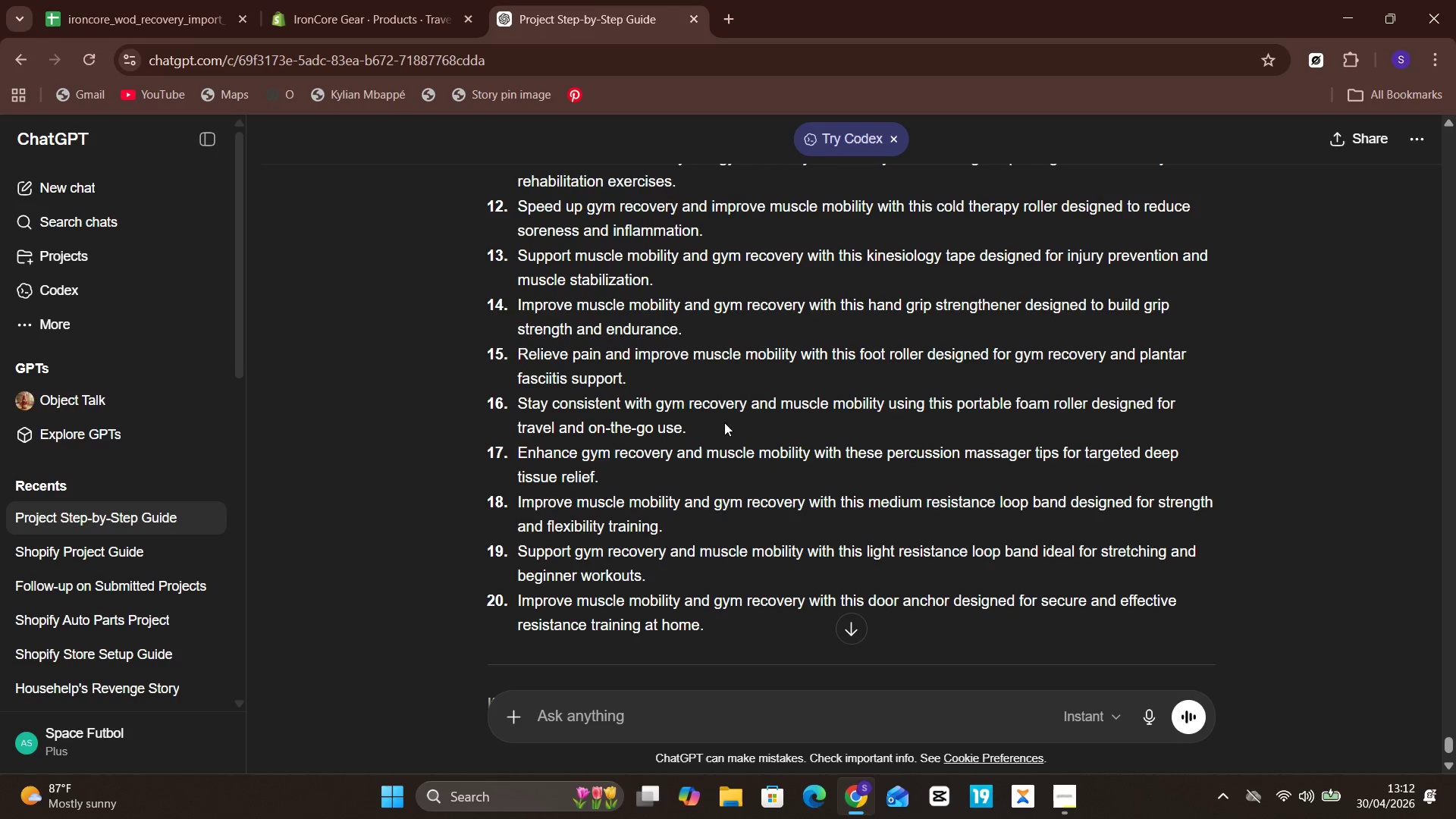 
left_click_drag(start_coordinate=[730, 430], to_coordinate=[515, 410])
 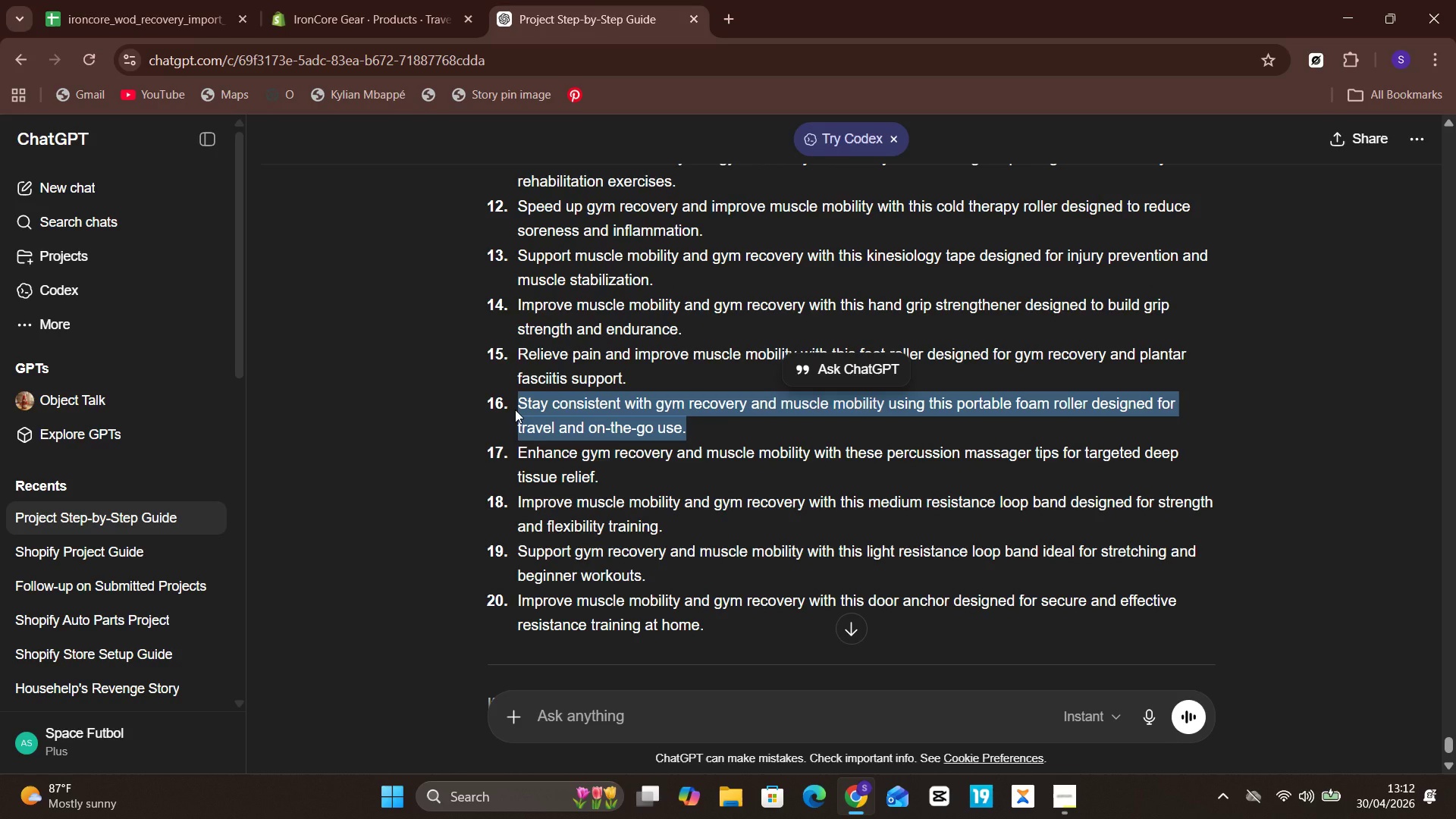 
hold_key(key=ControlLeft, duration=0.64)
 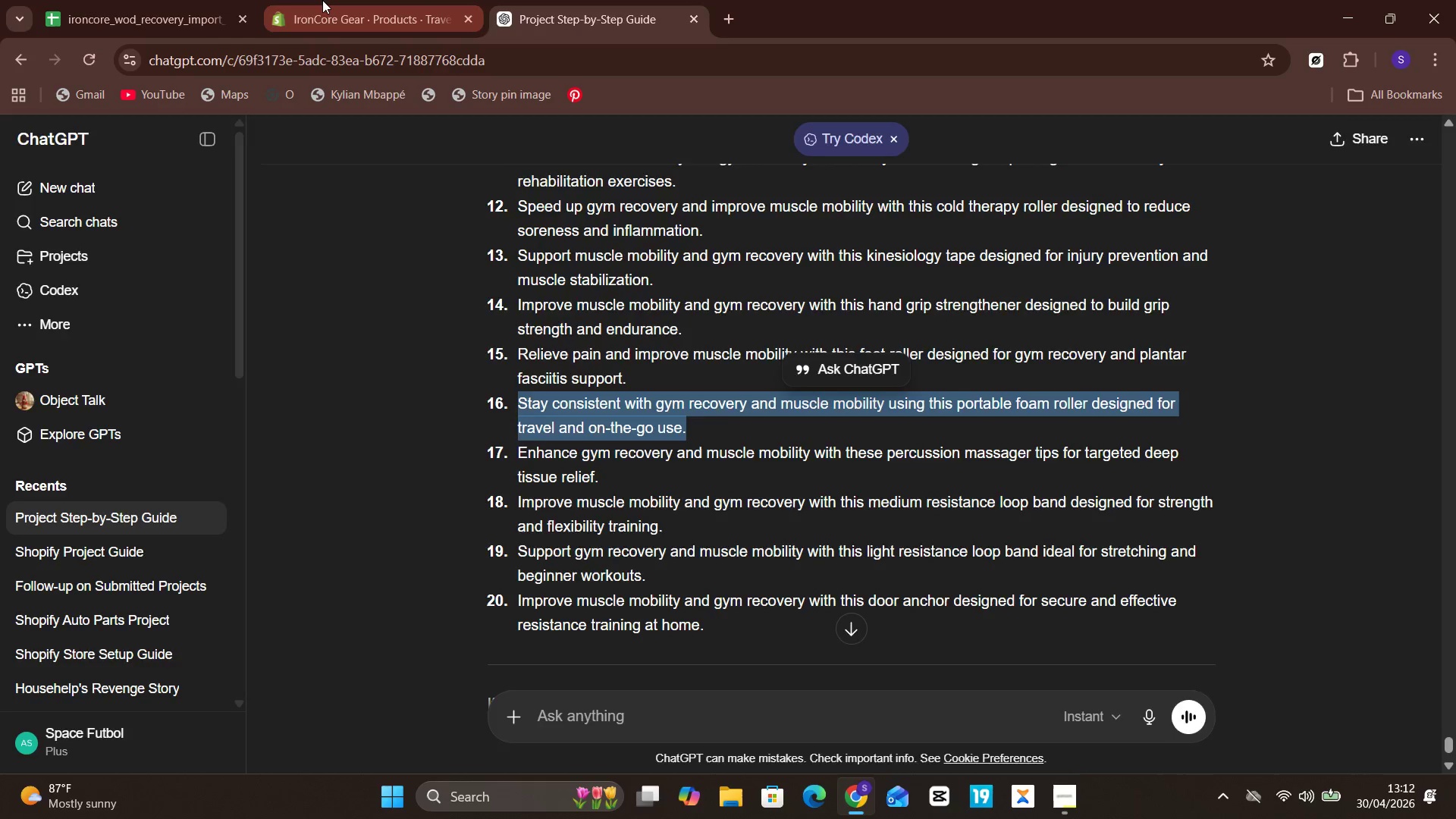 
hold_key(key=C, duration=0.33)
 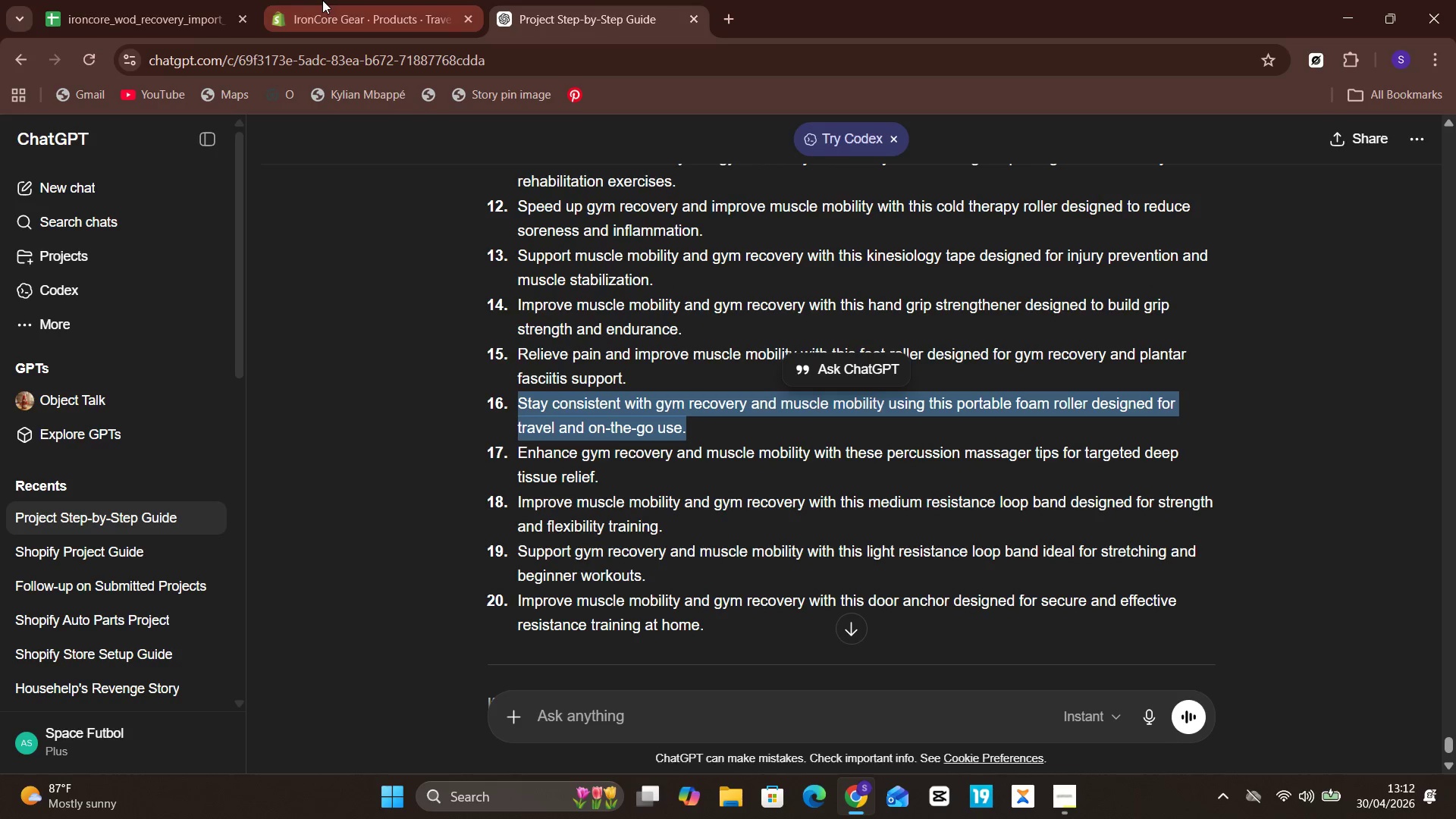 
left_click([322, 0])
 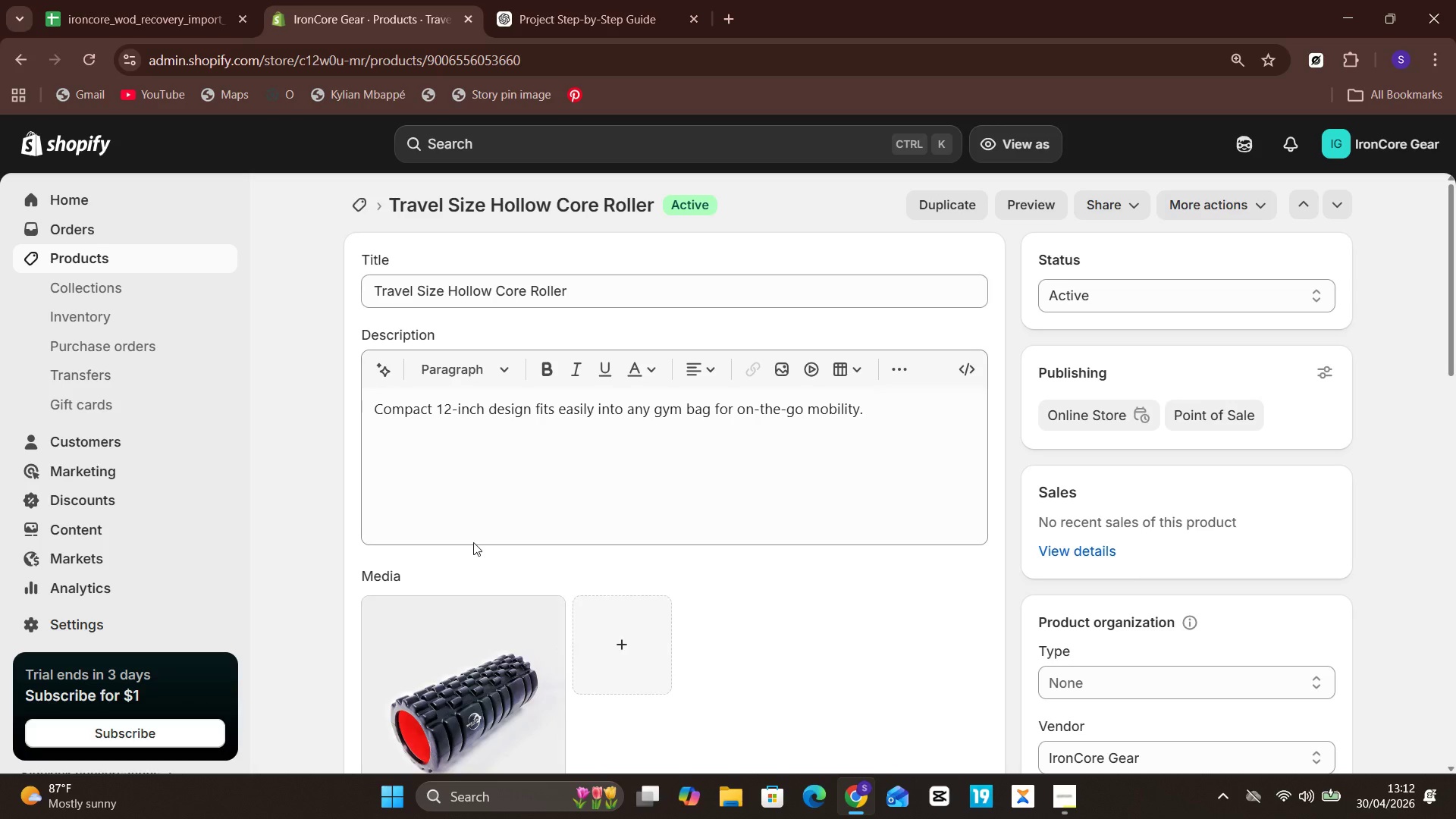 
left_click([496, 483])
 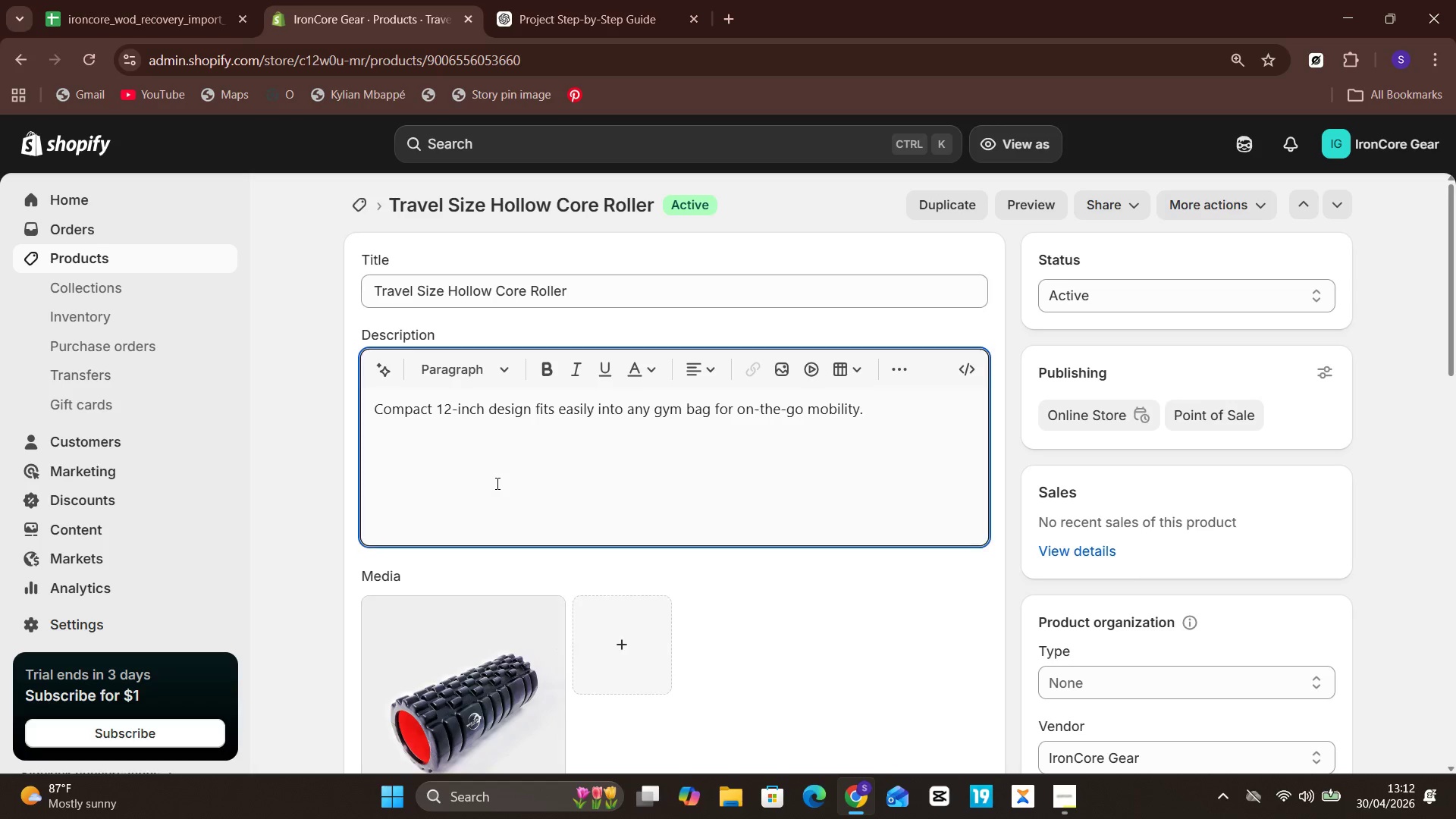 
key(Control+A)
 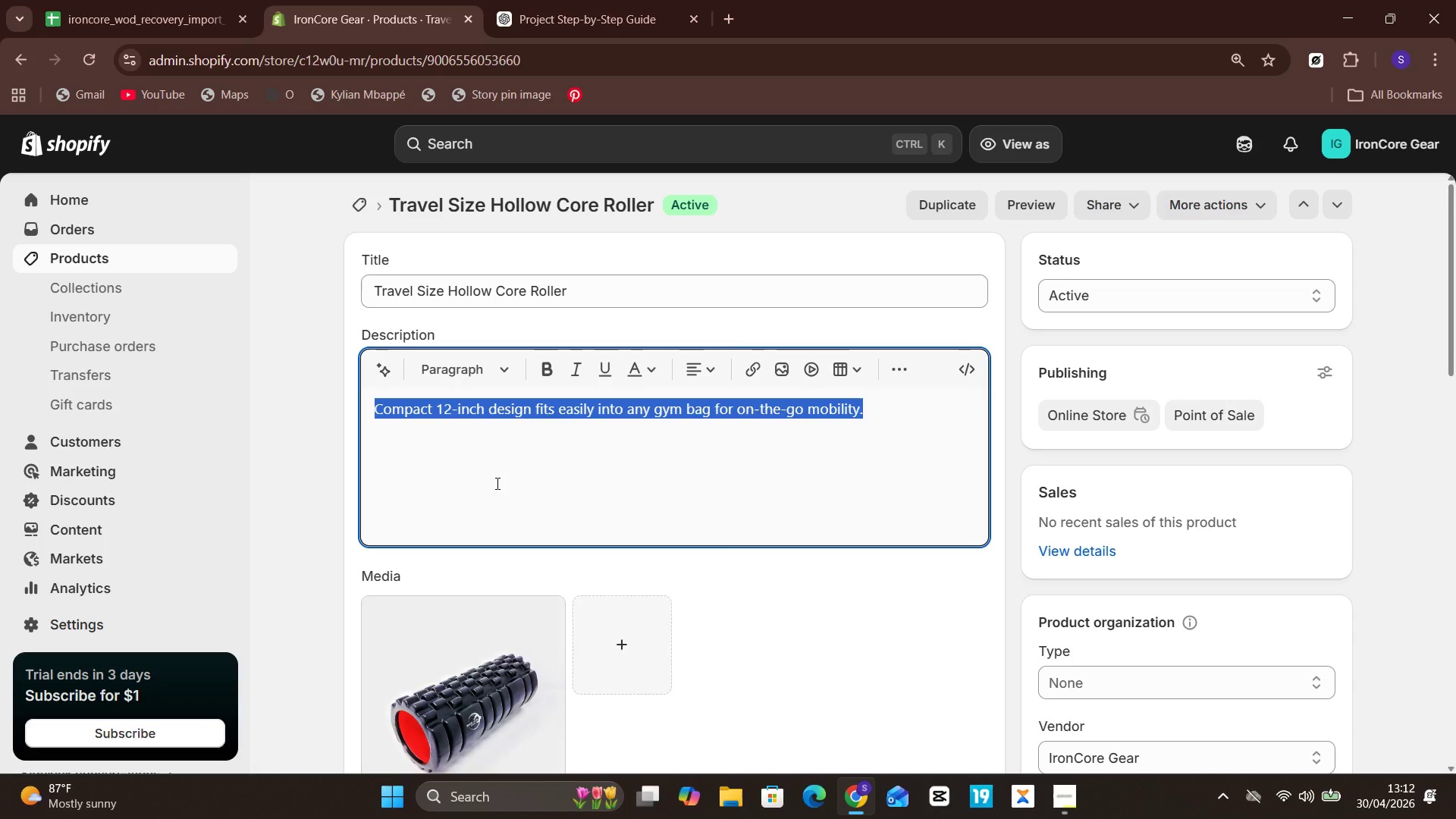 
key(Control+V)
 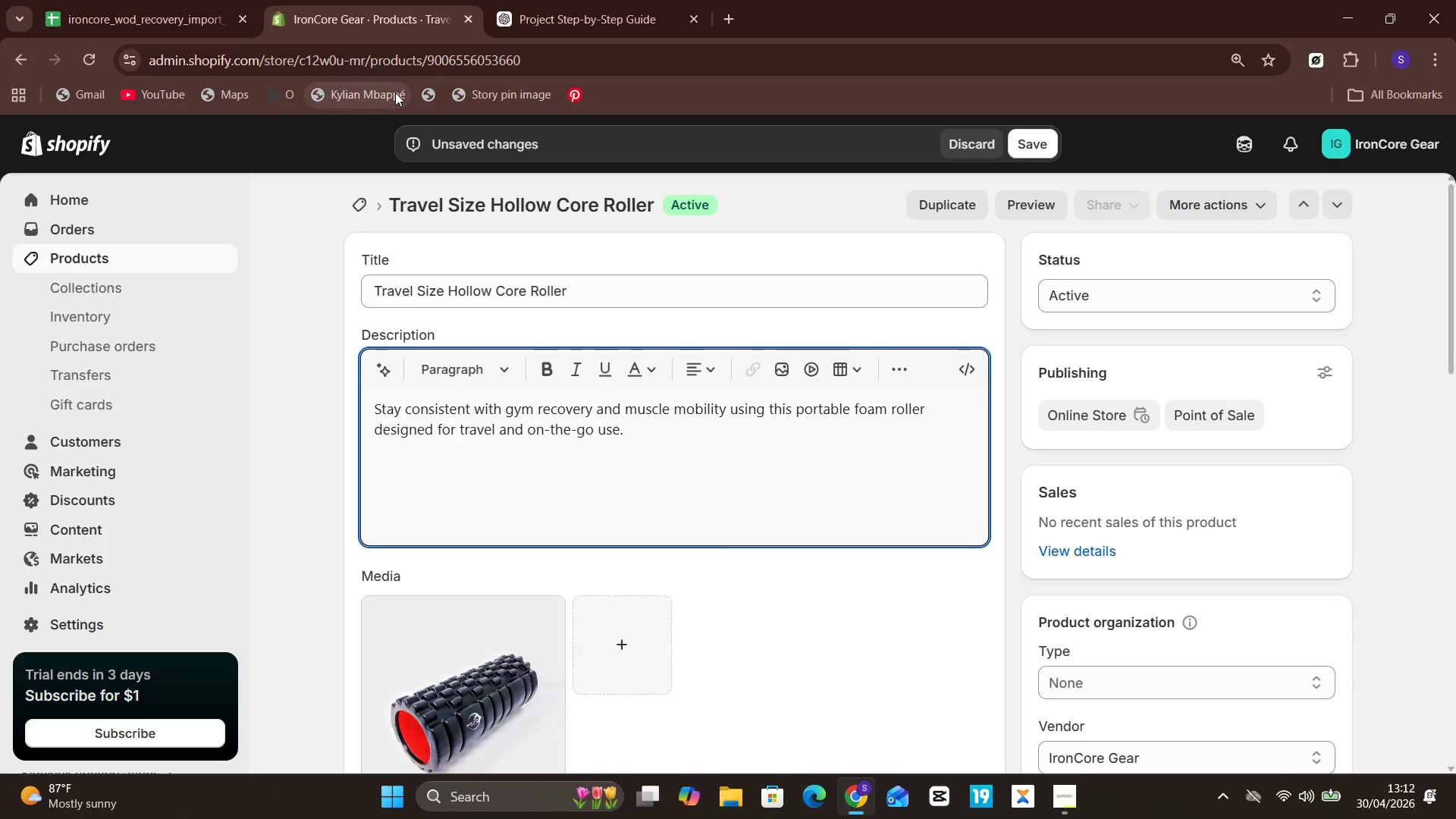 
left_click([562, 0])
 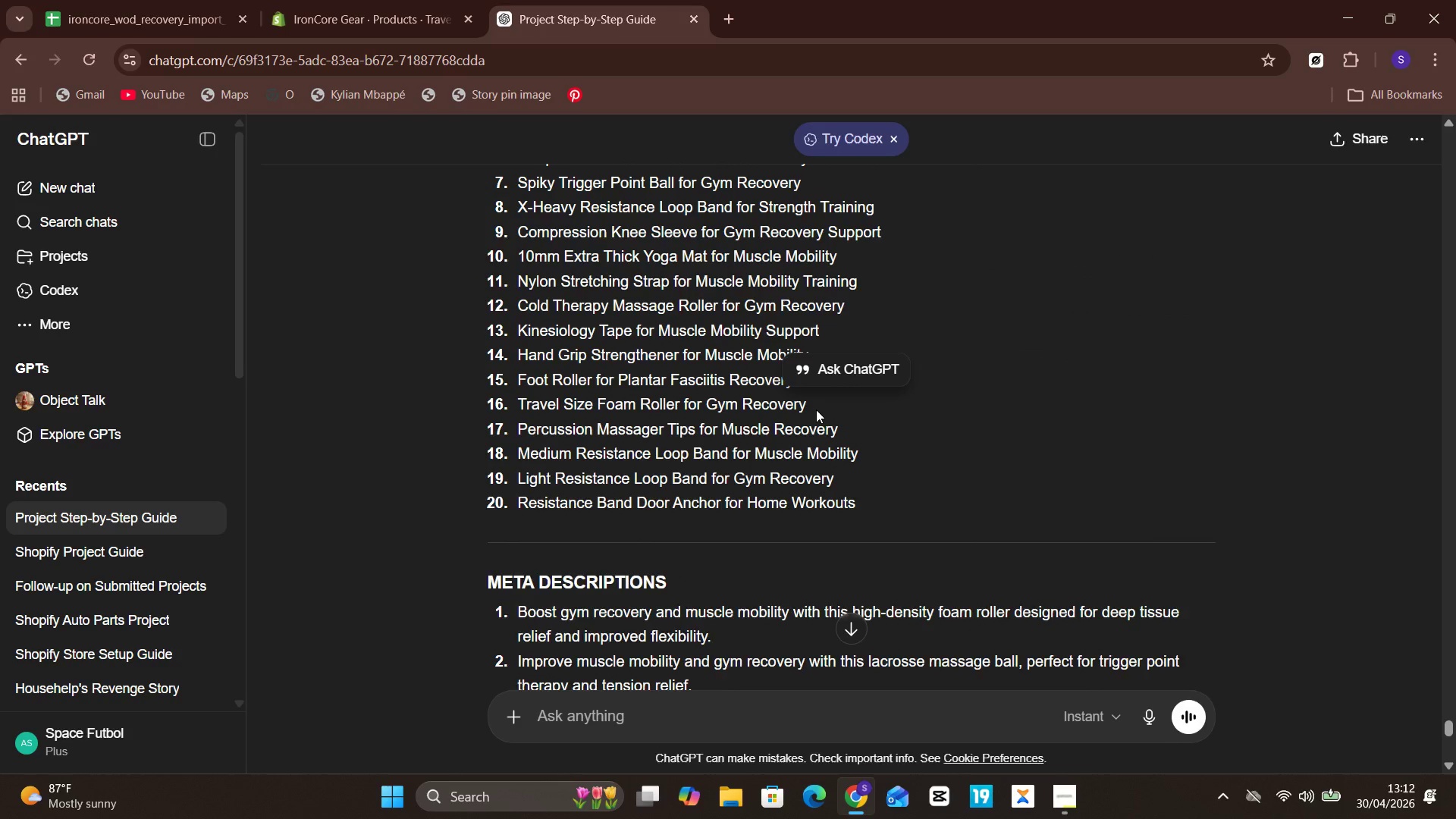 
left_click_drag(start_coordinate=[817, 439], to_coordinate=[664, 439])
 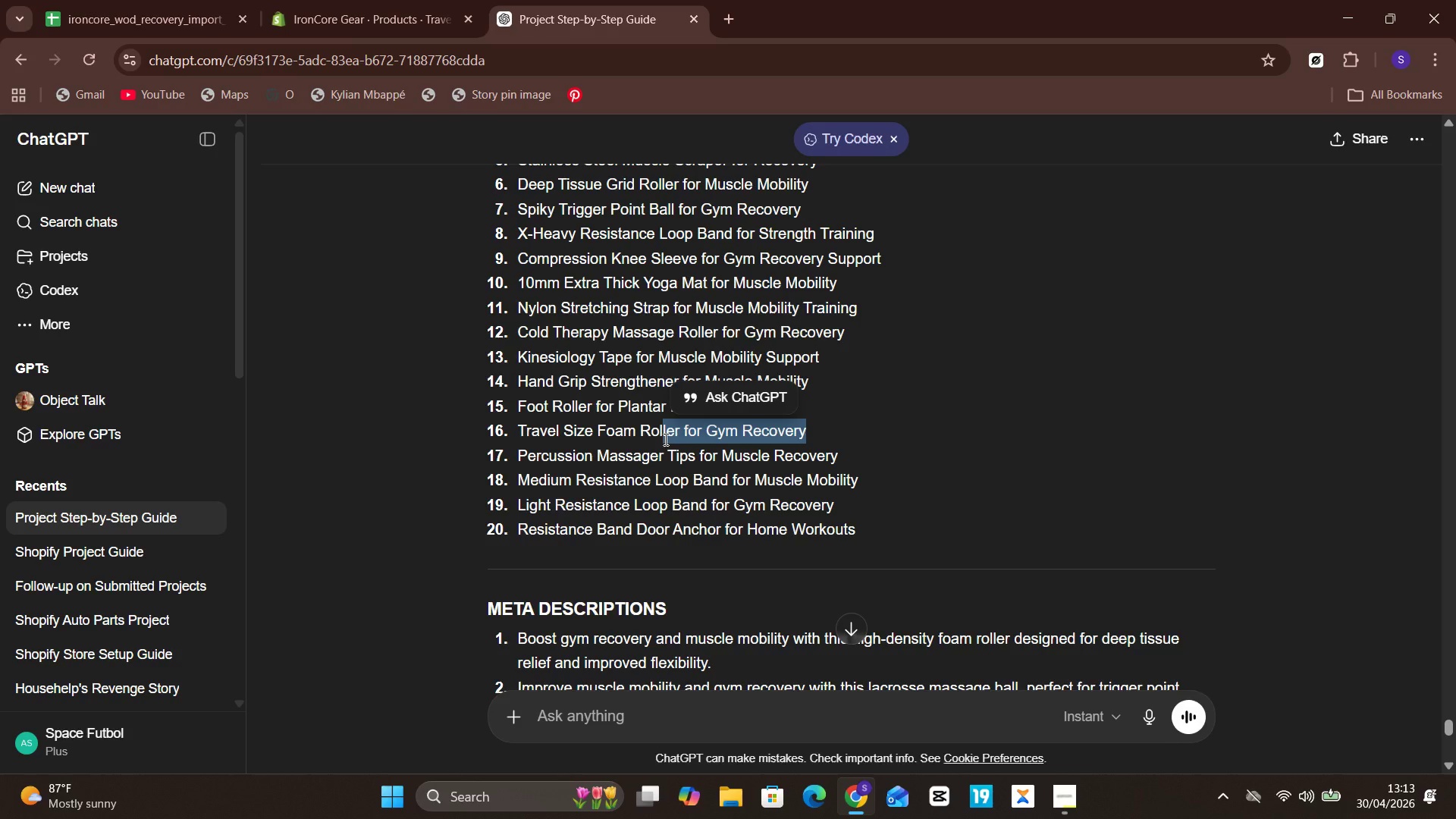 
wait(6.62)
 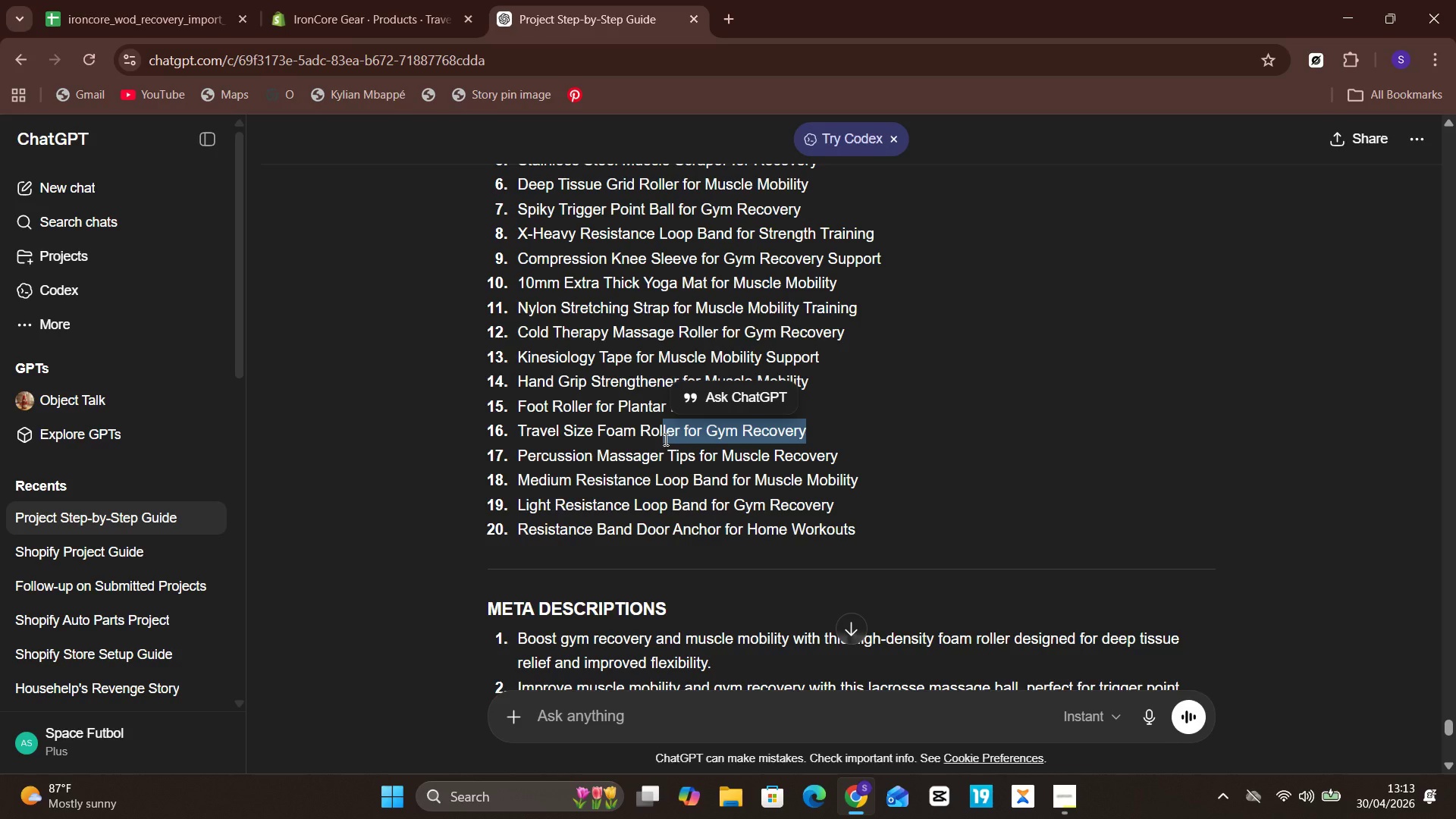 
left_click([890, 444])
 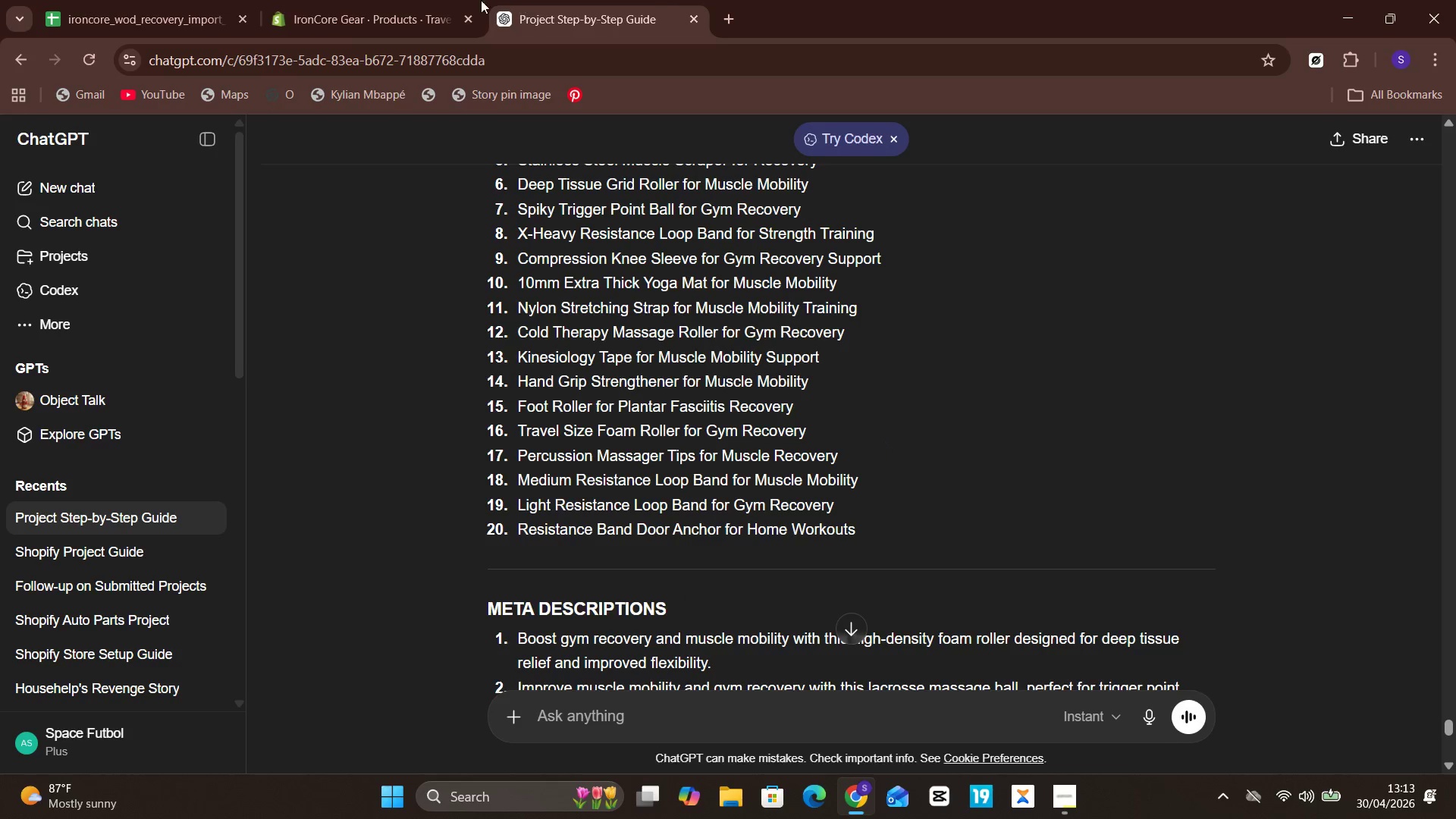 
left_click([332, 0])
 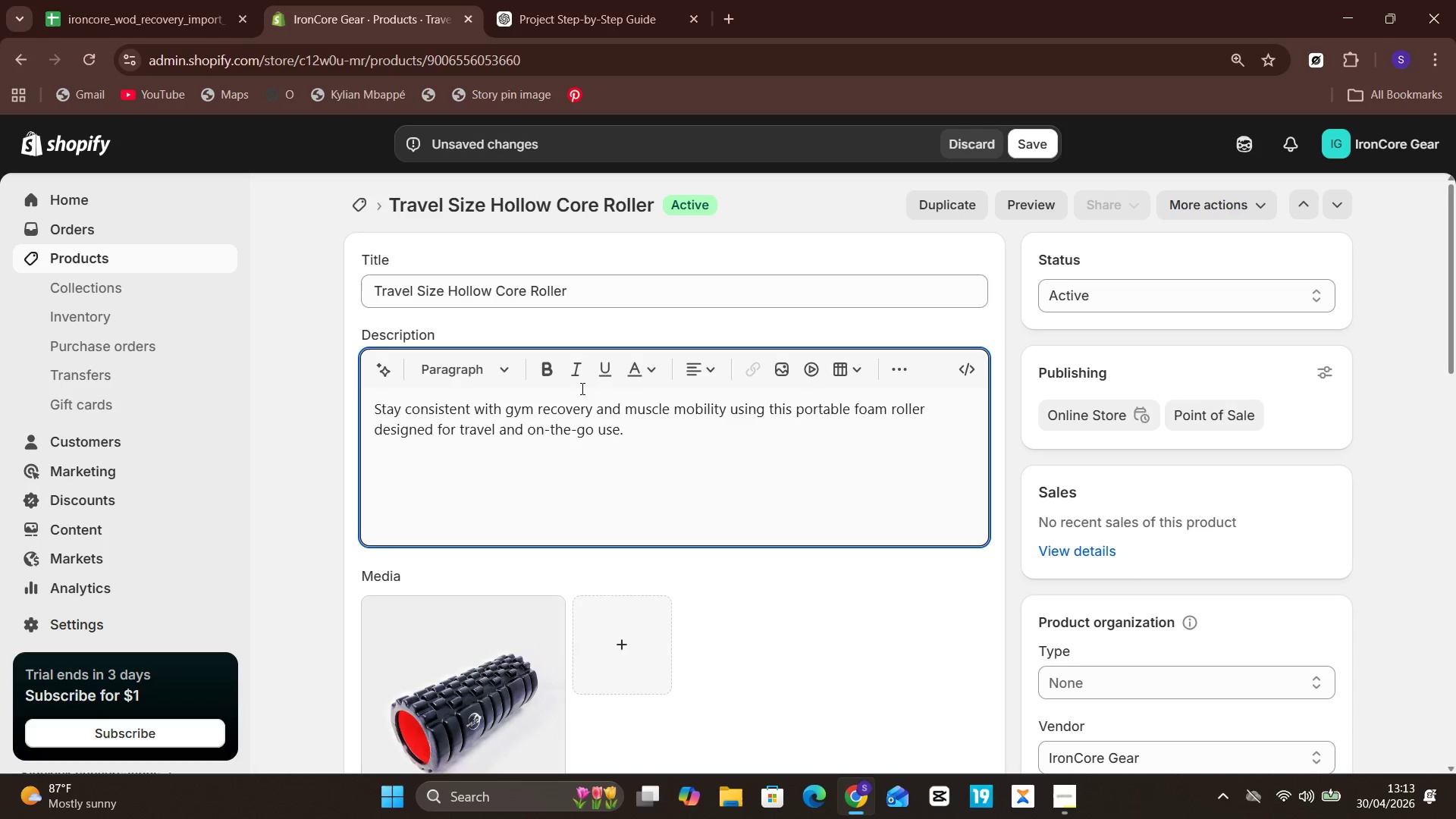 
wait(5.22)
 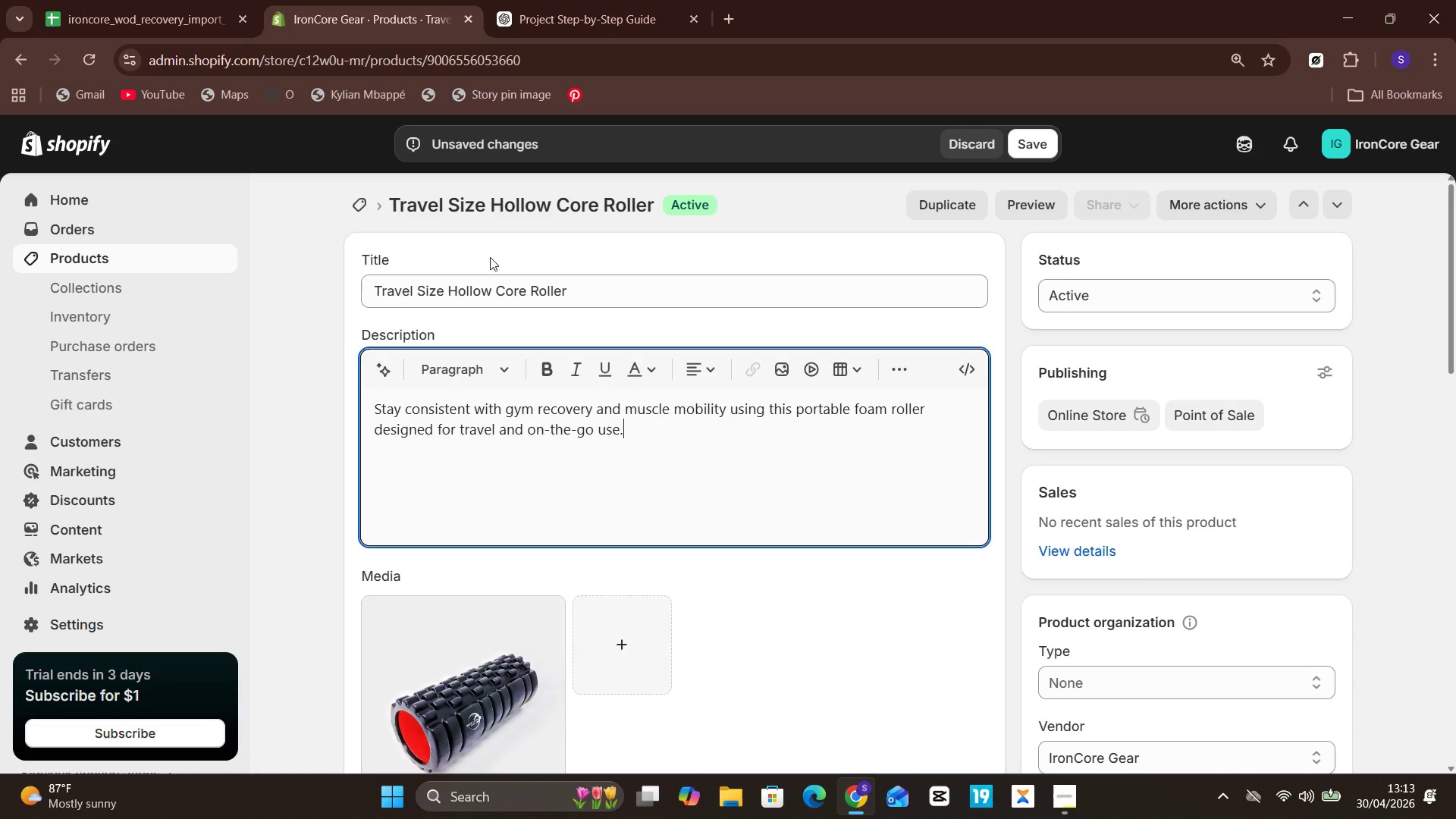 
left_click([640, 494])
 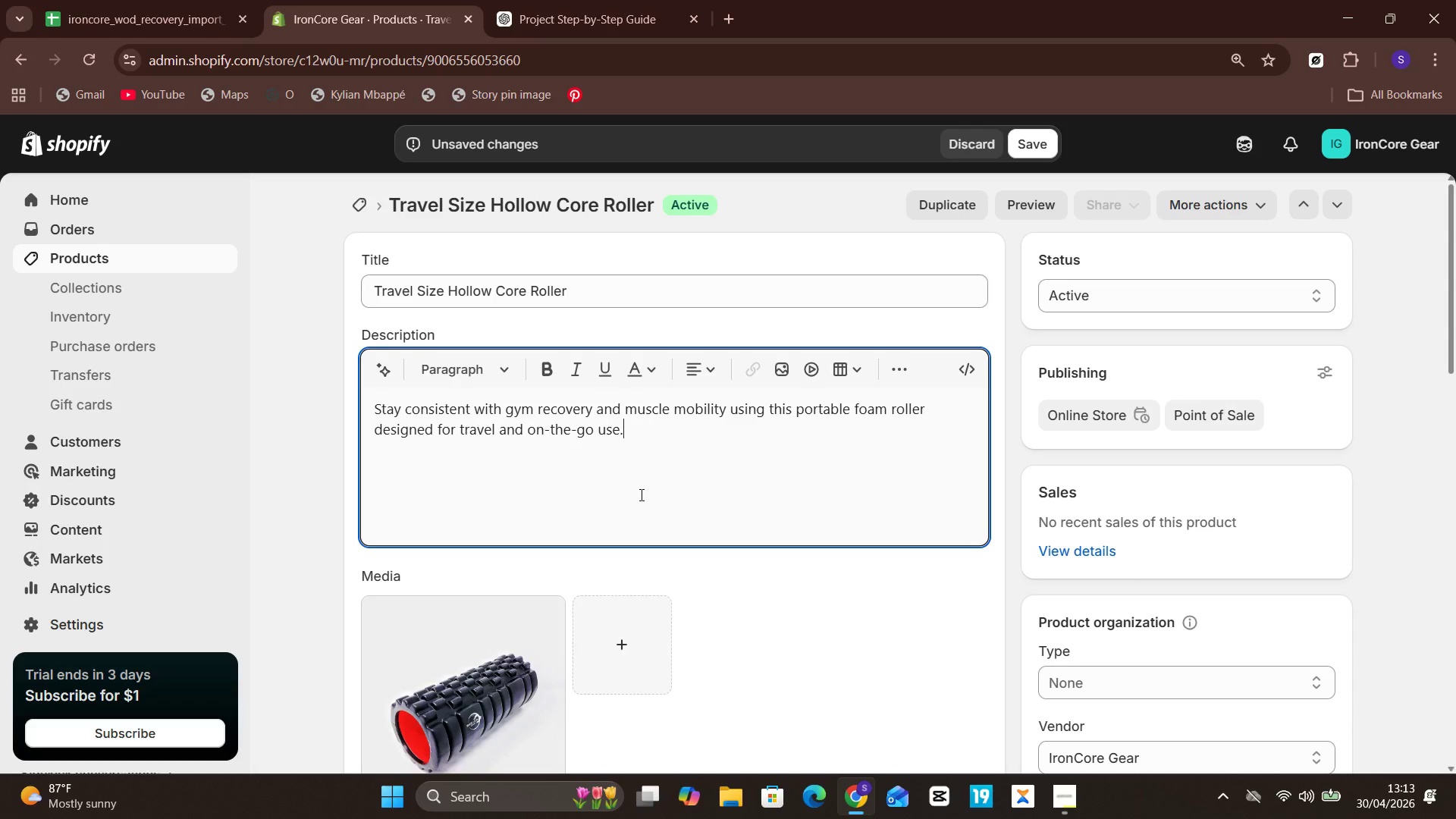 
hold_key(key=ControlLeft, duration=0.92)
 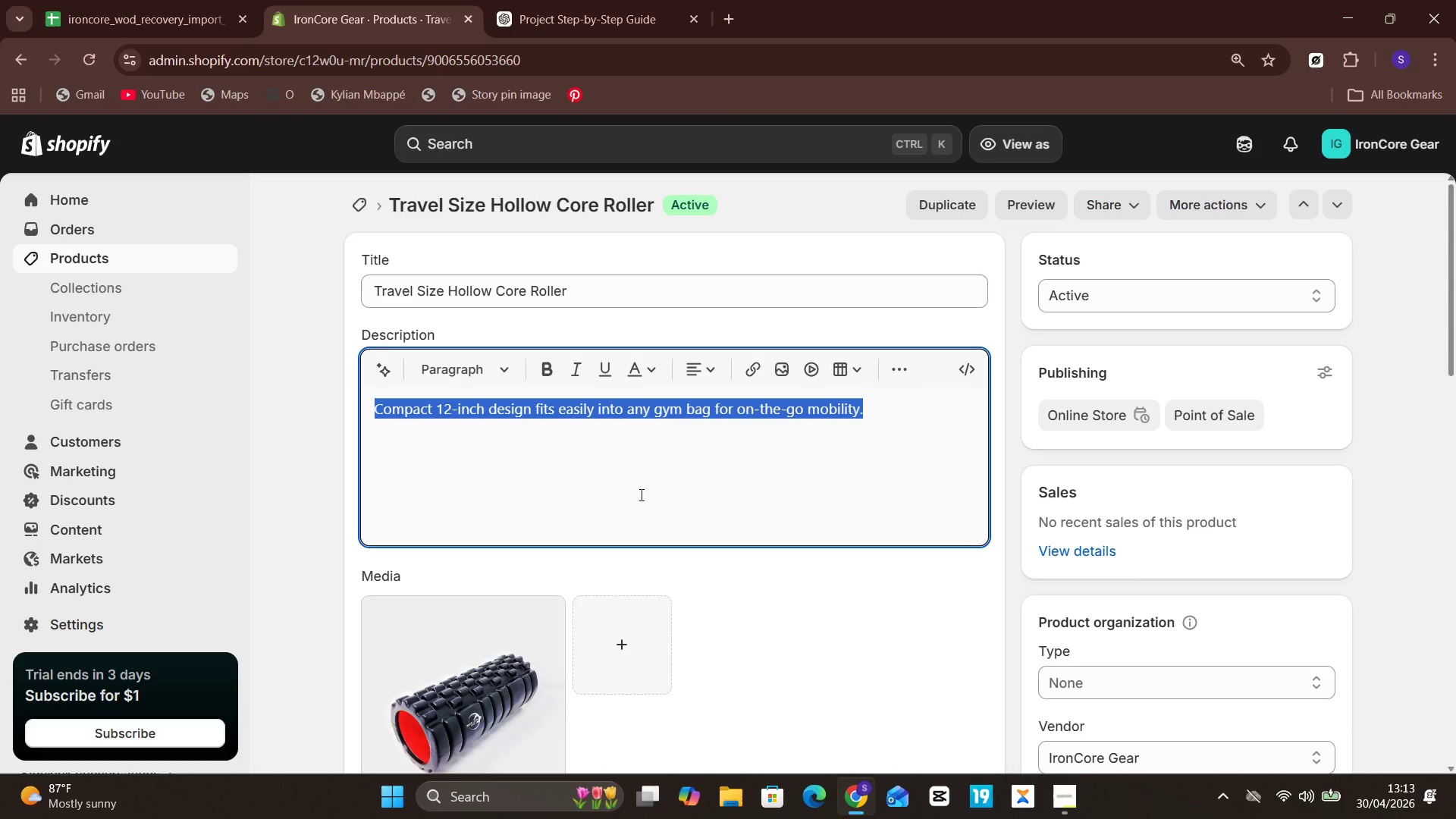 
hold_key(key=Z, duration=0.41)
 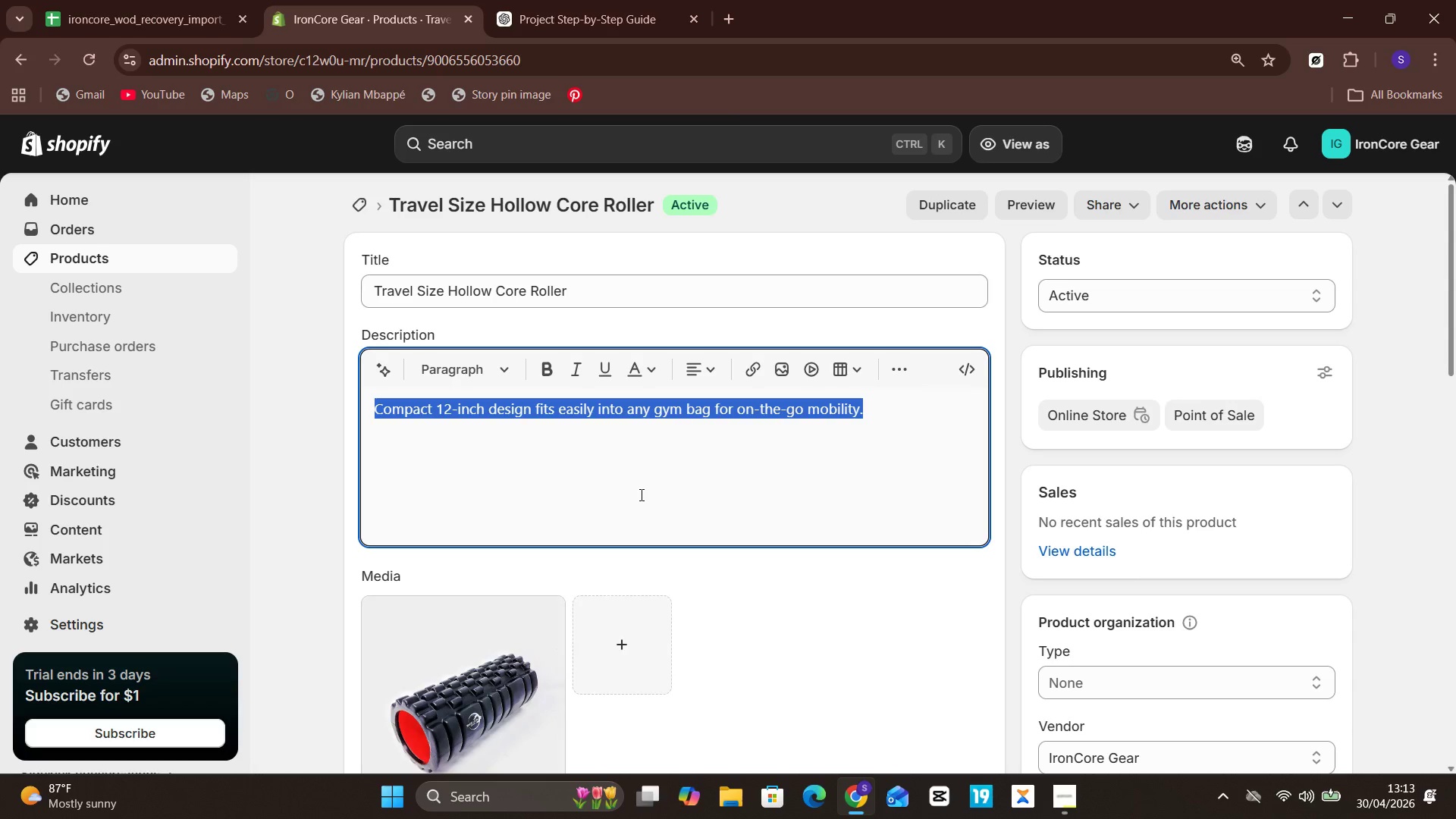 
left_click([640, 494])
 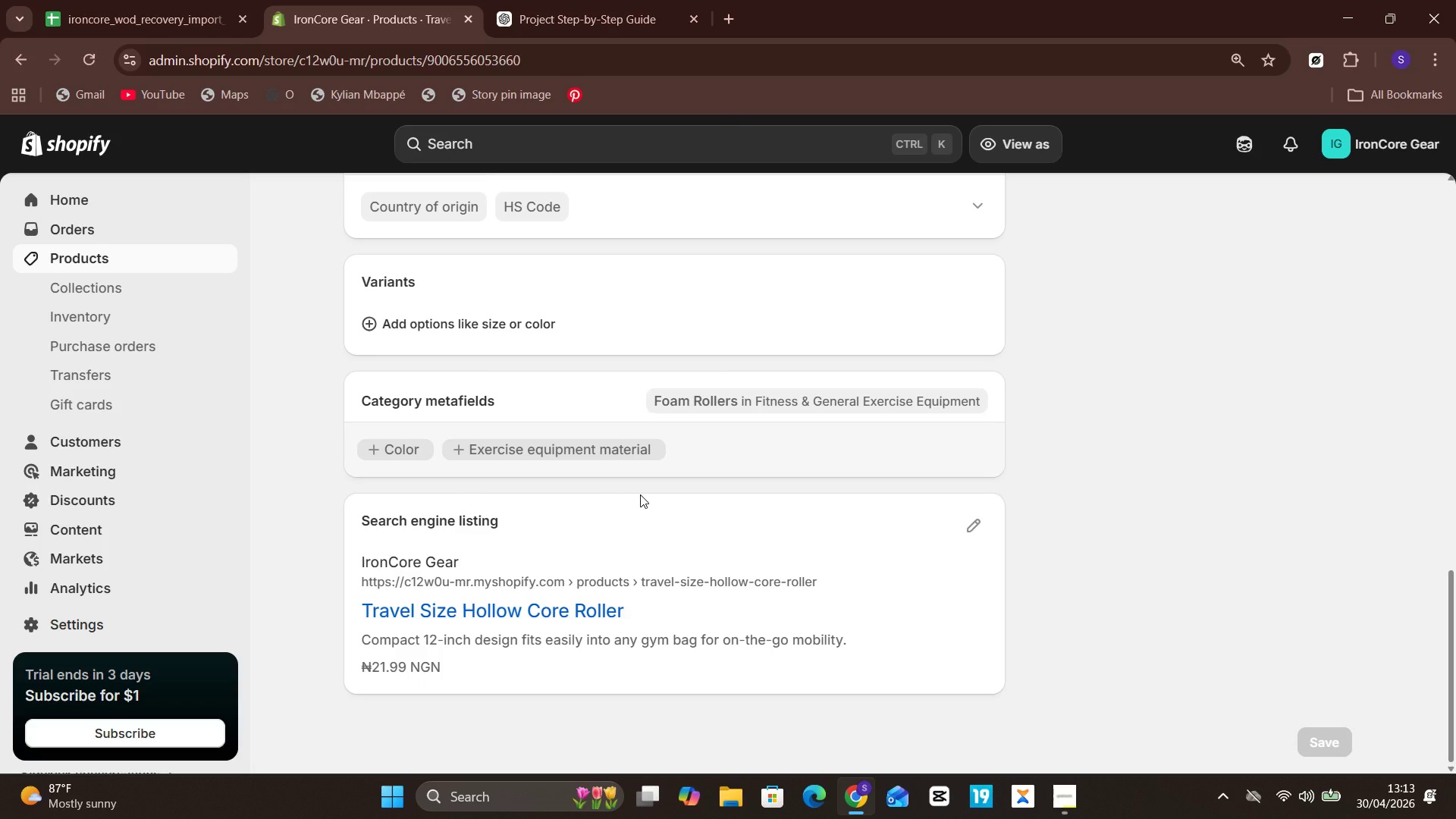 
wait(6.38)
 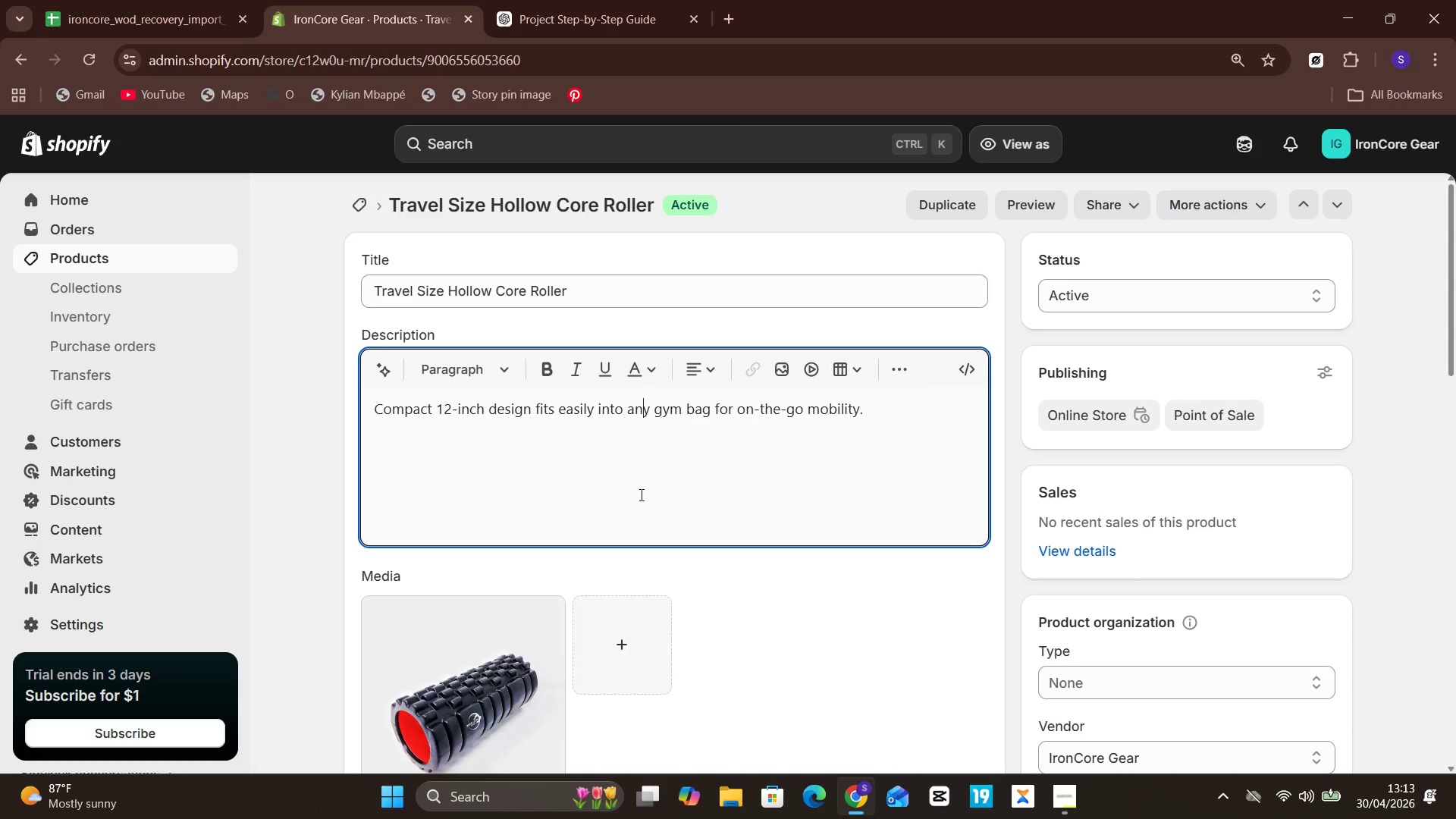 
left_click([981, 534])
 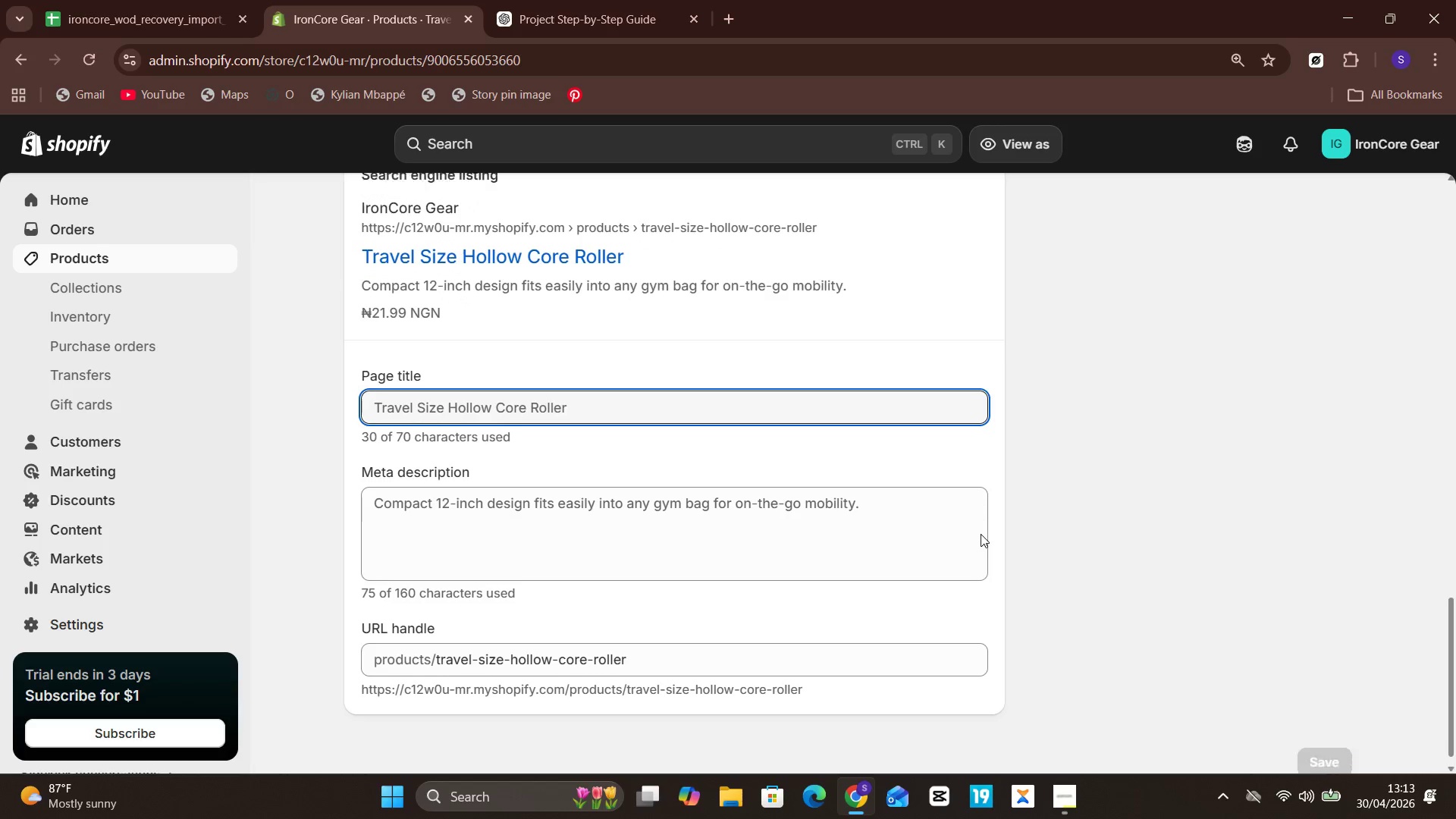 
left_click([838, 496])
 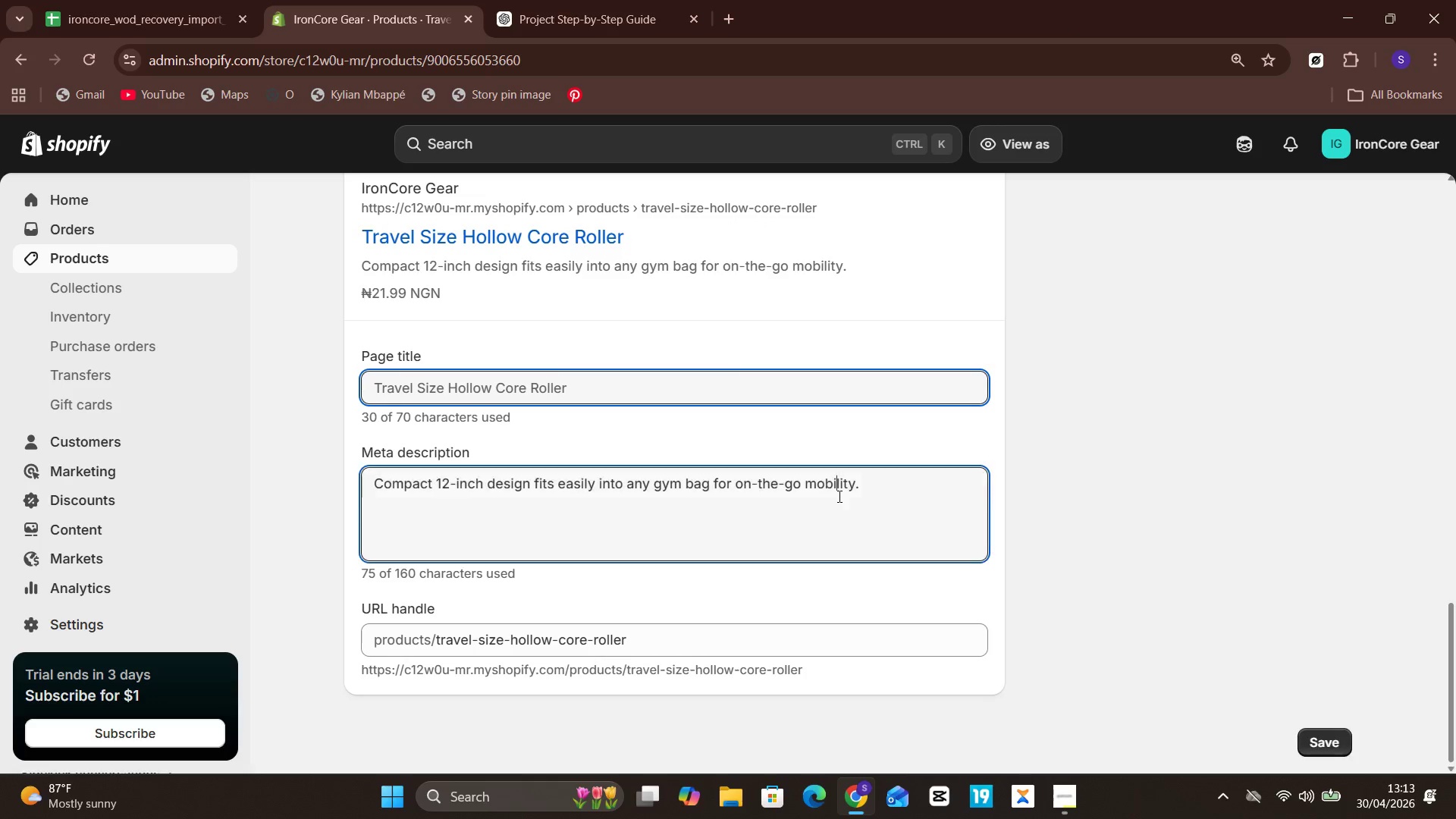 
key(Control+ControlLeft)
 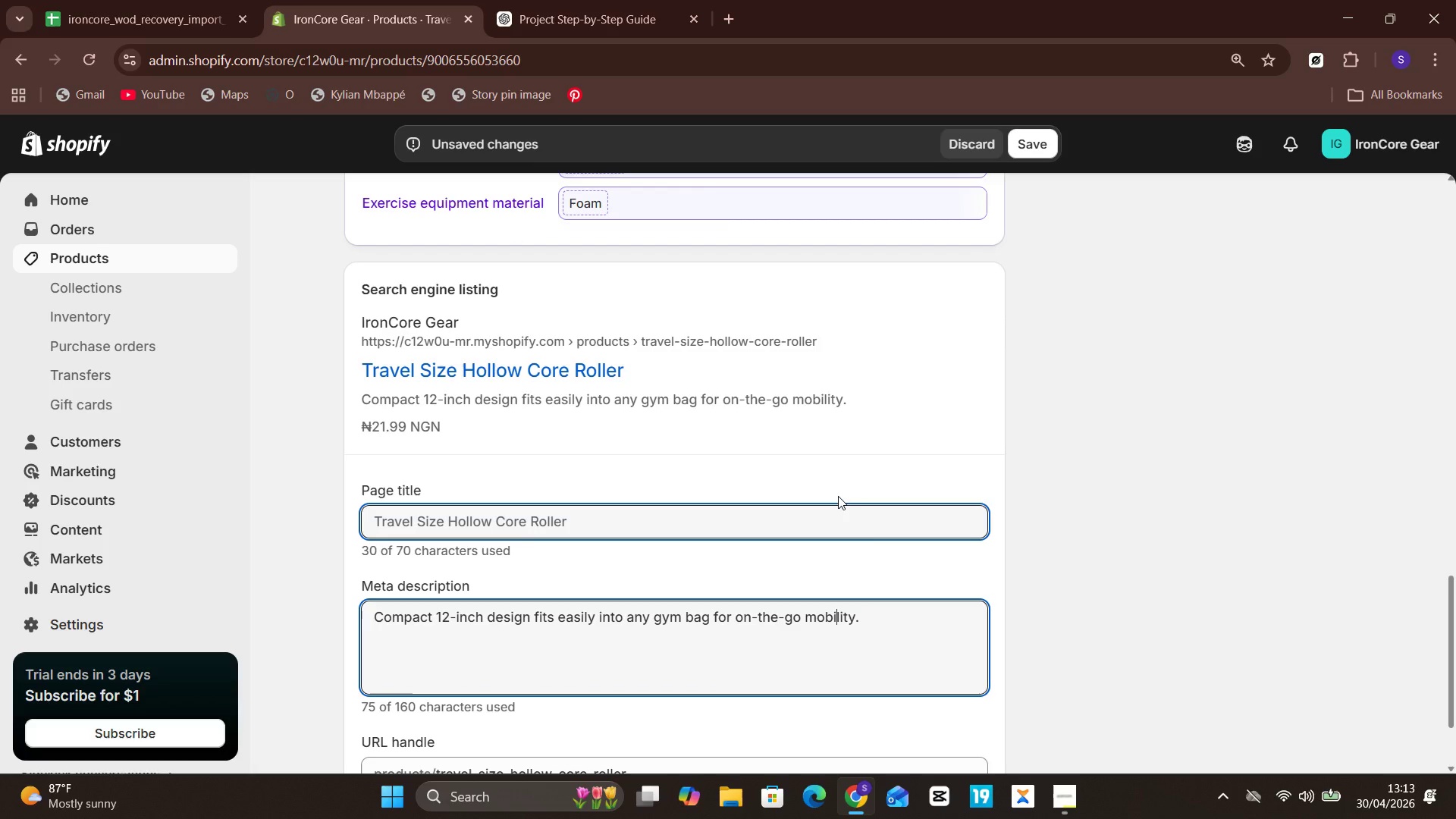 
key(Control+A)
 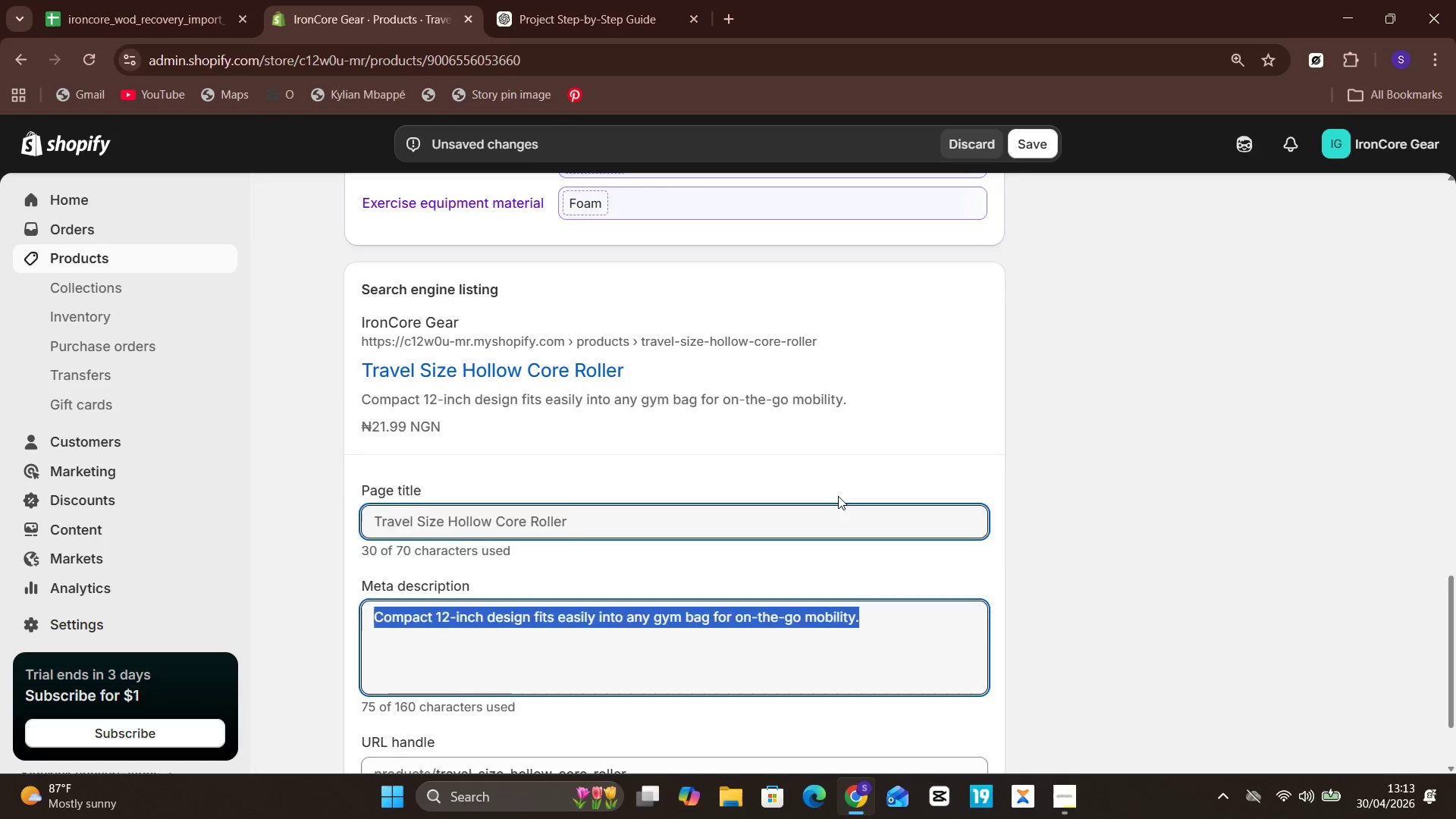 
hold_key(key=V, duration=0.36)
 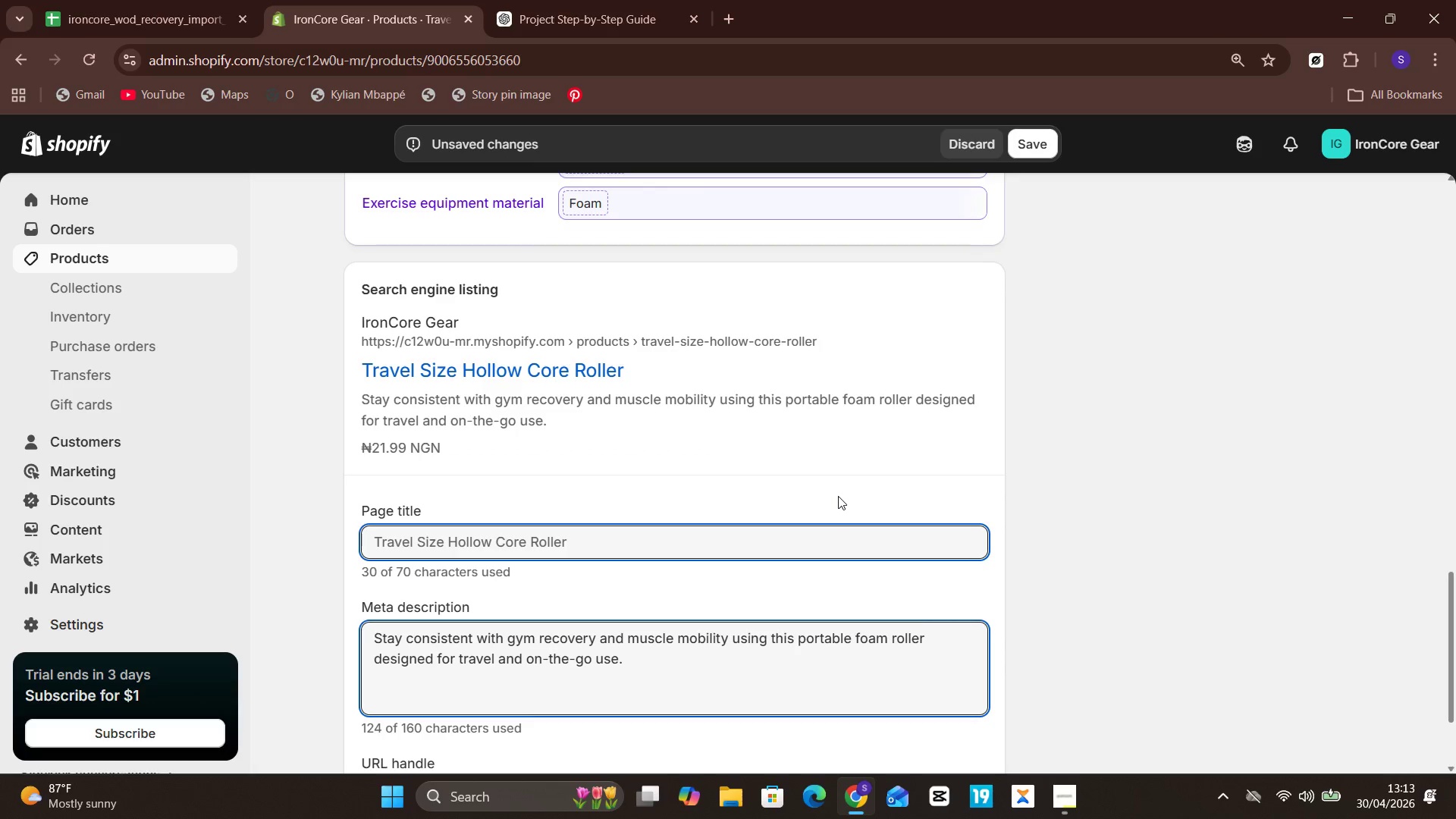 
wait(8.81)
 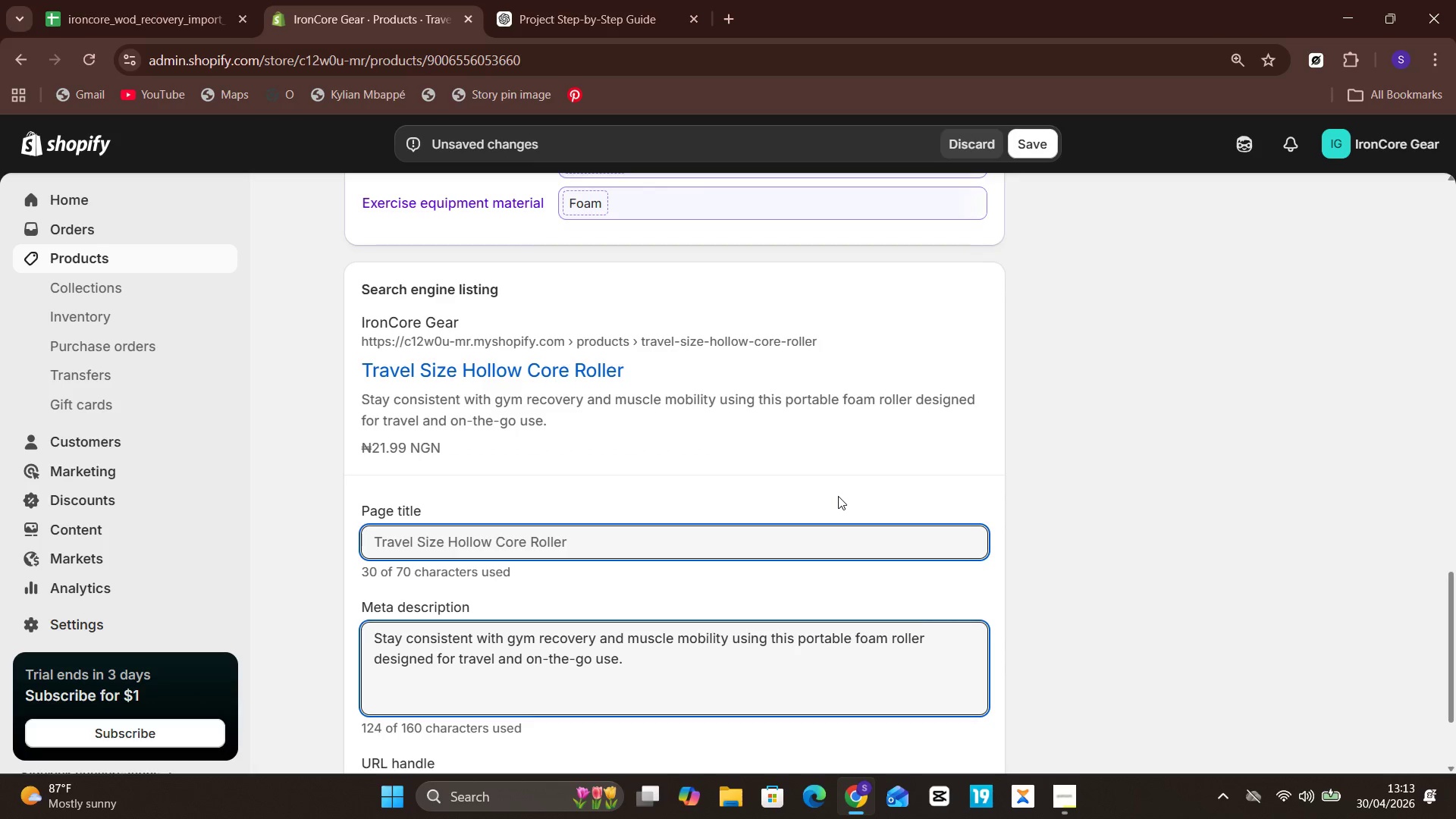 
left_click([598, 3])
 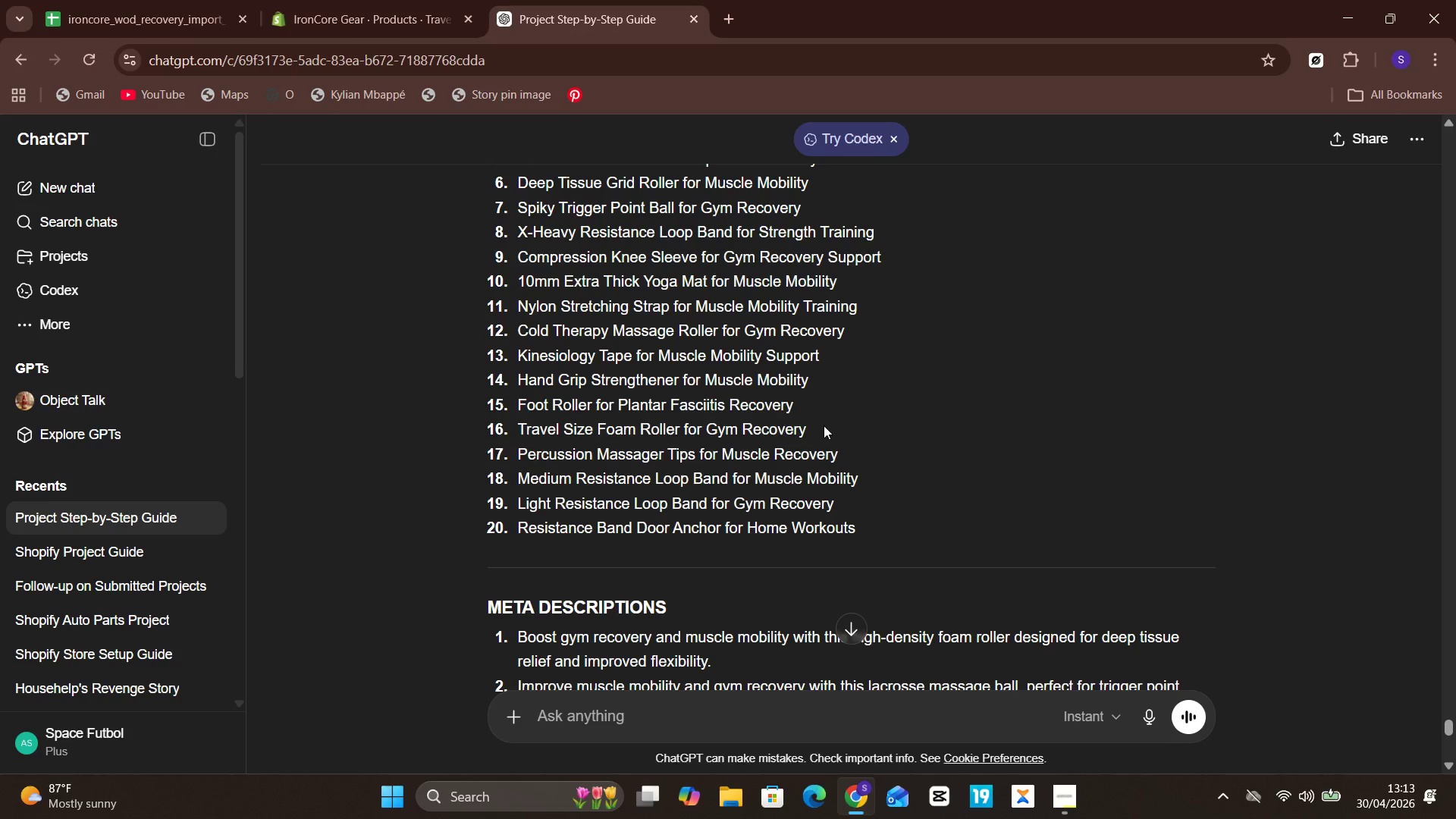 
left_click_drag(start_coordinate=[826, 424], to_coordinate=[504, 432])
 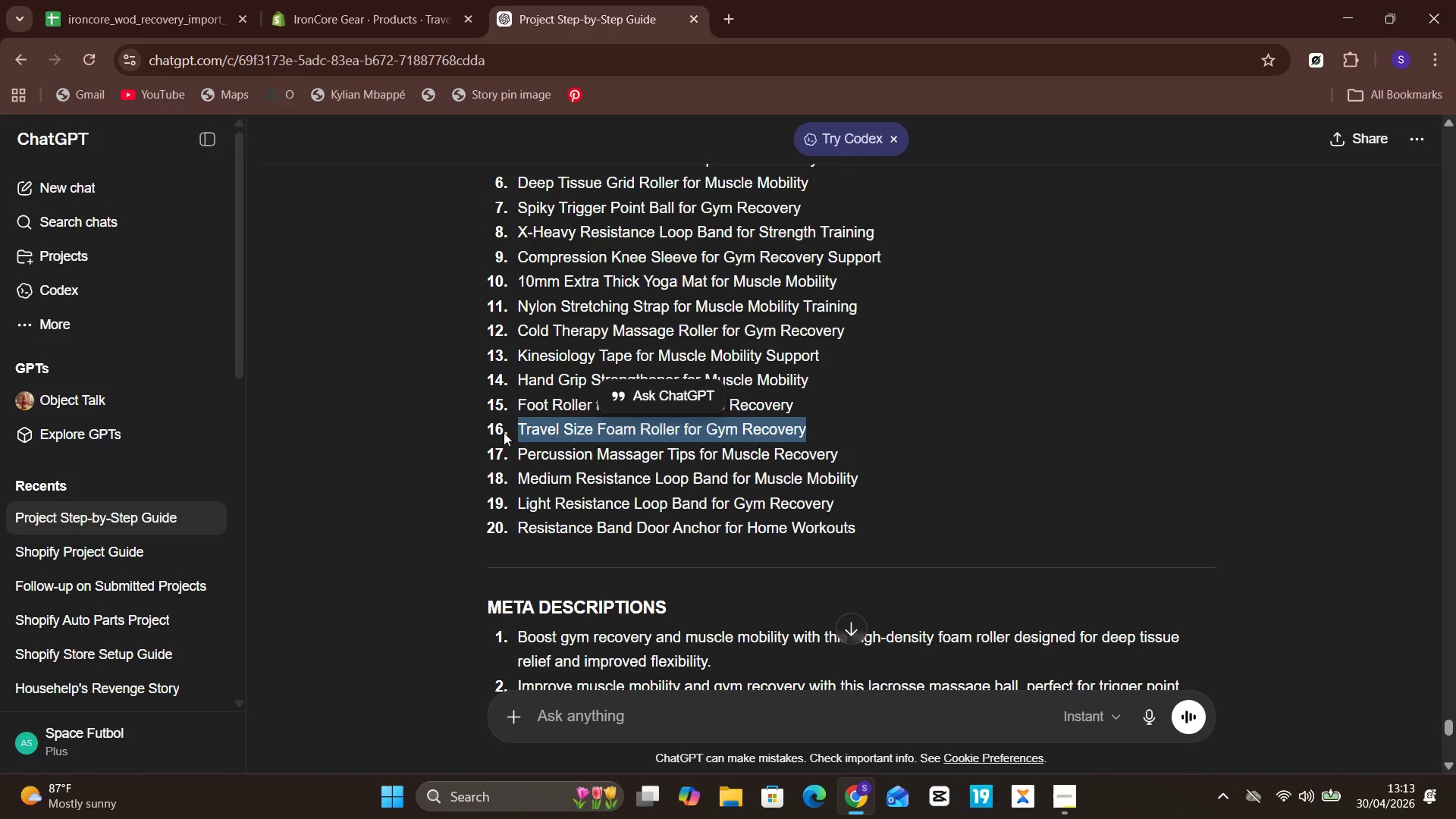 
key(Control+C)
 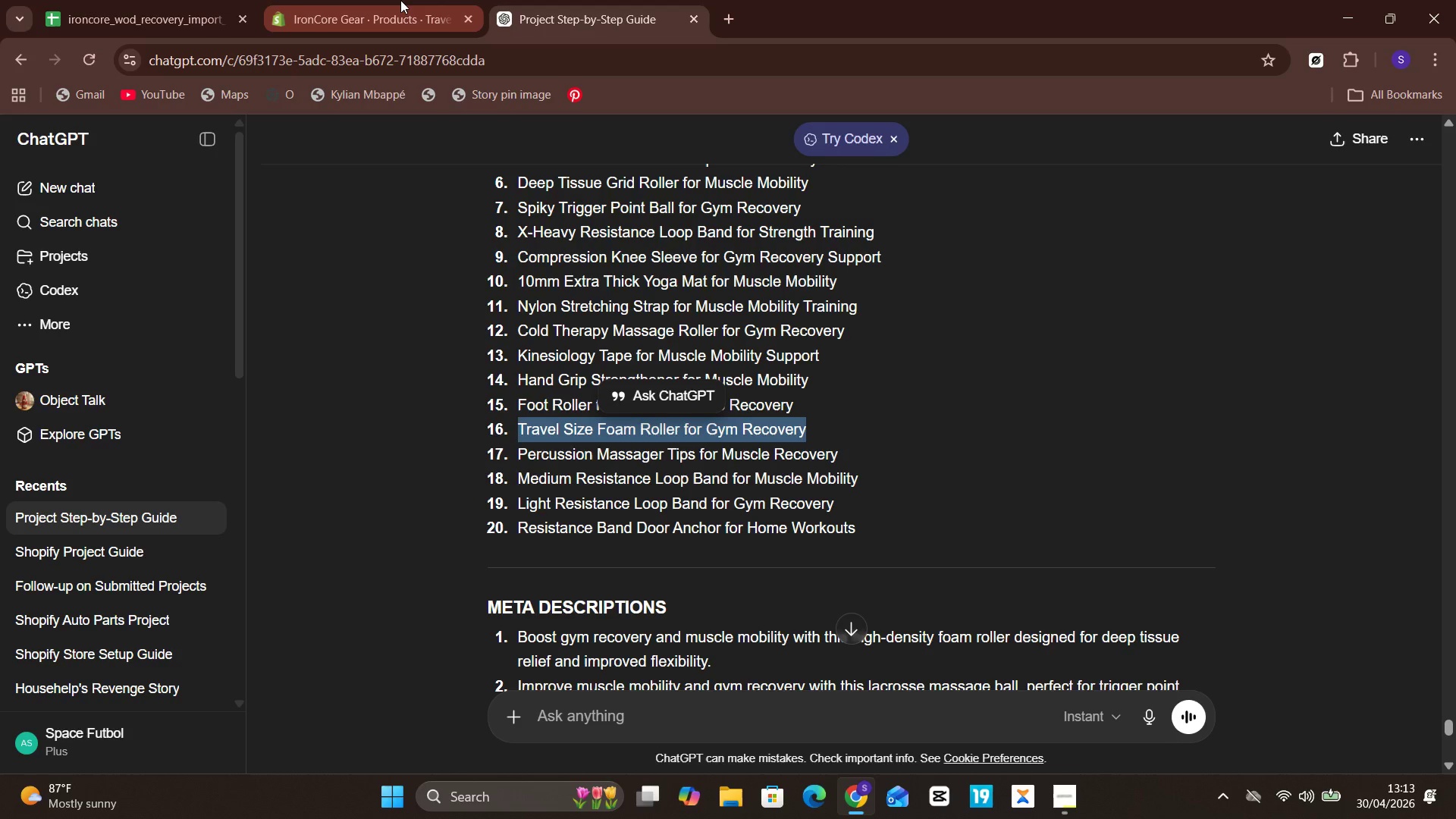 
left_click([400, 0])
 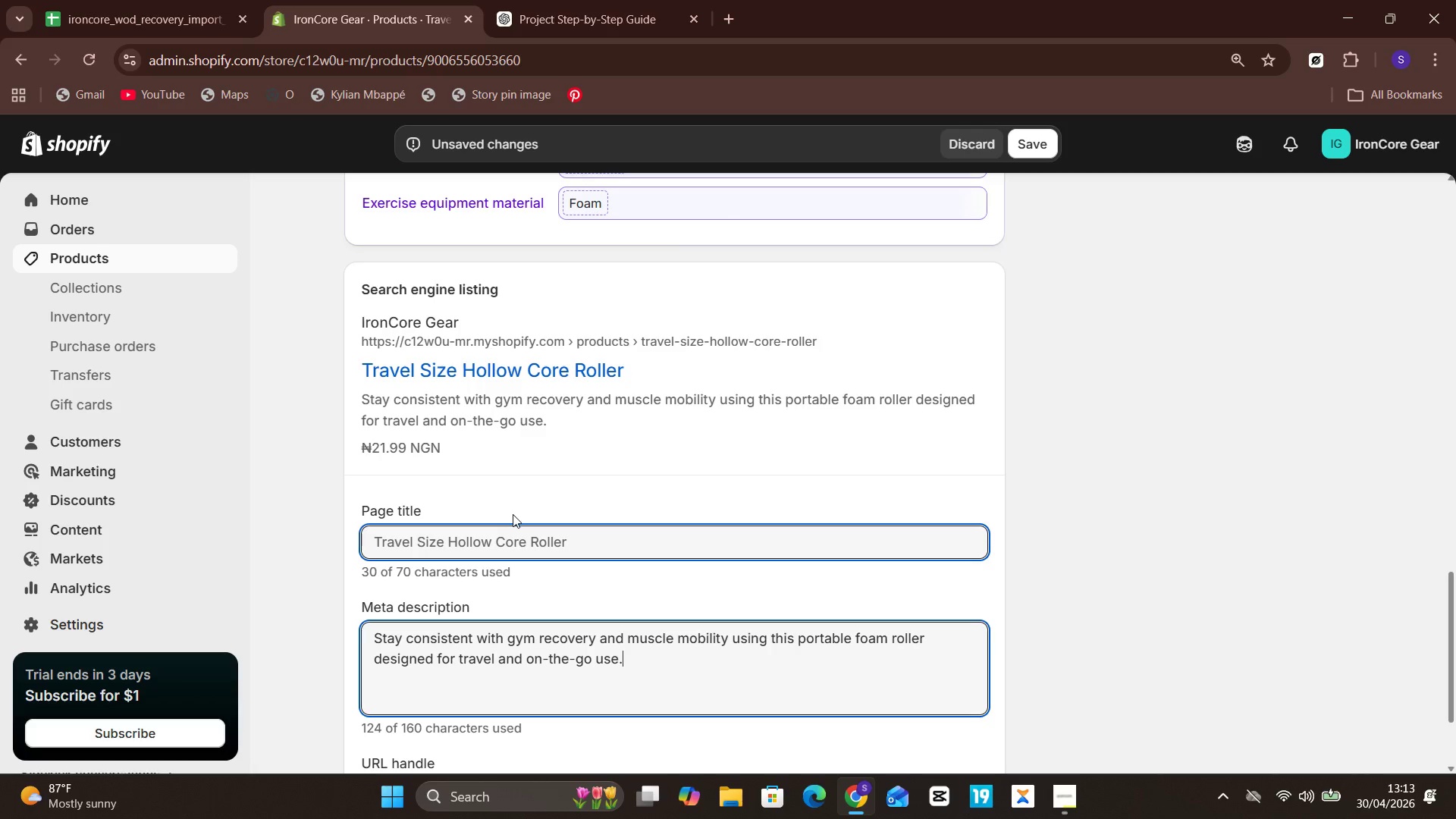 
left_click([514, 517])
 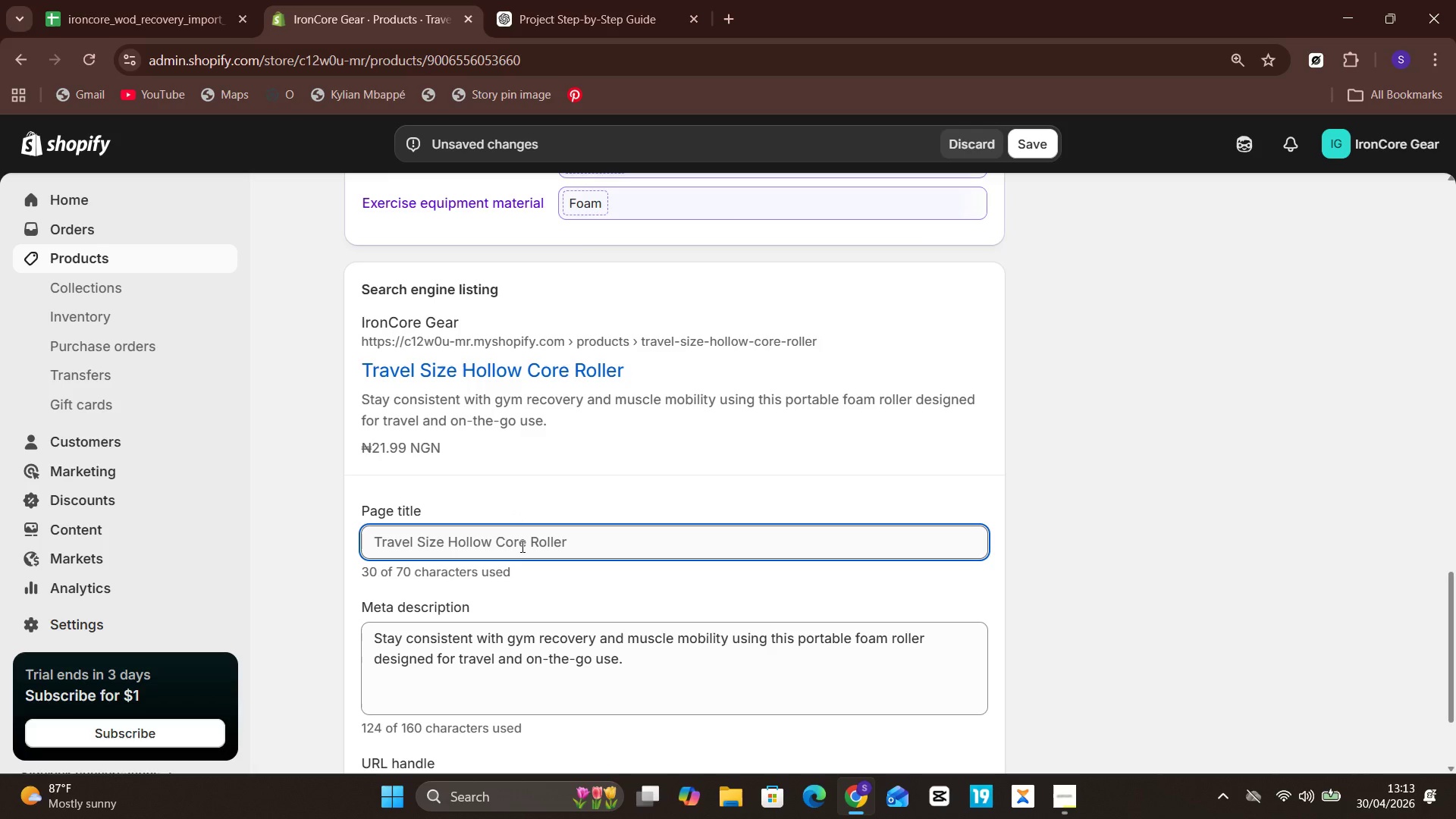 
left_click([522, 547])
 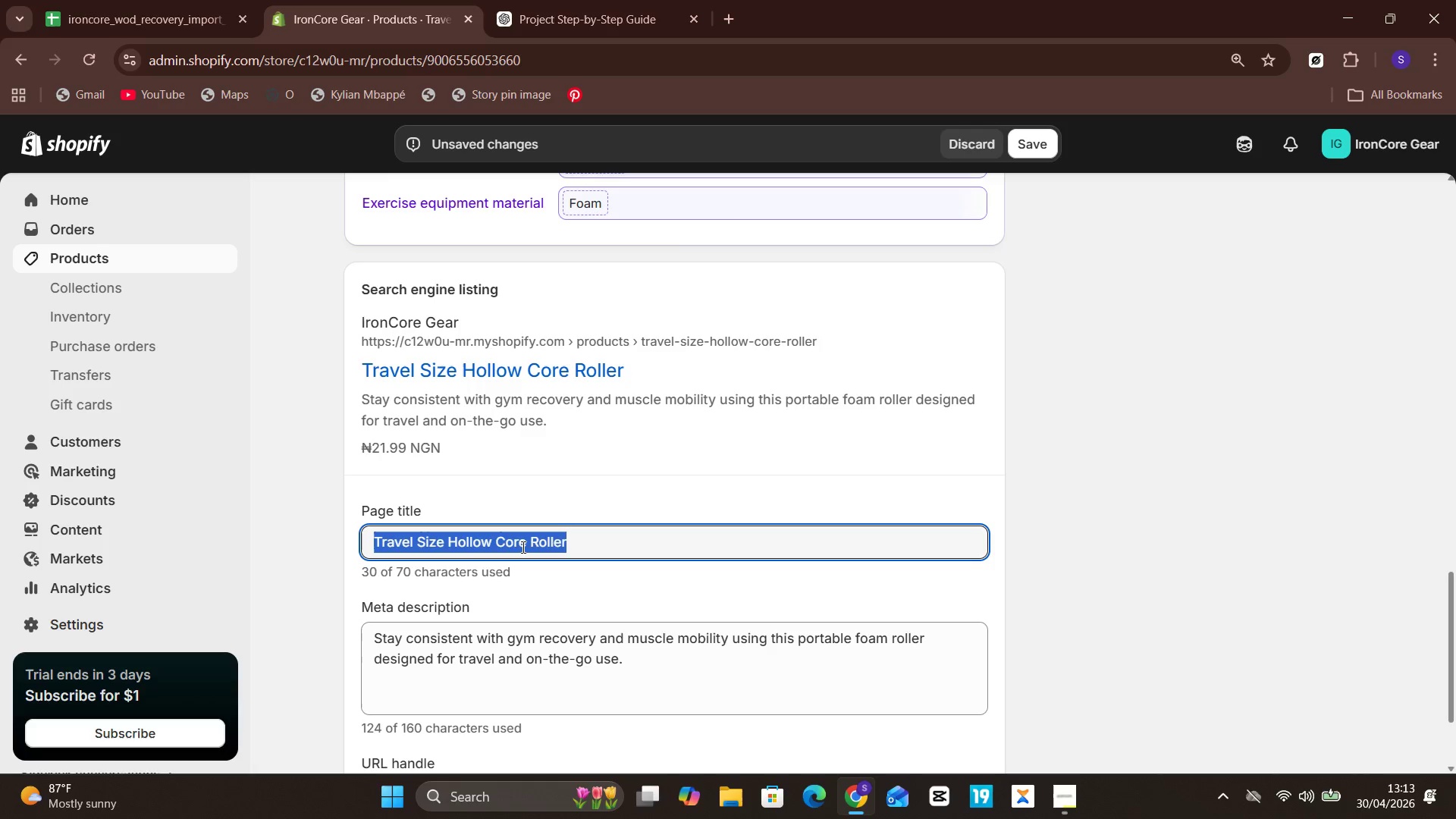 
key(Control+A)
 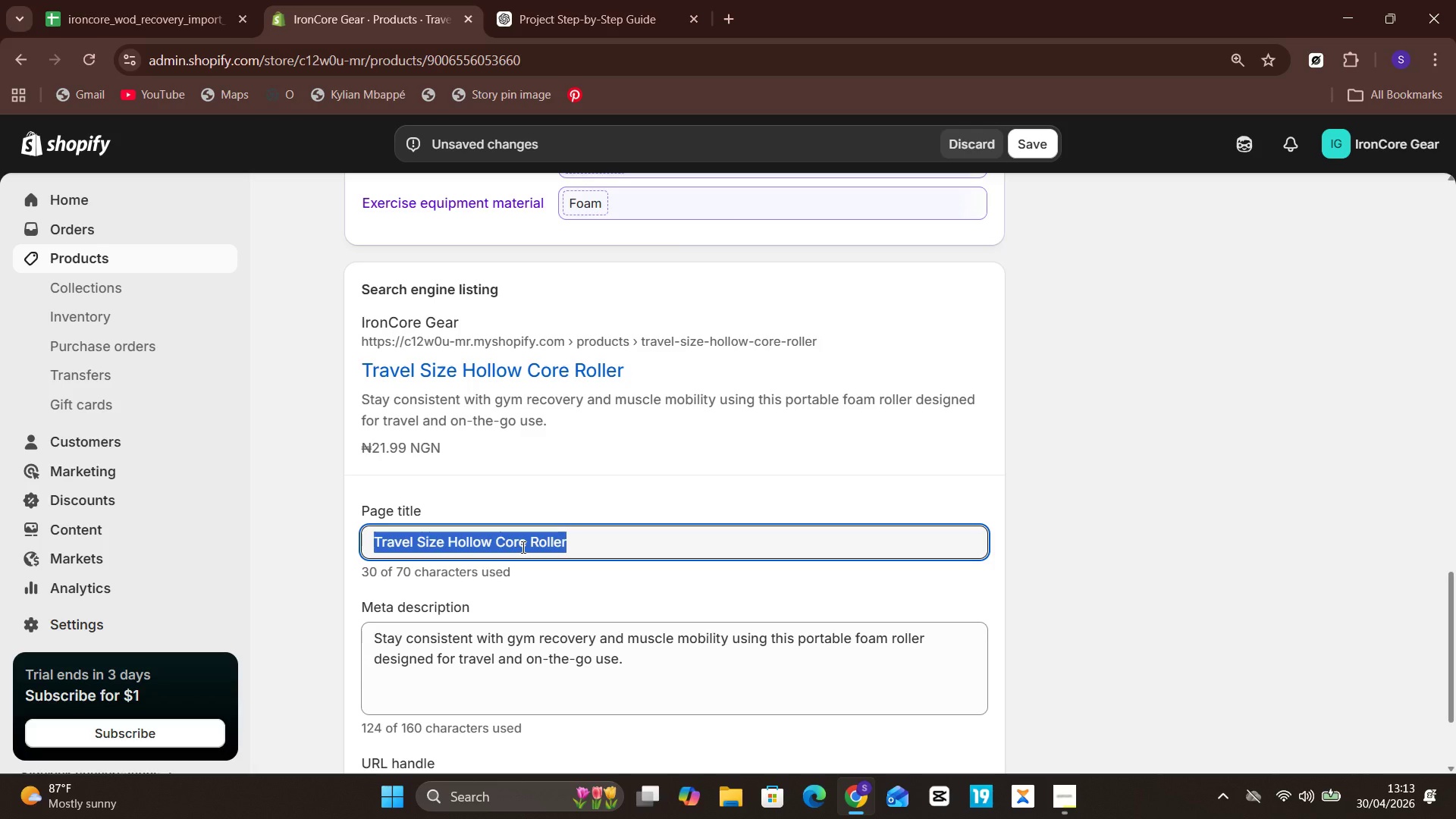 
key(Control+V)
 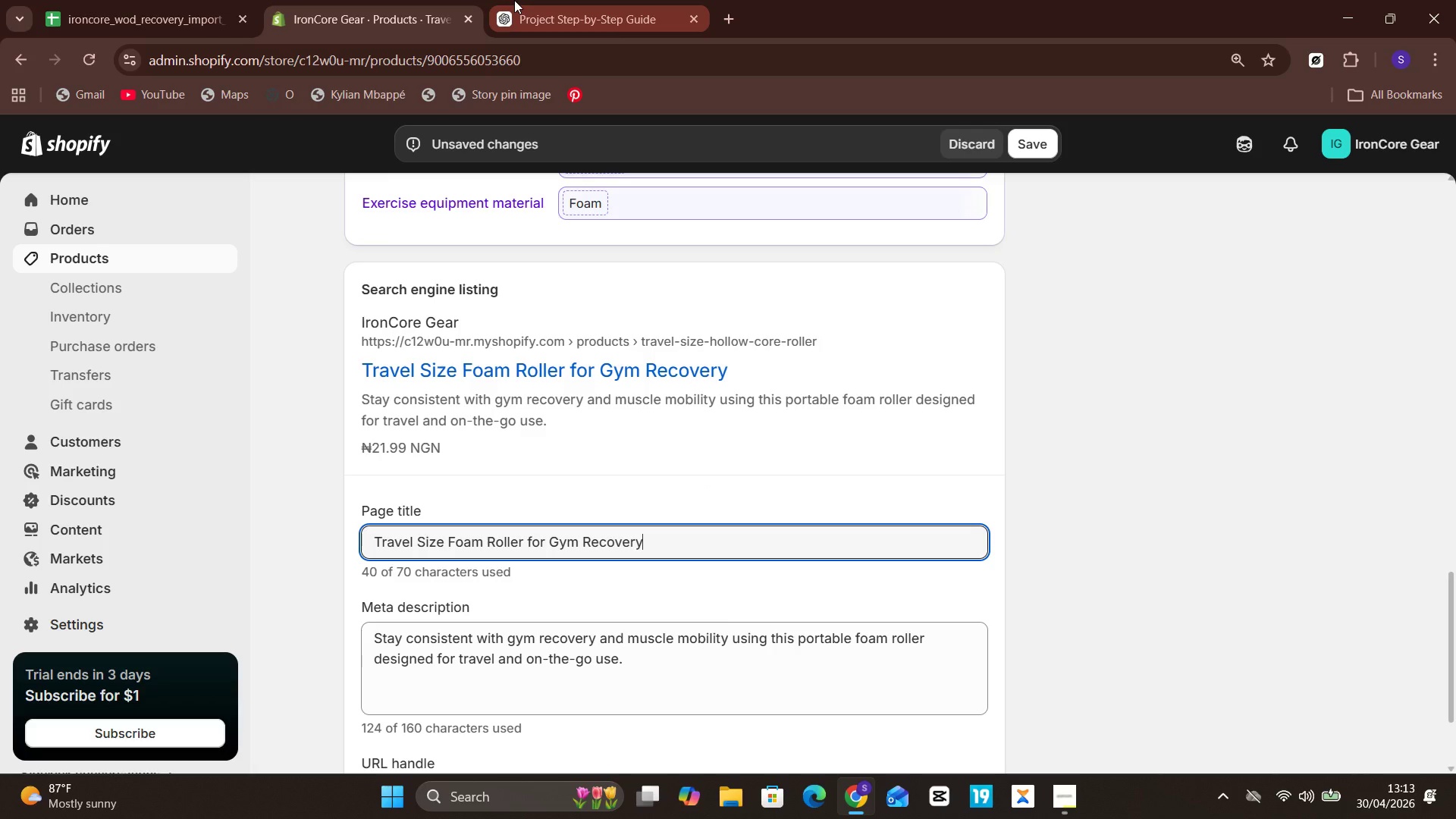 
wait(5.83)
 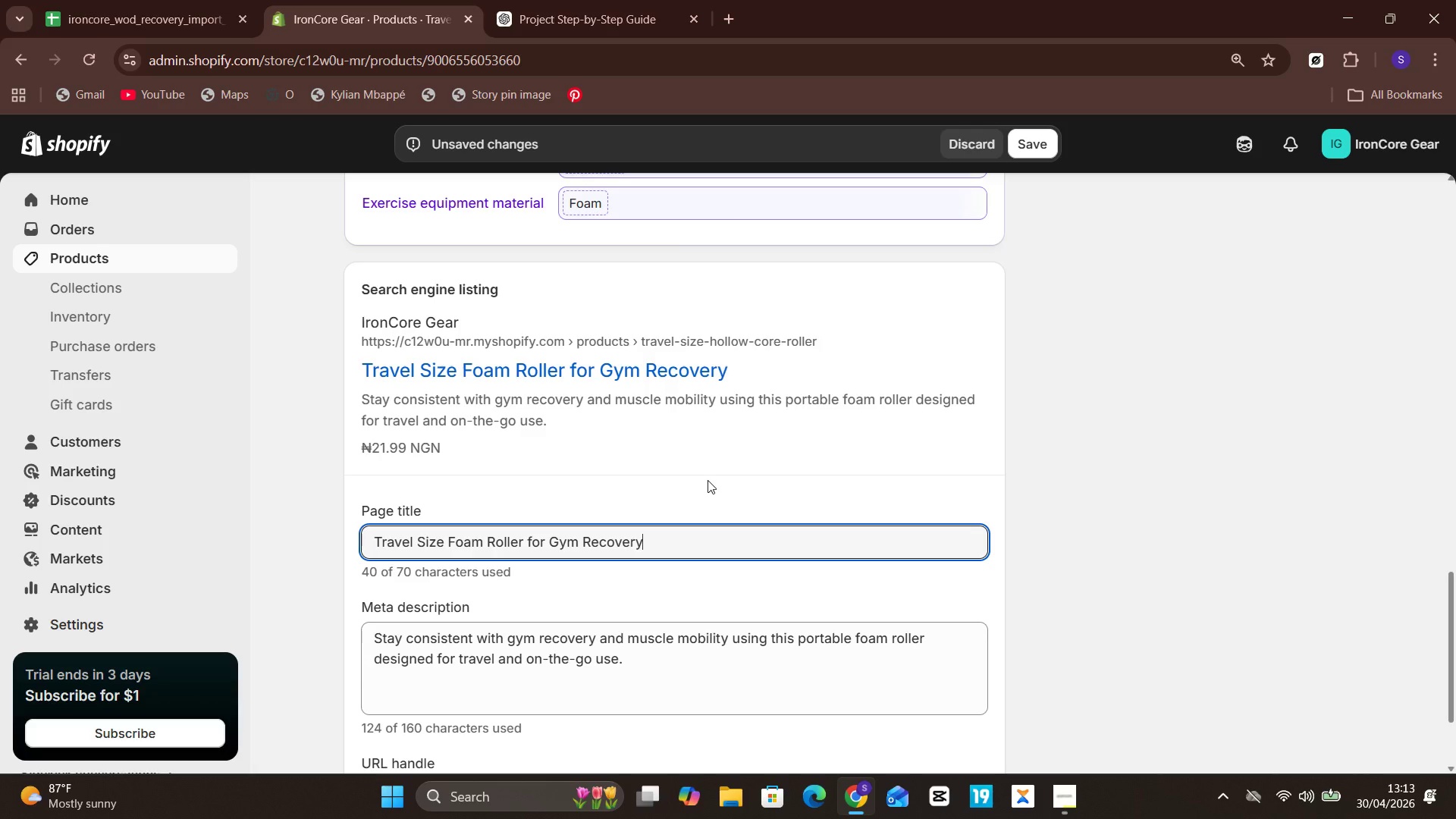 
left_click([552, 0])
 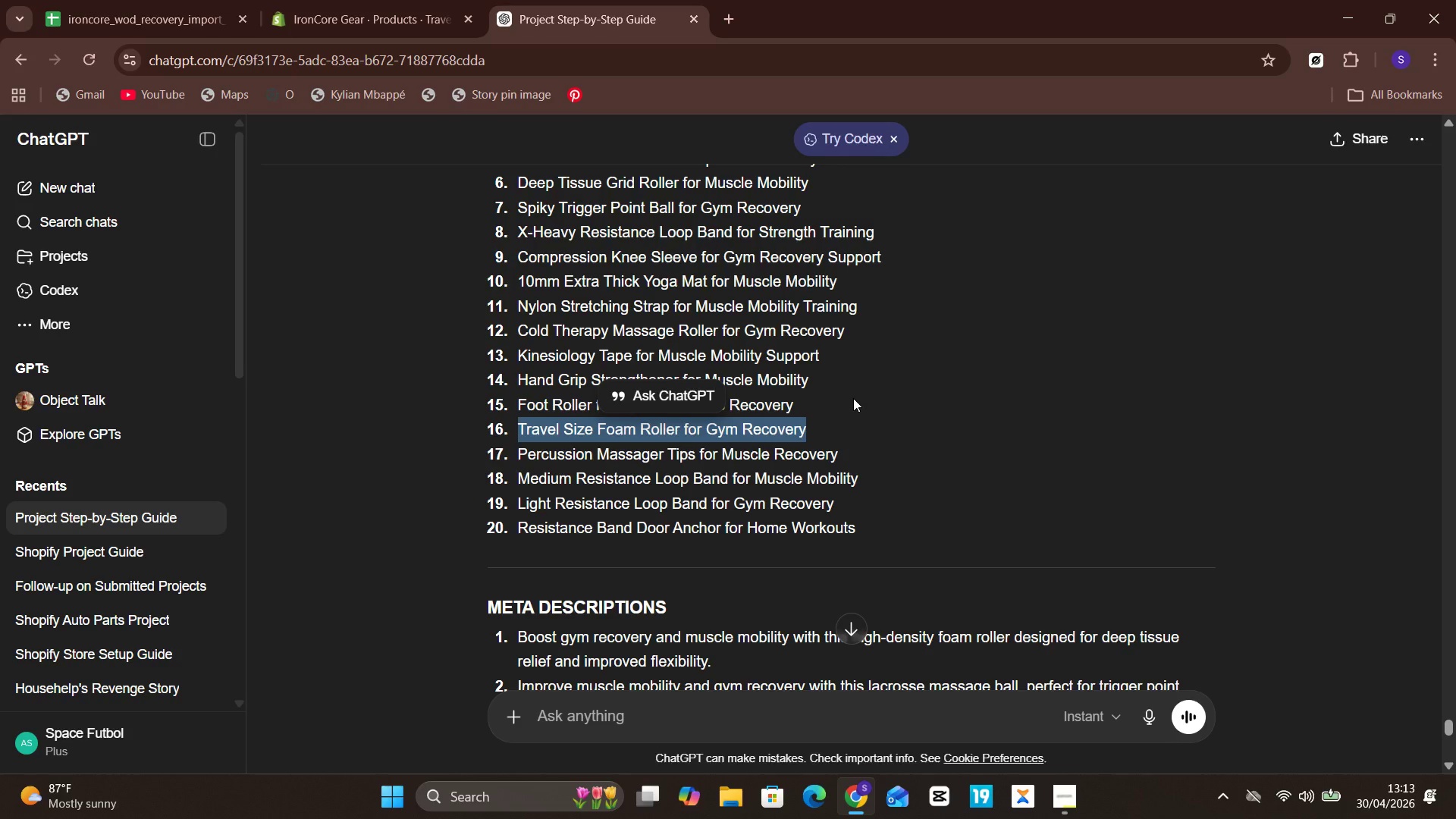 
left_click([855, 397])
 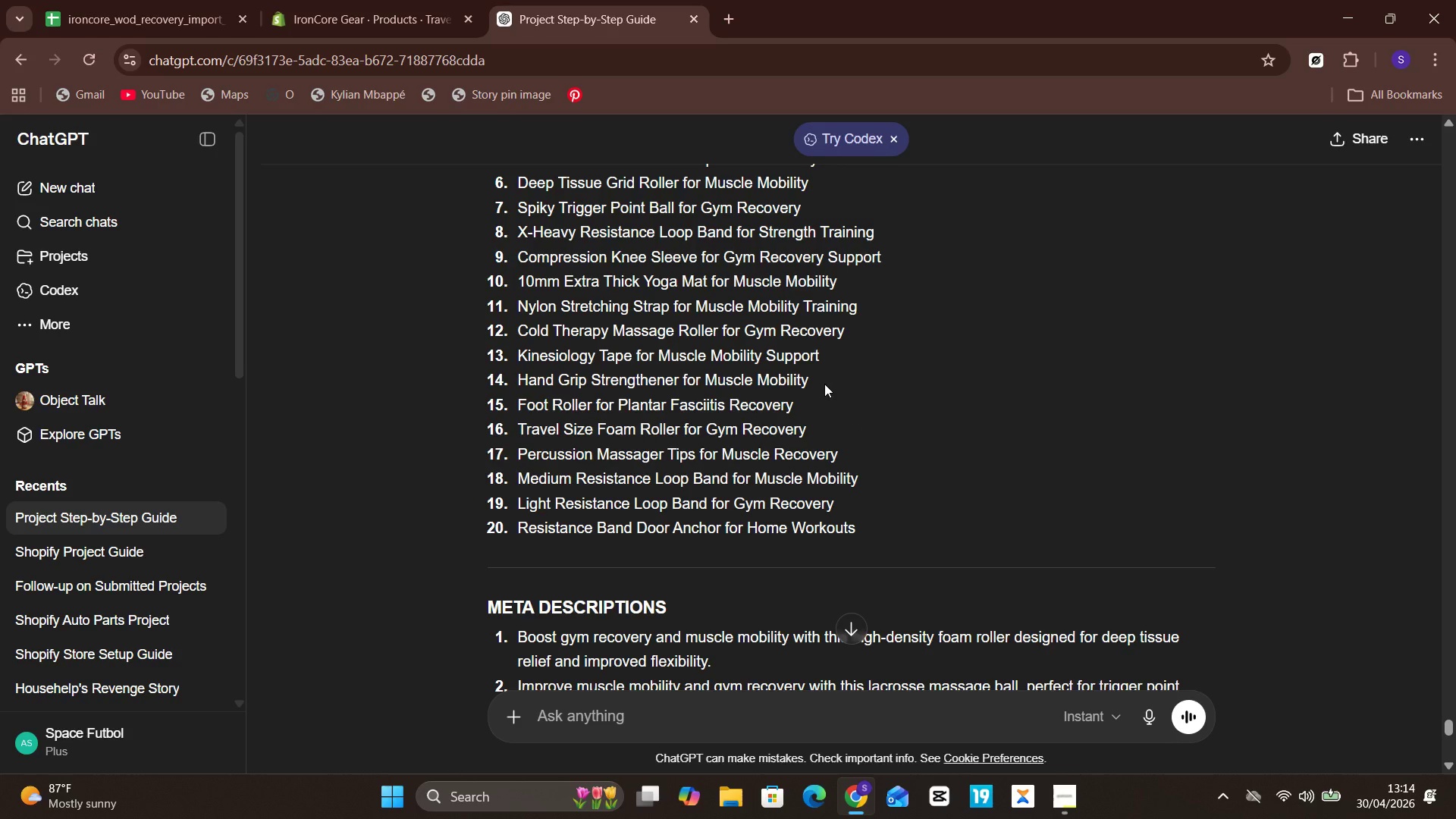 
wait(10.33)
 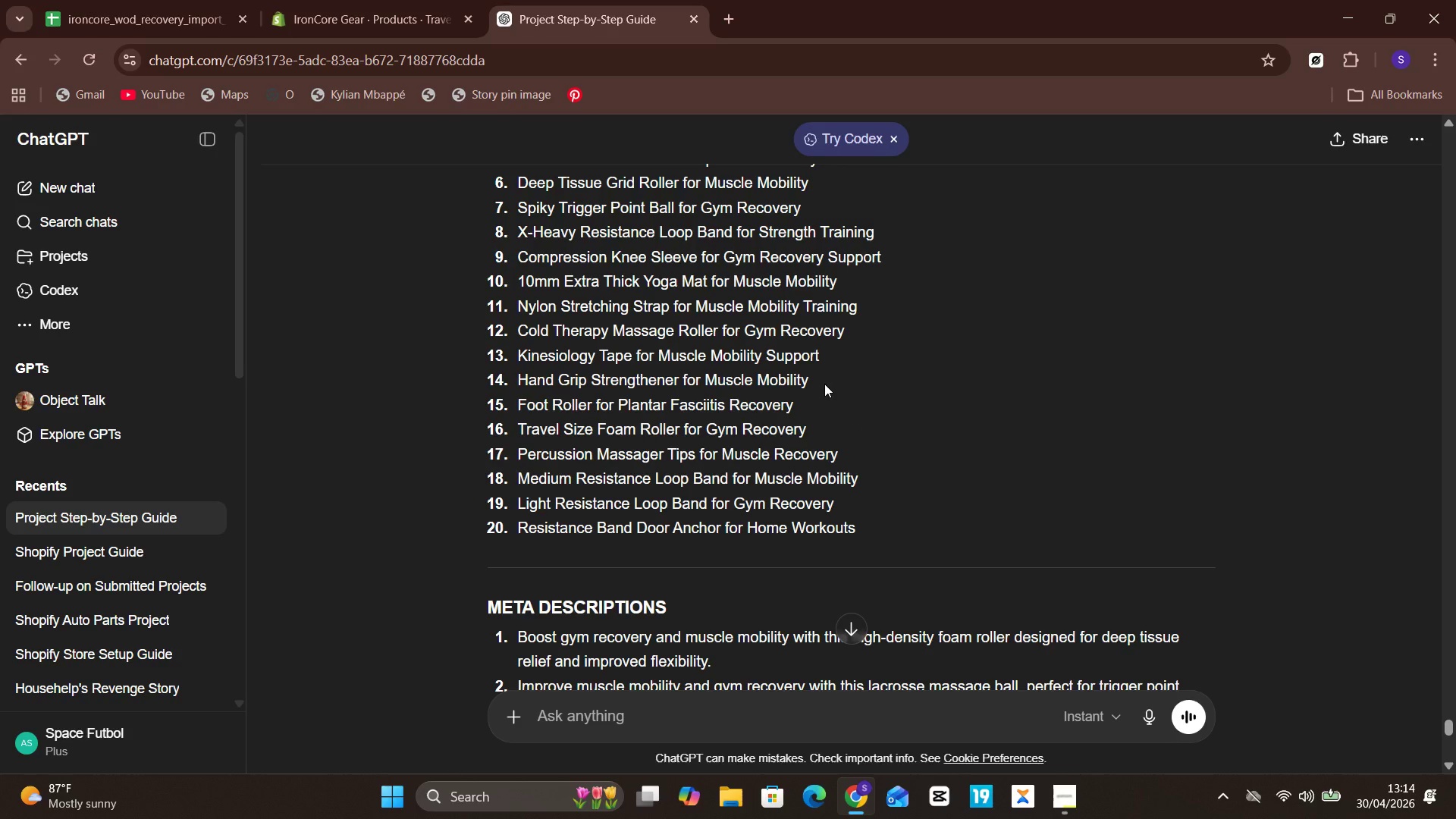 
left_click_drag(start_coordinate=[725, 608], to_coordinate=[507, 585])
 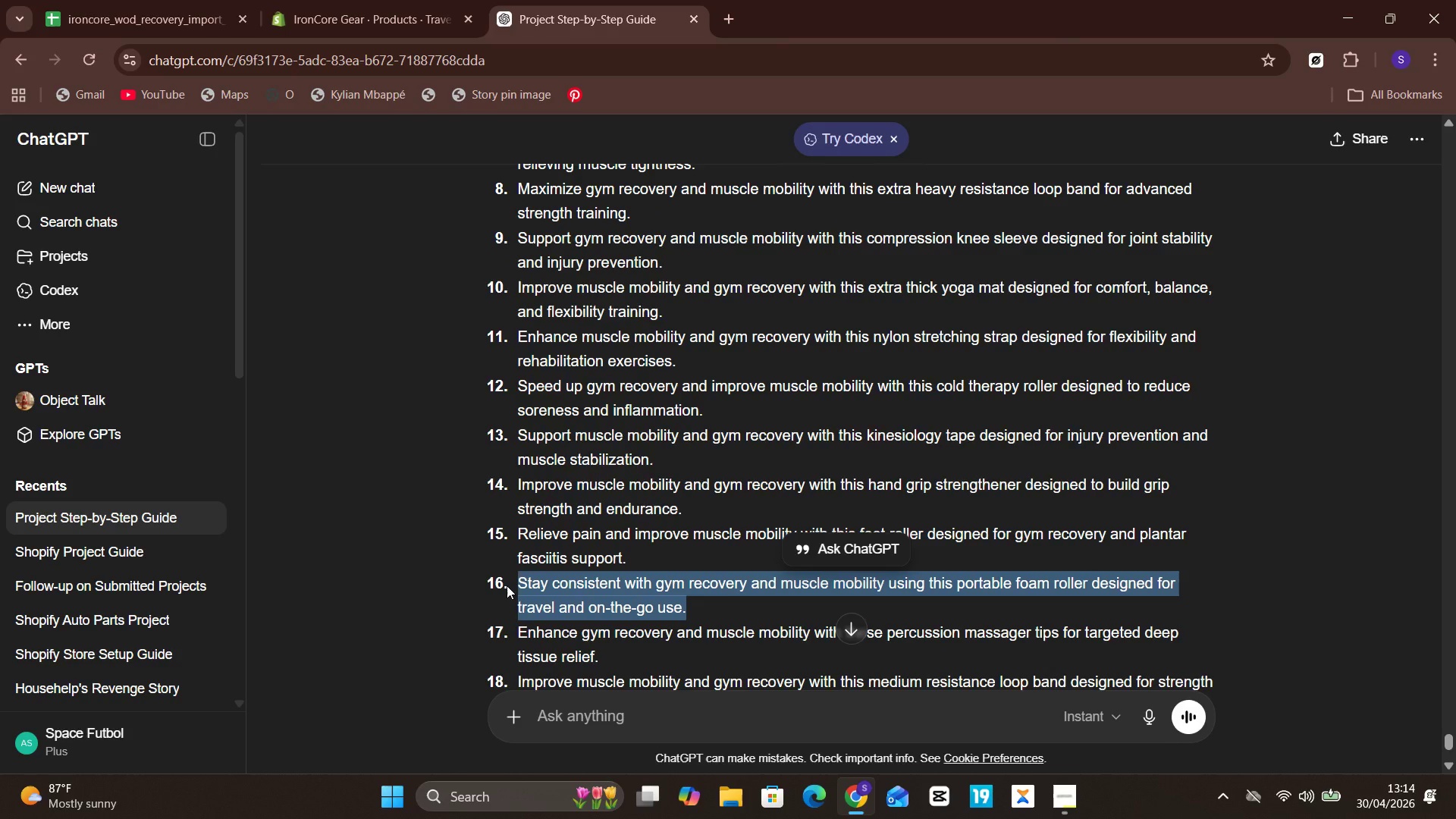 
key(Control+C)
 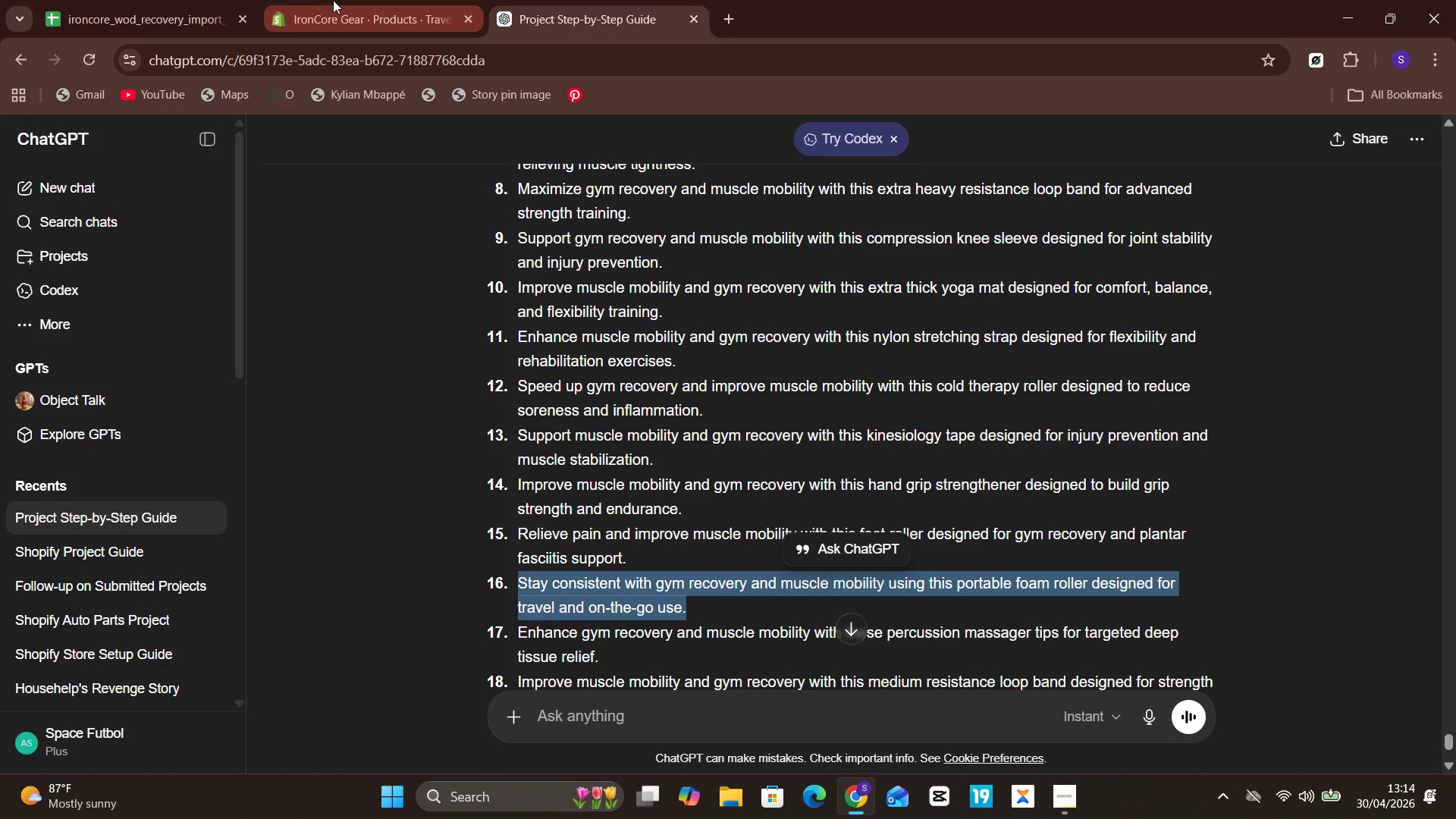 
left_click([333, 0])
 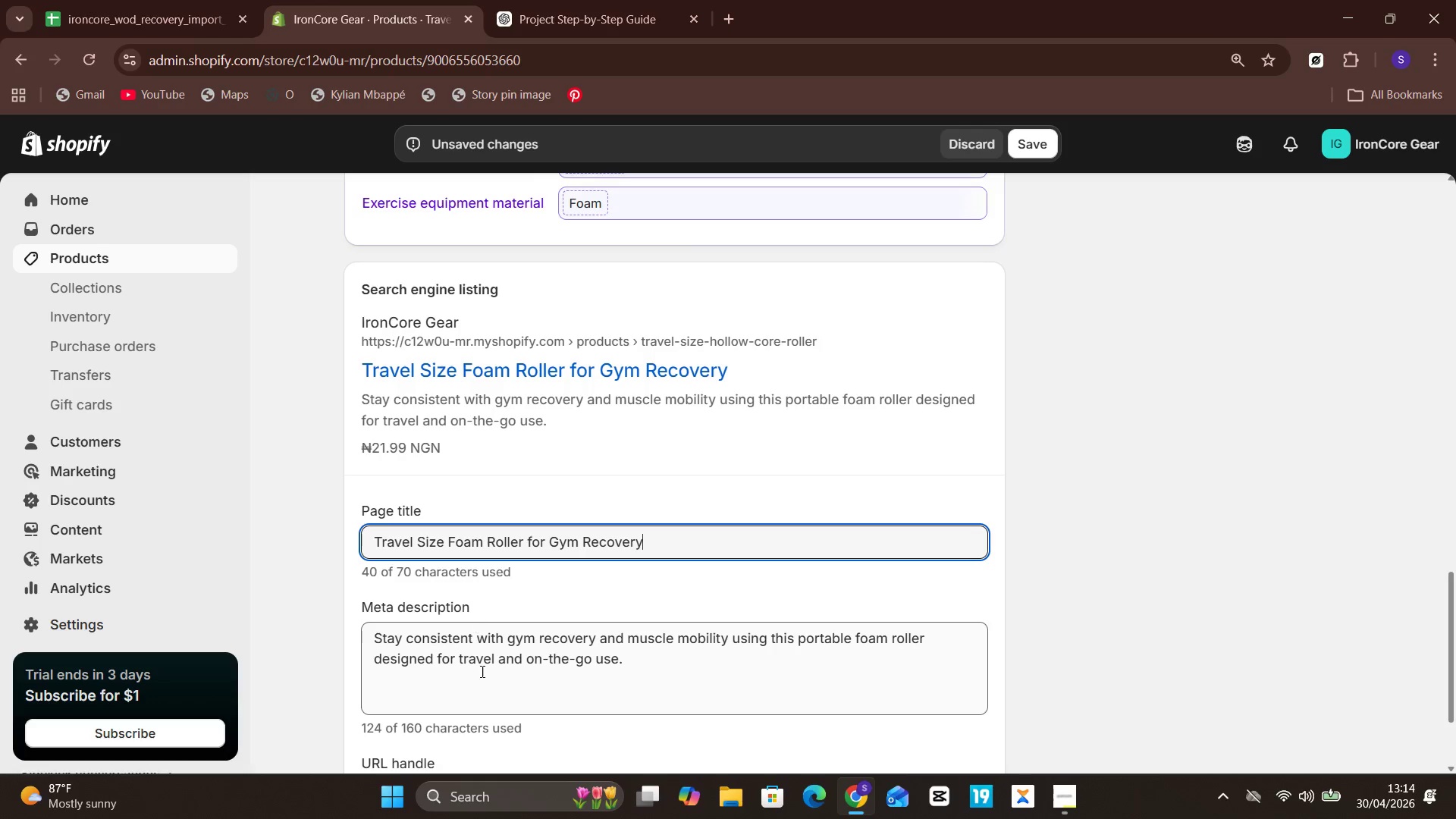 
left_click([481, 684])
 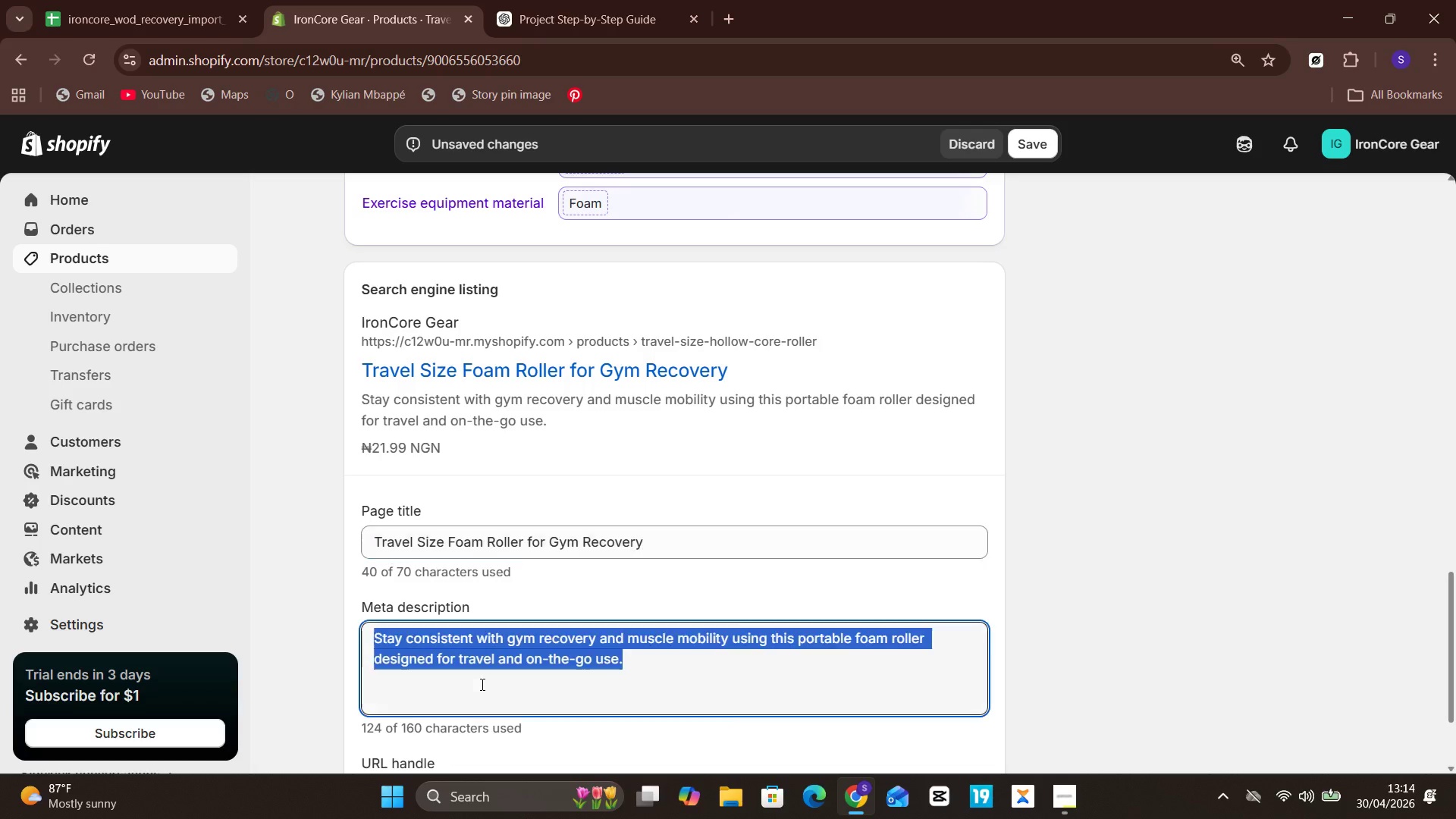 
key(Control+A)
 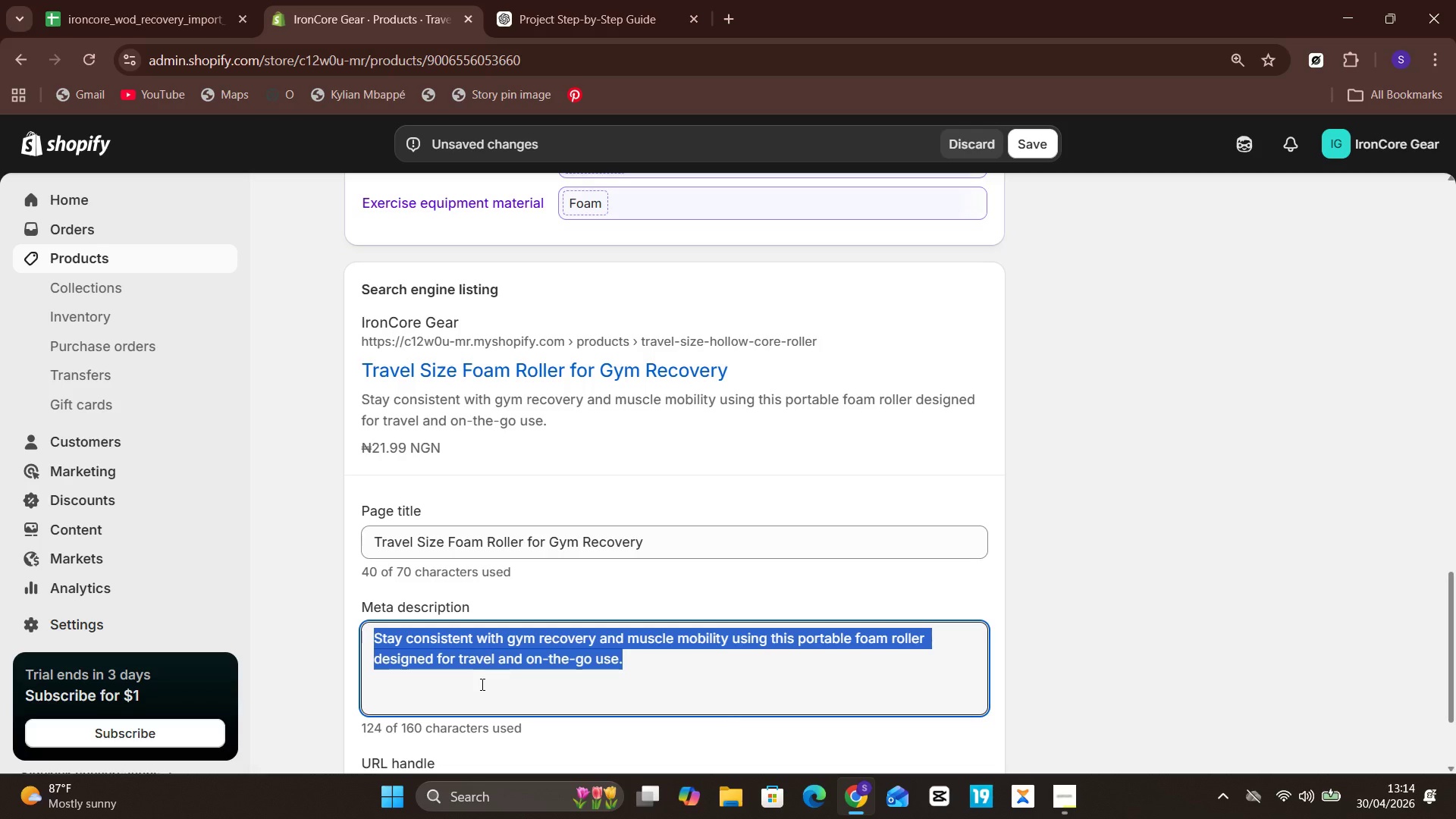 
key(Control+V)
 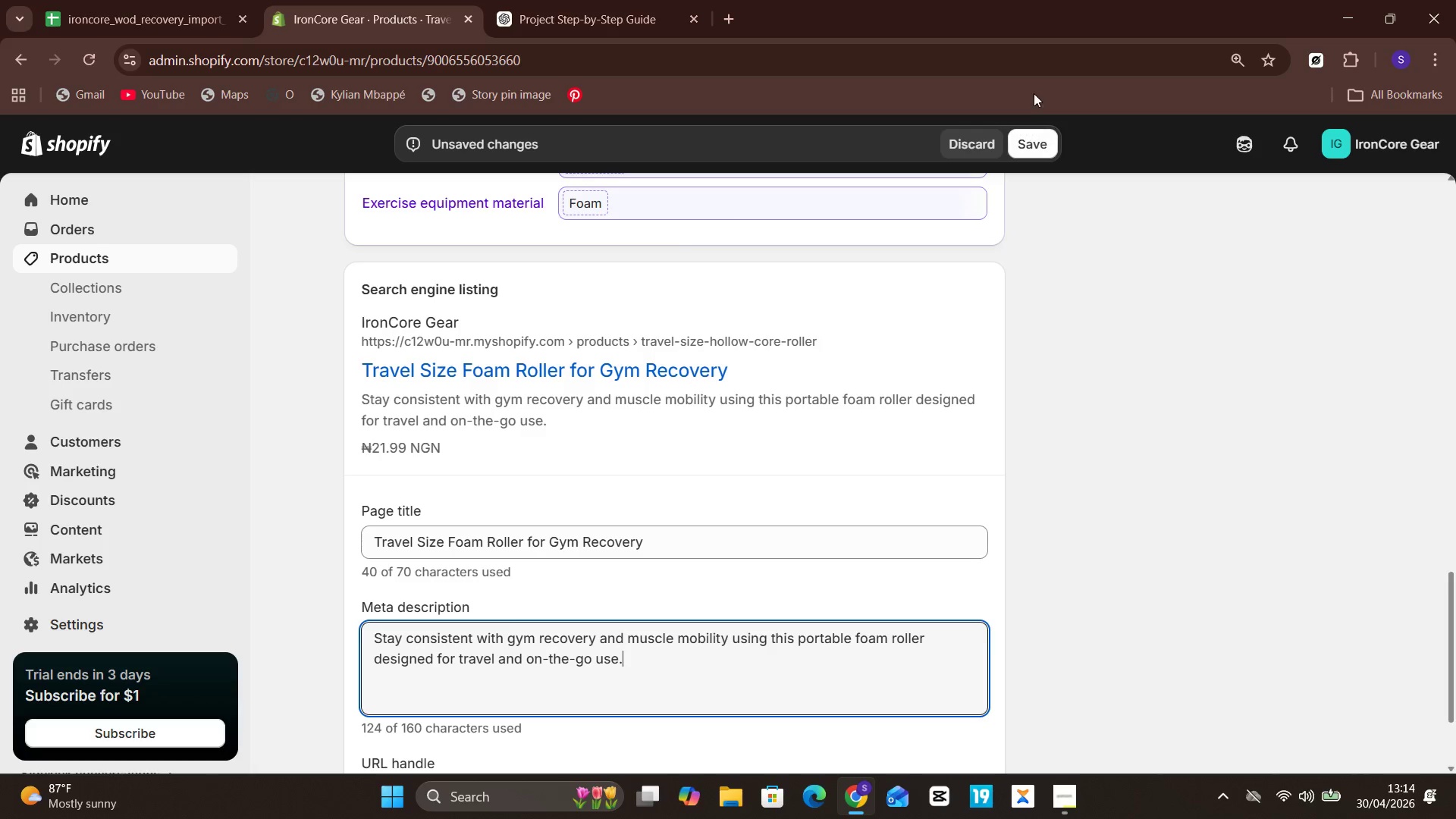 
left_click([1041, 151])
 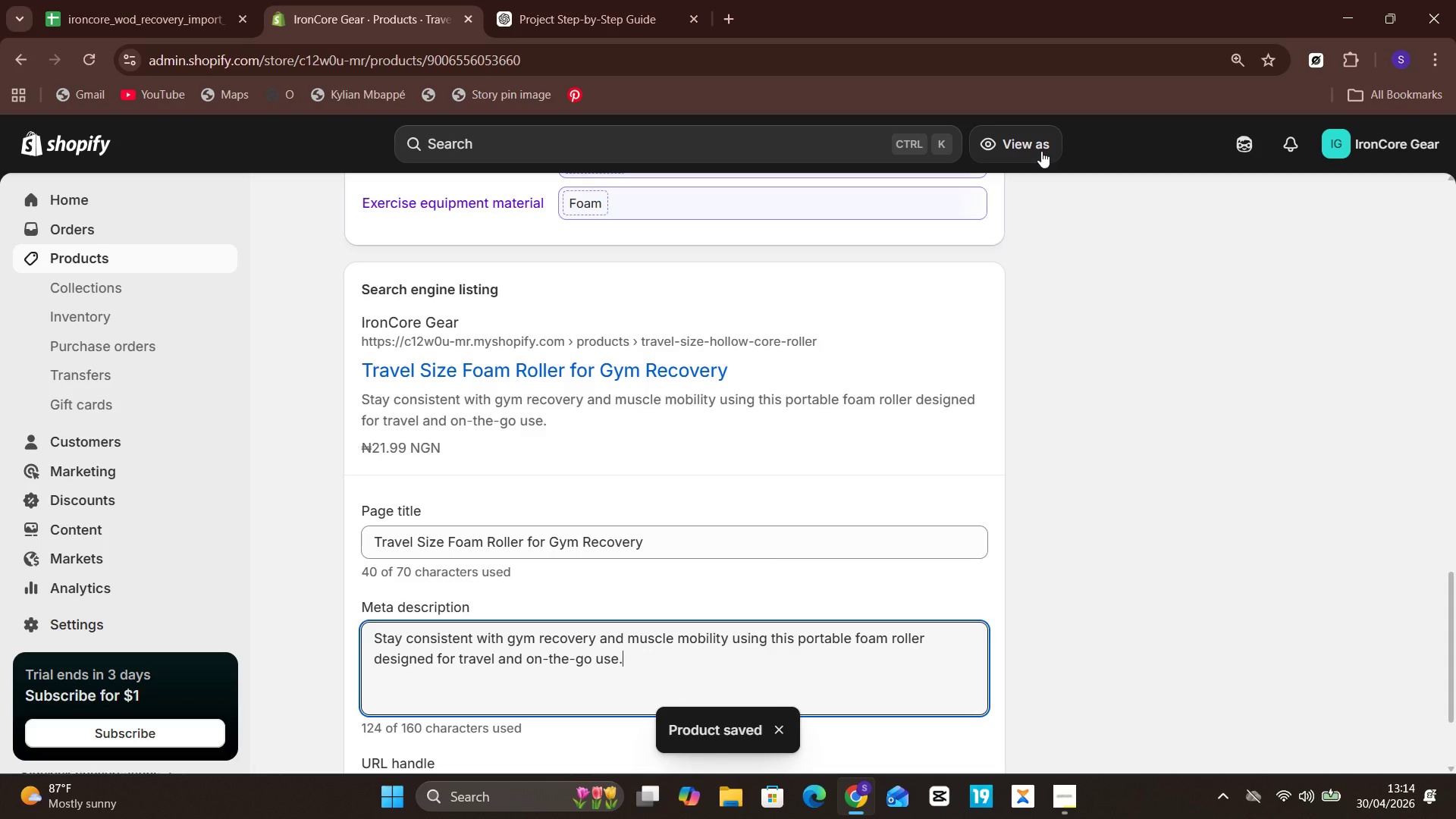 
wait(12.95)
 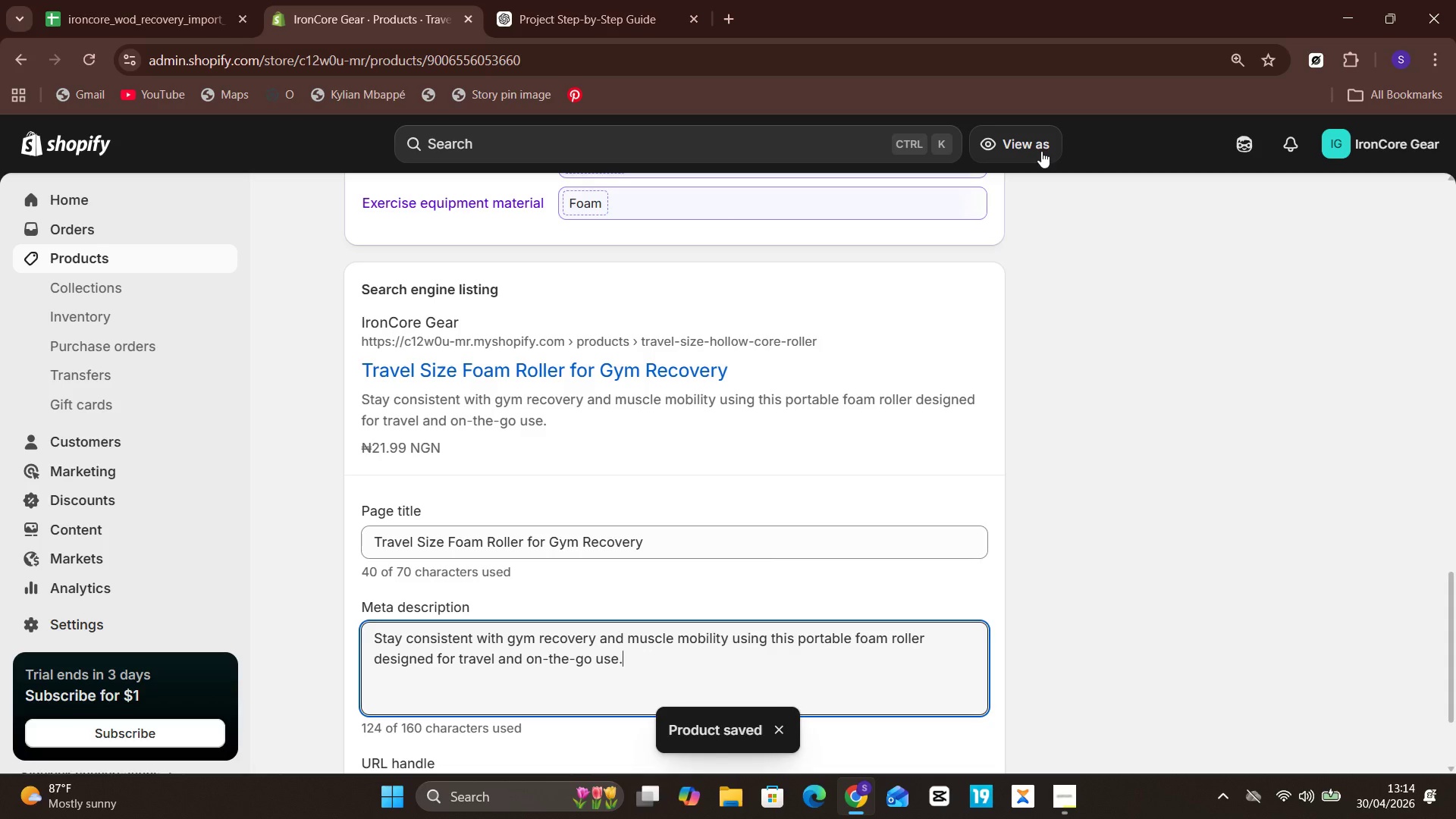 
left_click([170, 258])
 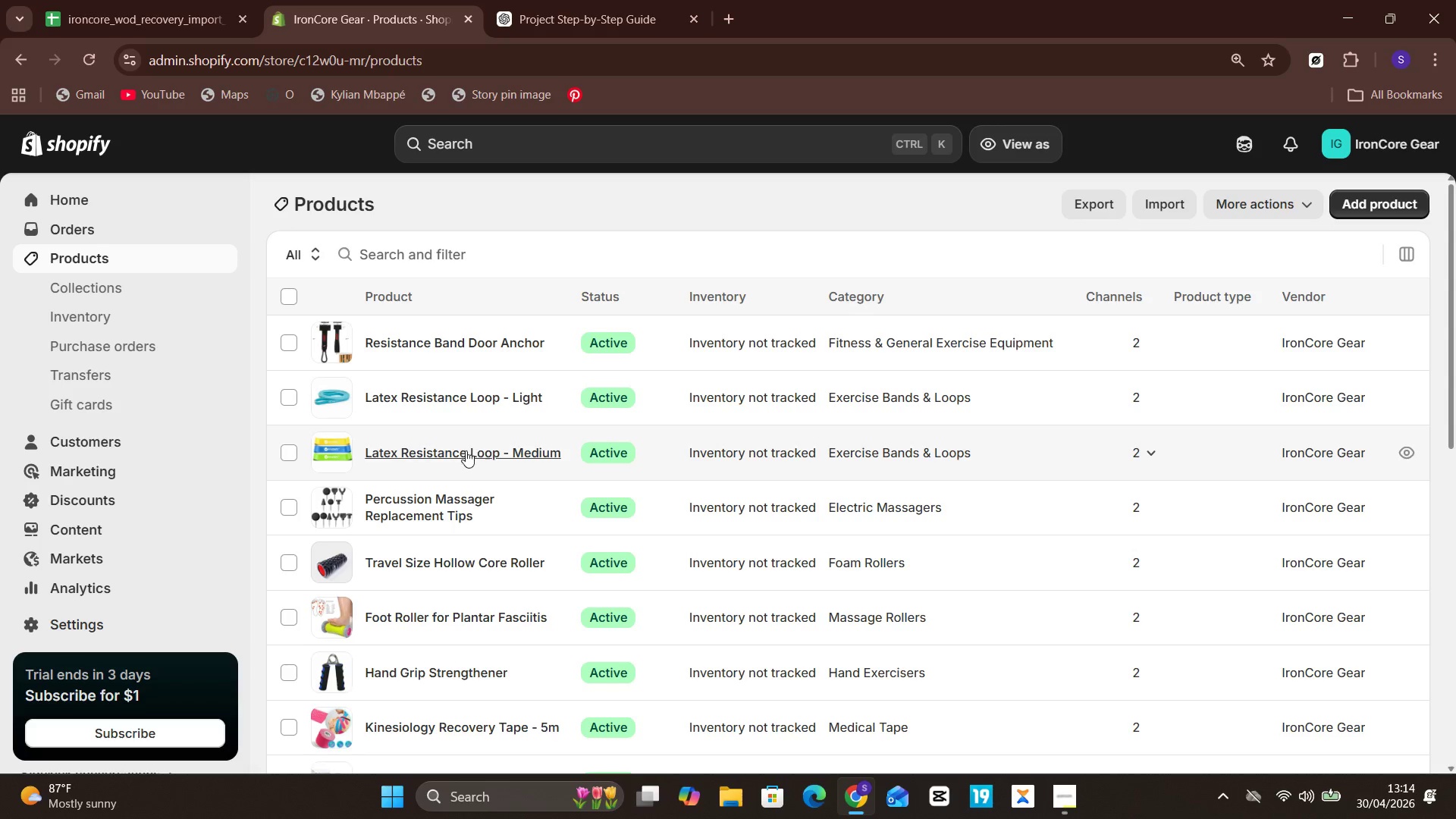 
wait(9.84)
 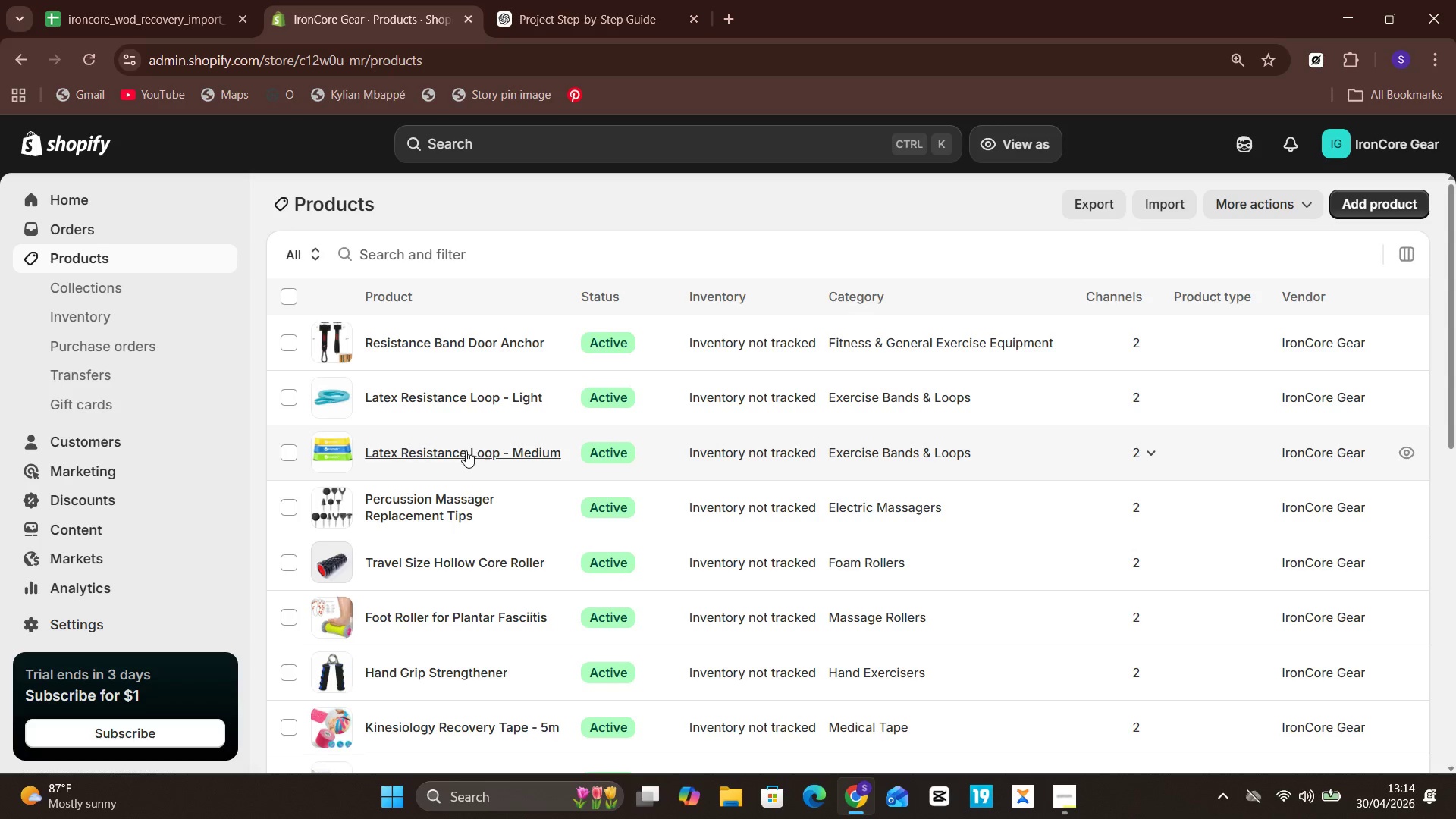 
left_click([458, 510])
 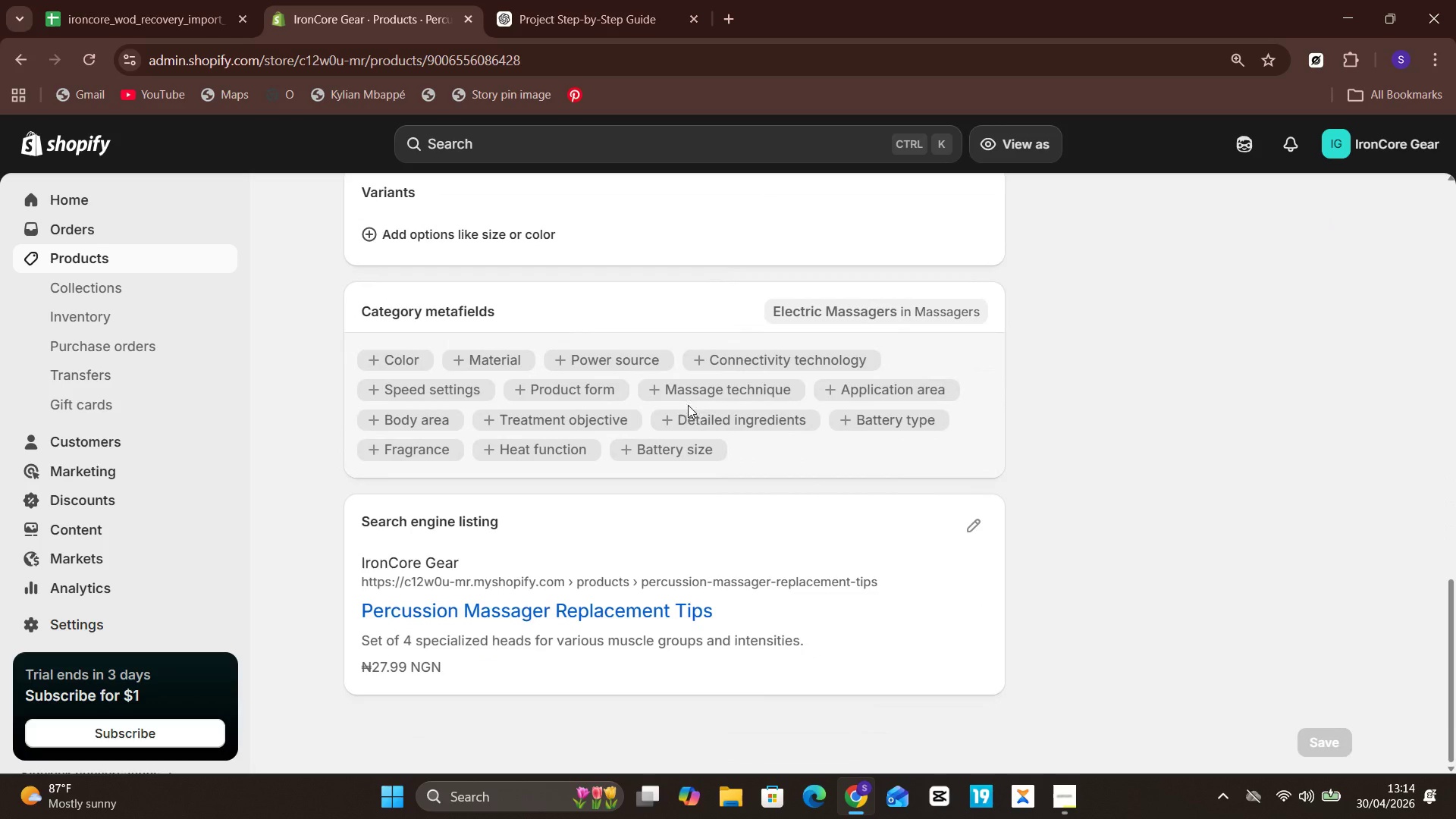 
wait(20.88)
 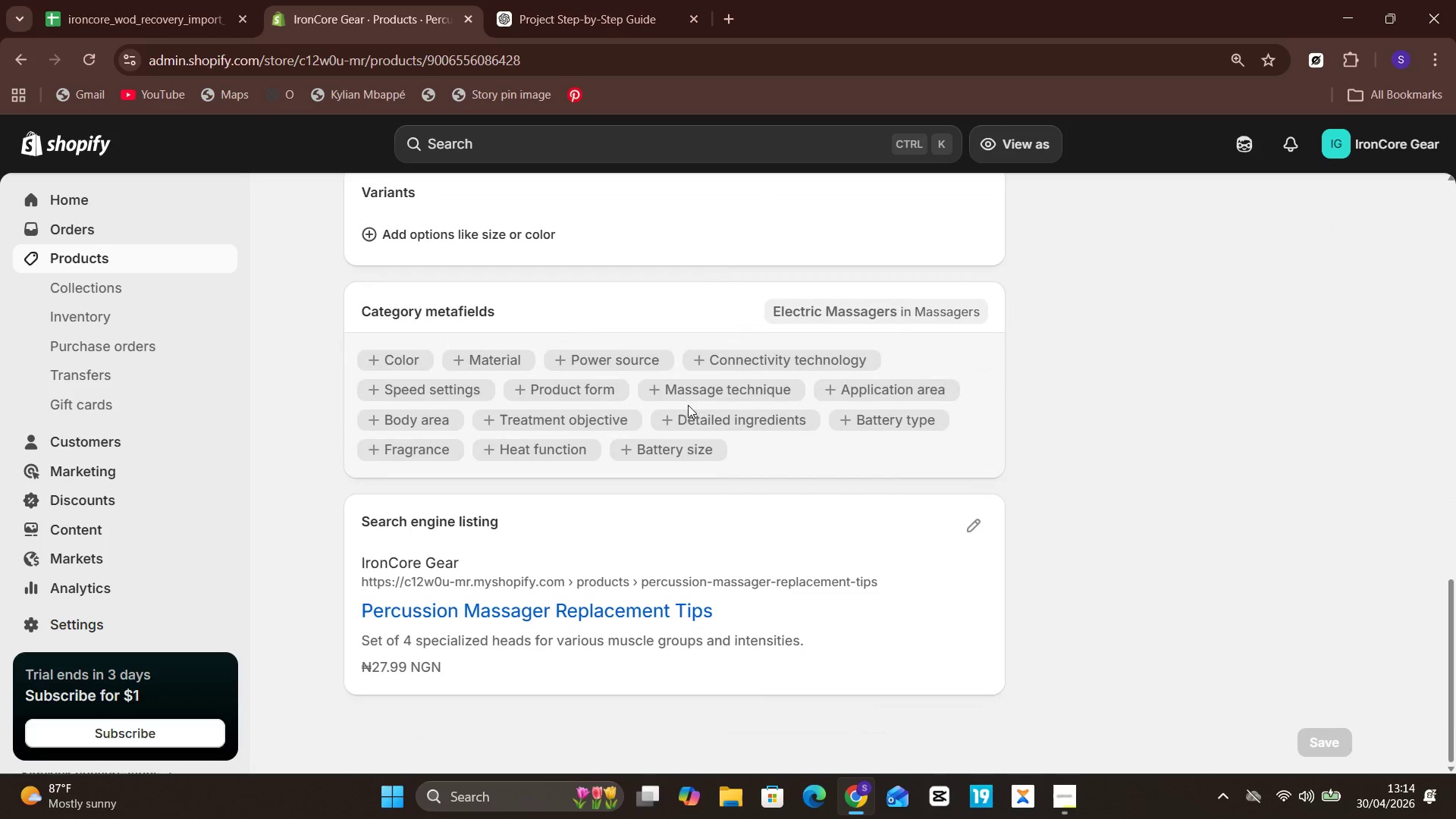 
left_click([964, 523])
 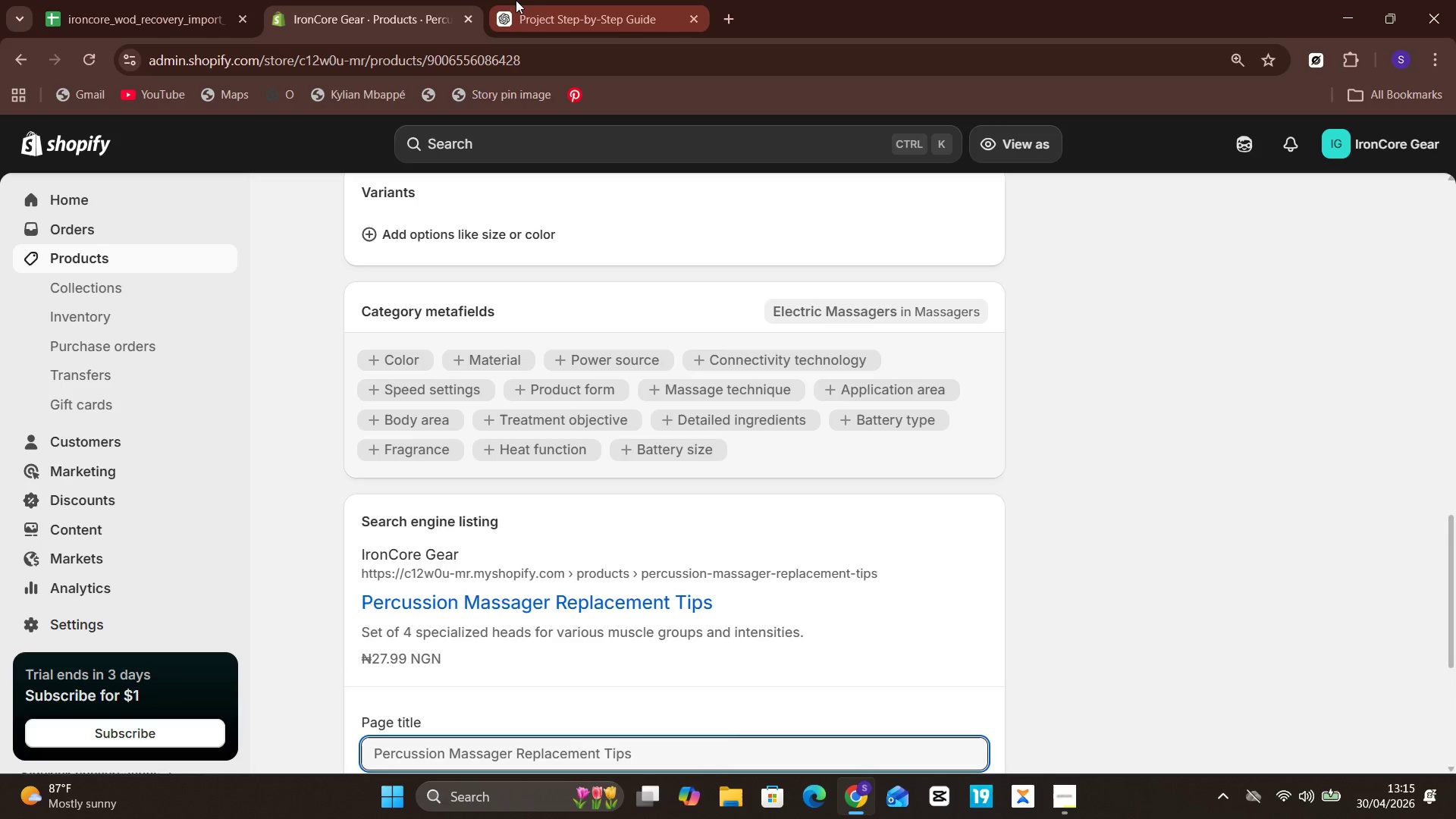 
left_click([557, 0])
 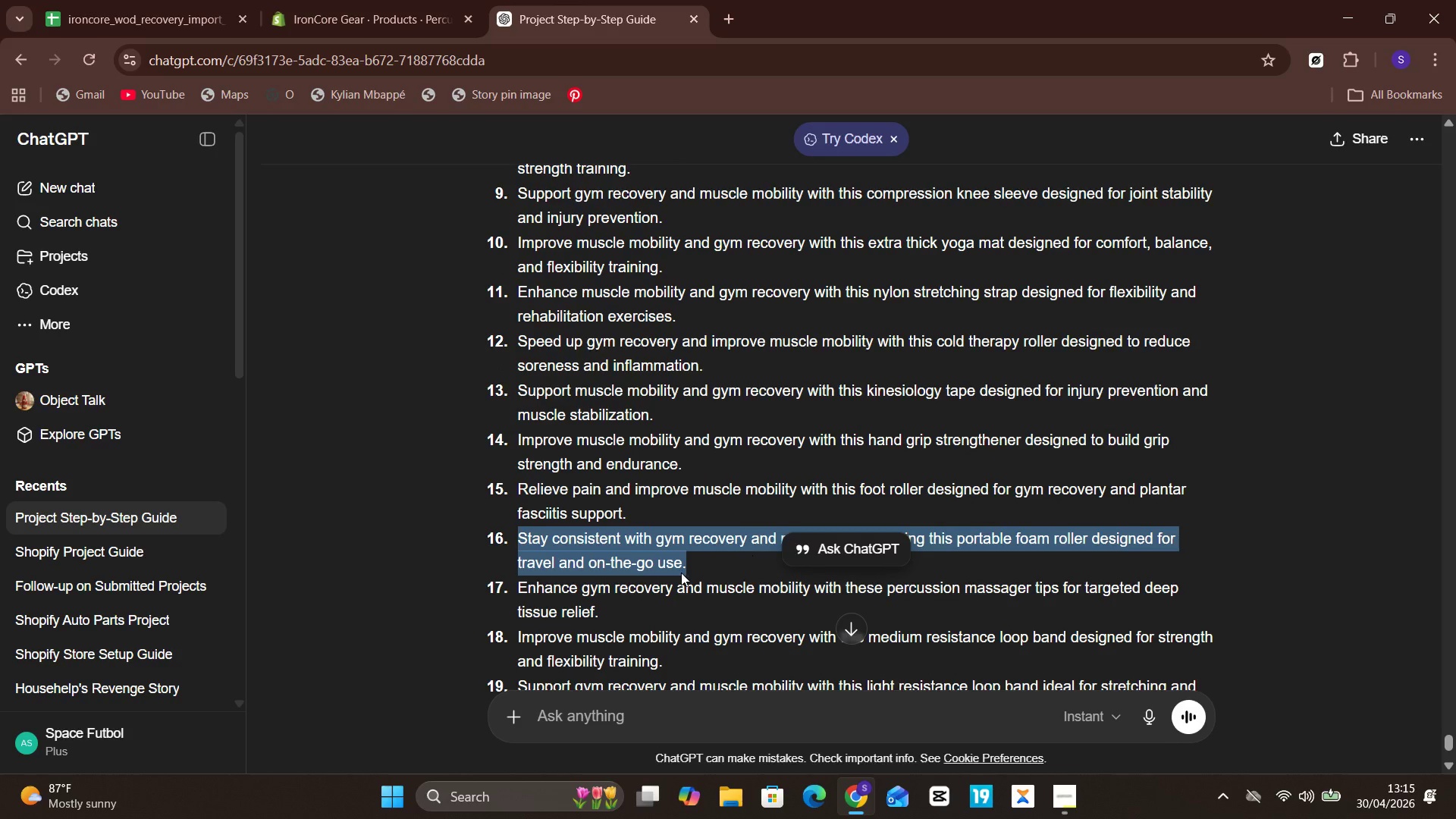 
left_click_drag(start_coordinate=[608, 616], to_coordinate=[494, 597])
 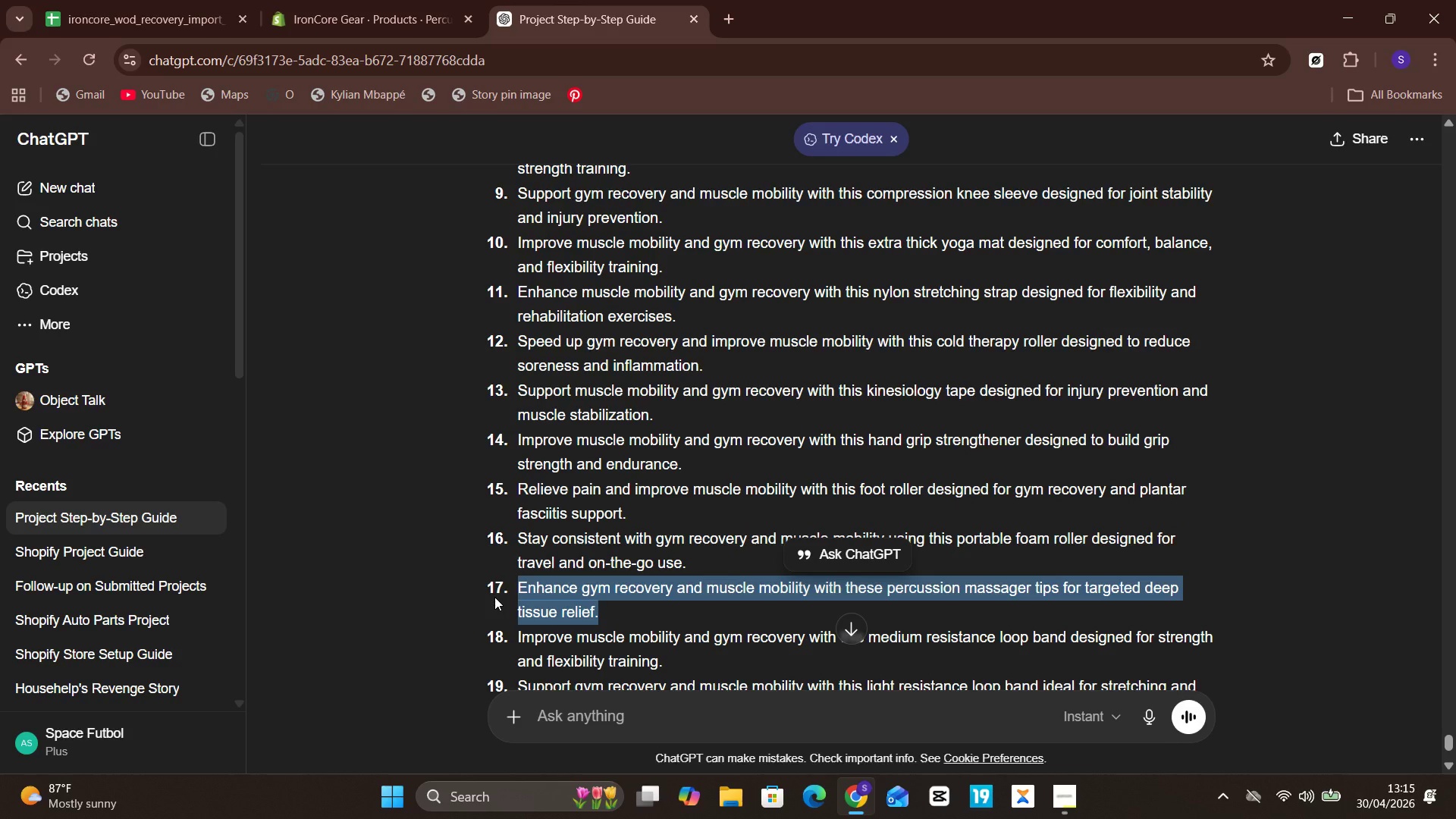 
key(Control+C)
 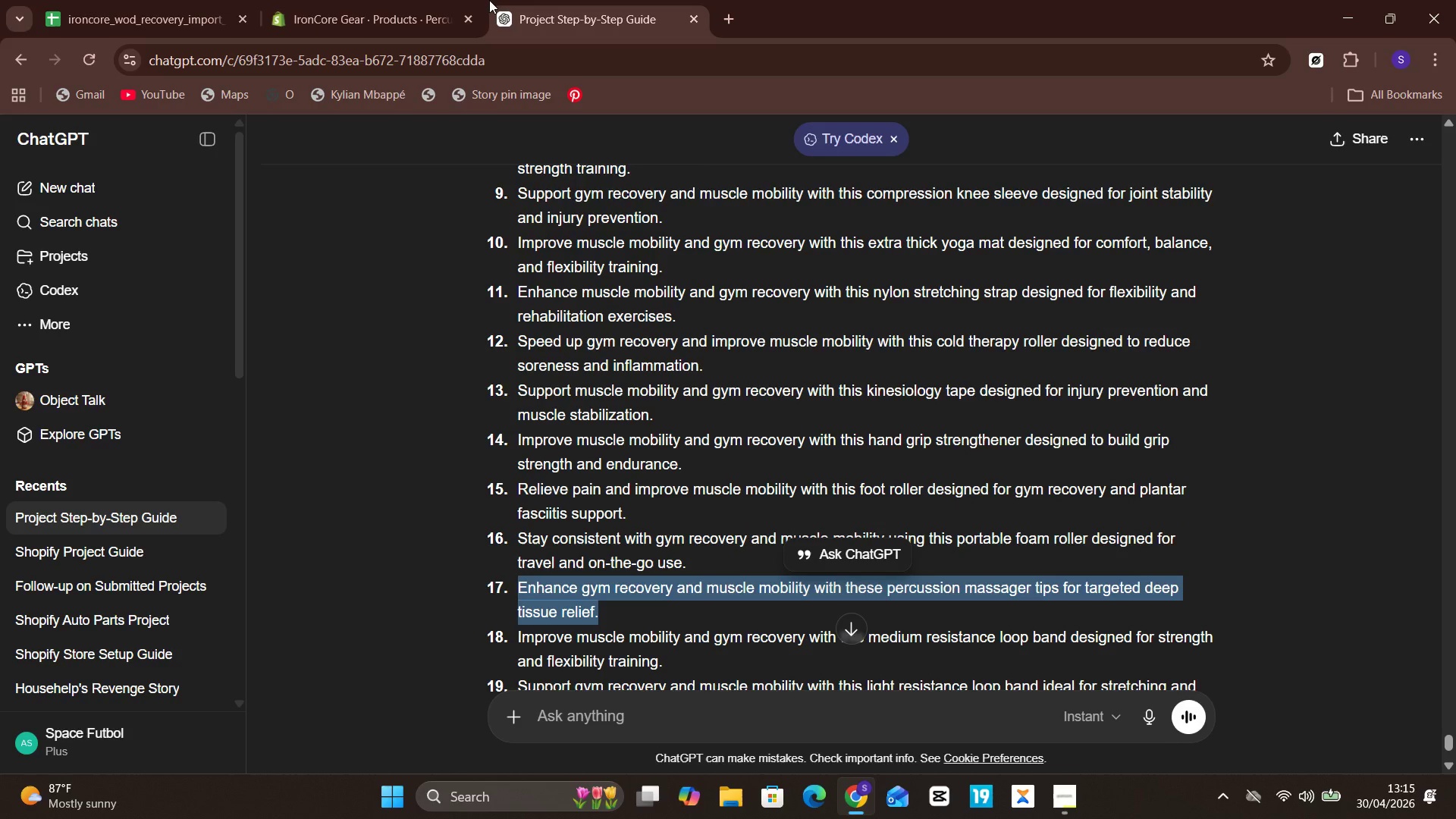 
left_click([315, 0])
 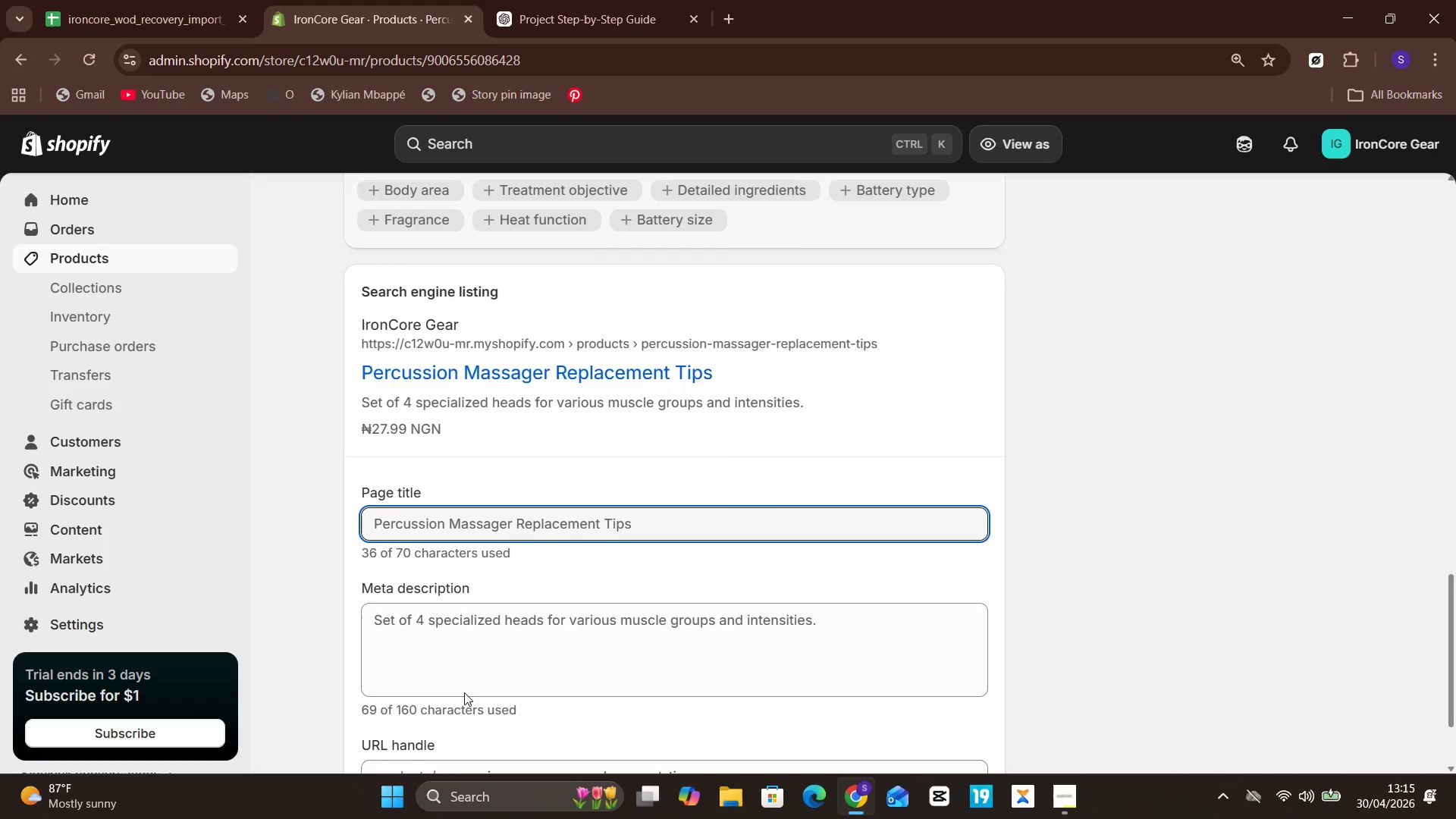 
left_click([473, 660])
 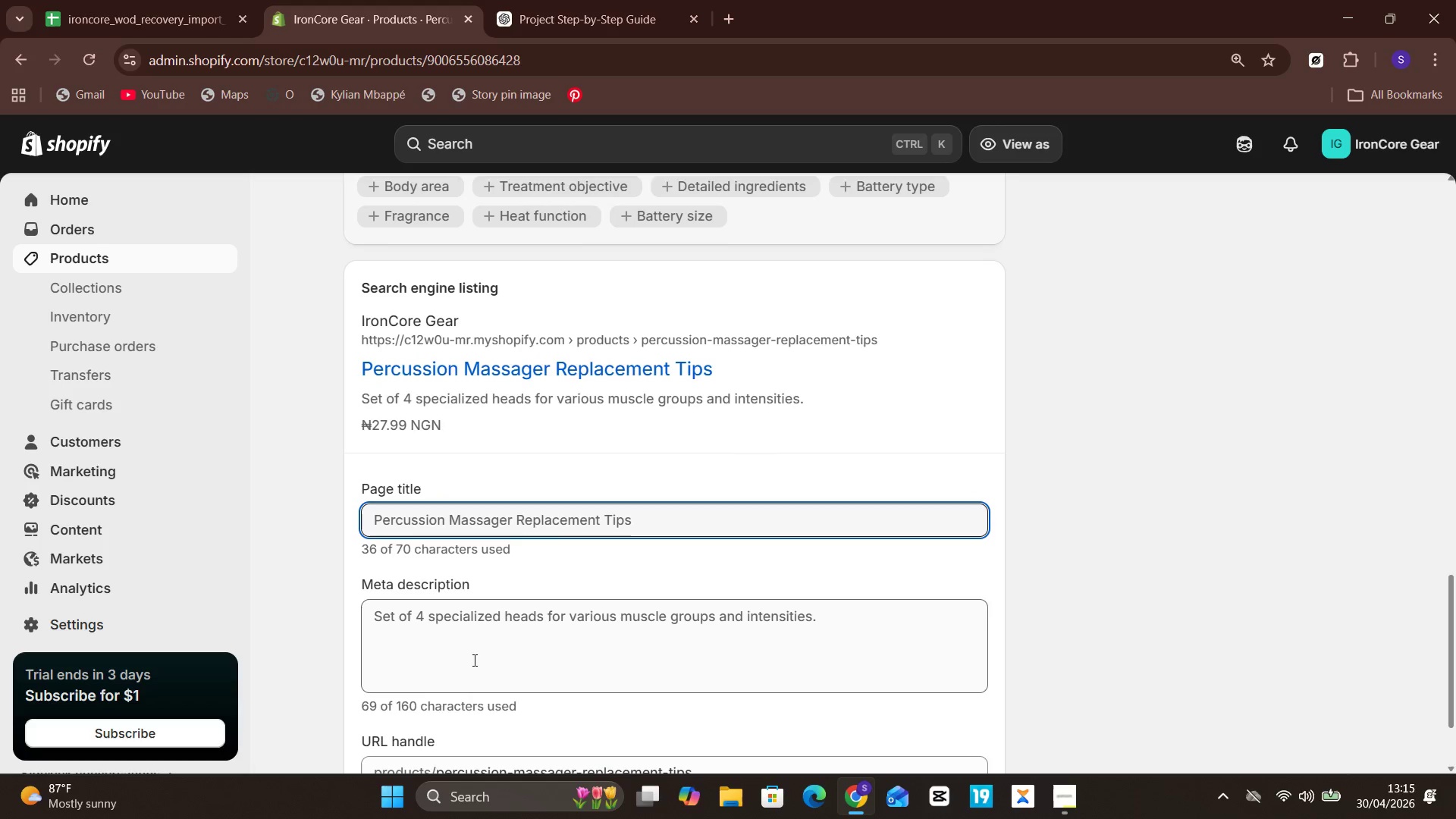 
key(Control+ControlLeft)
 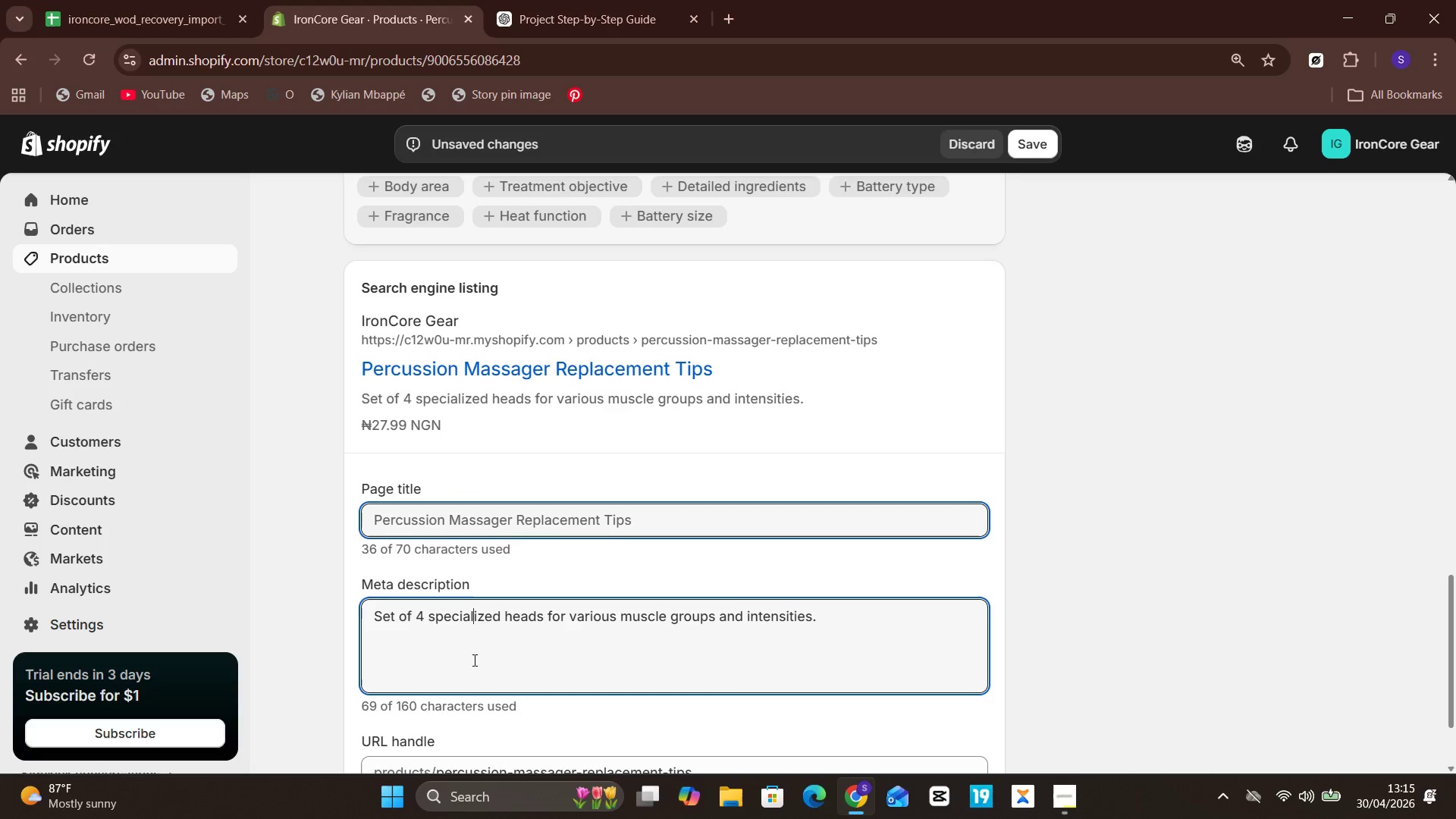 
key(Control+V)
 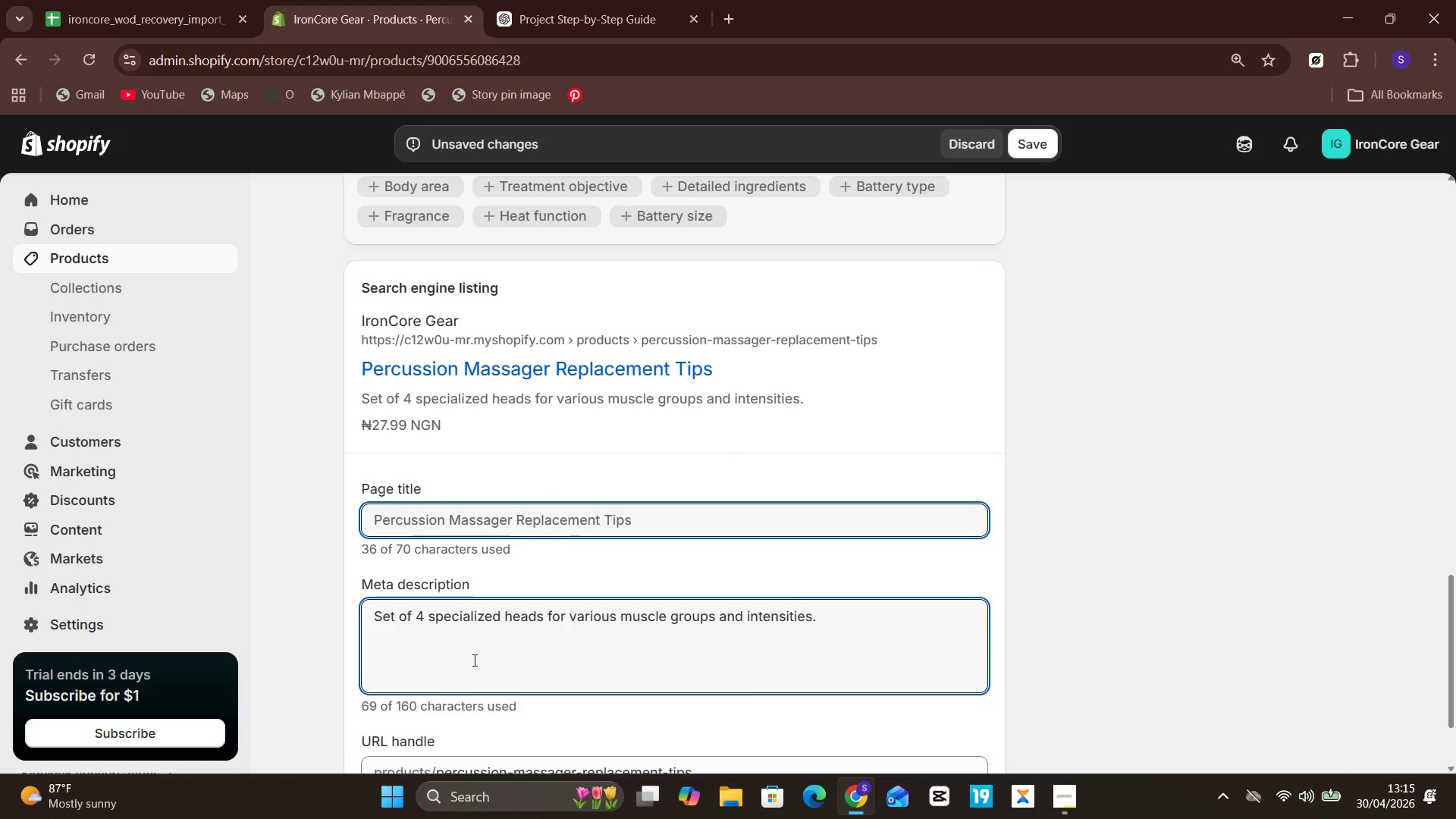 
key(Control+A)
 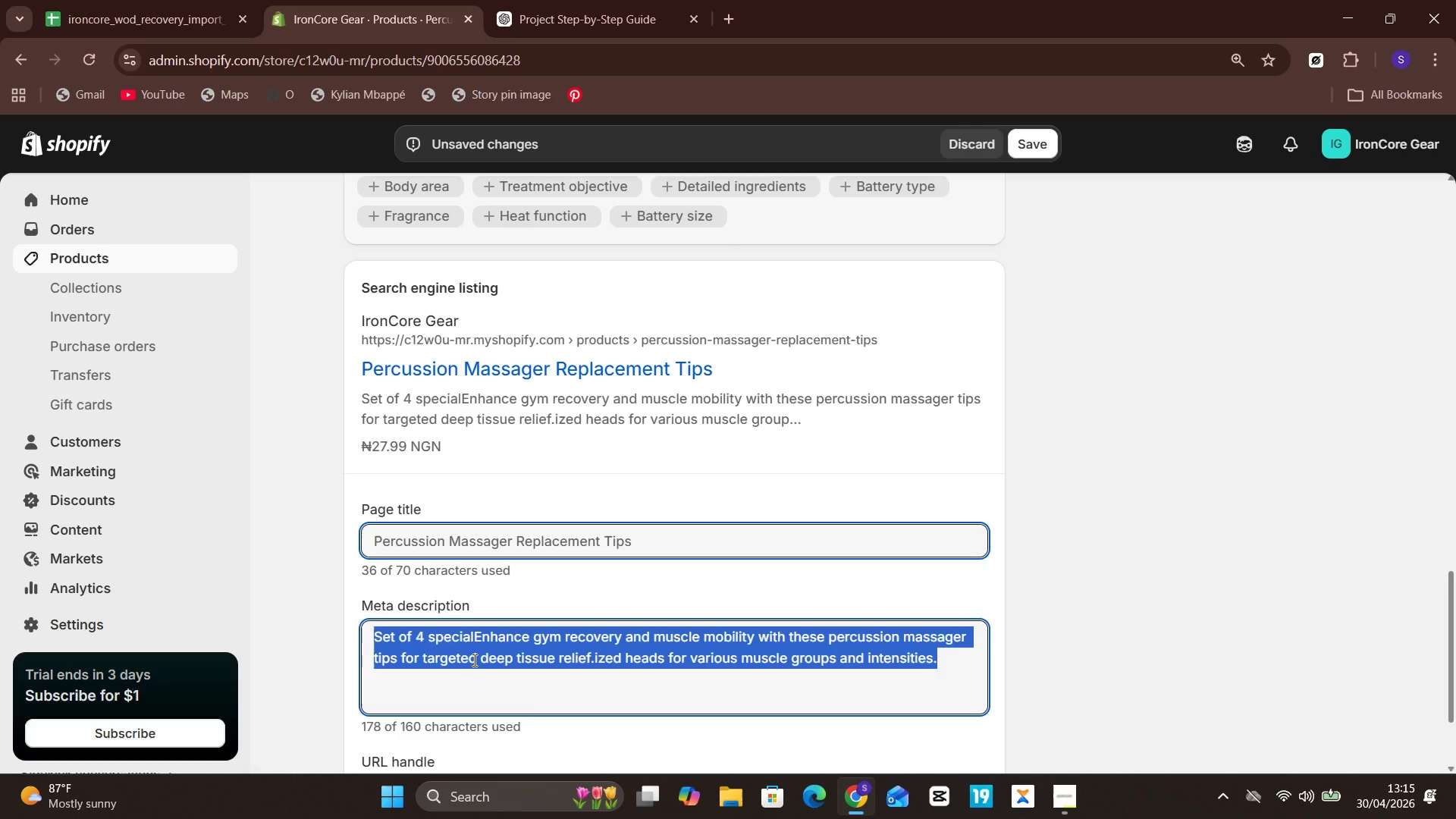 
hold_key(key=V, duration=0.39)
 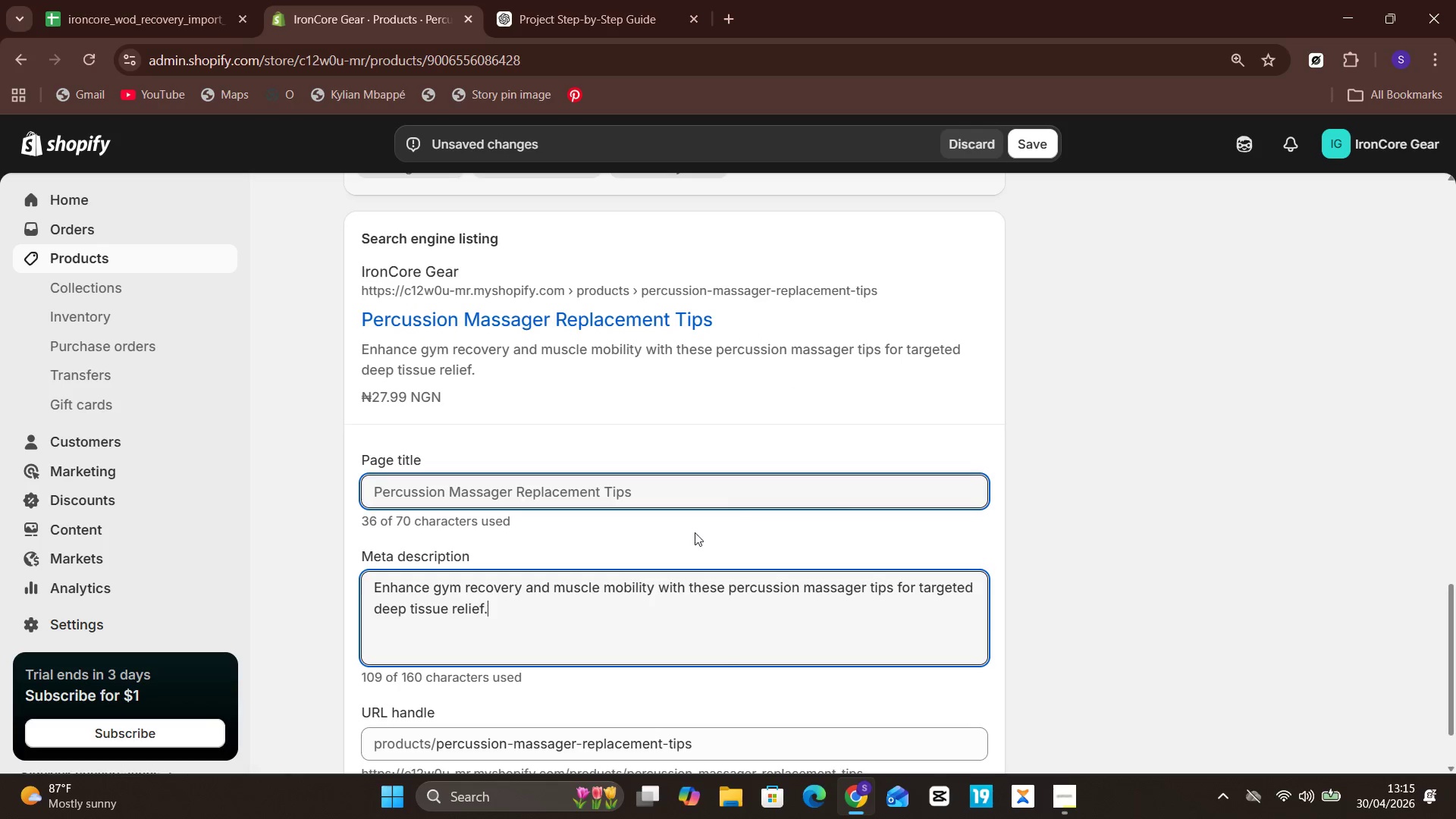 
left_click([683, 491])
 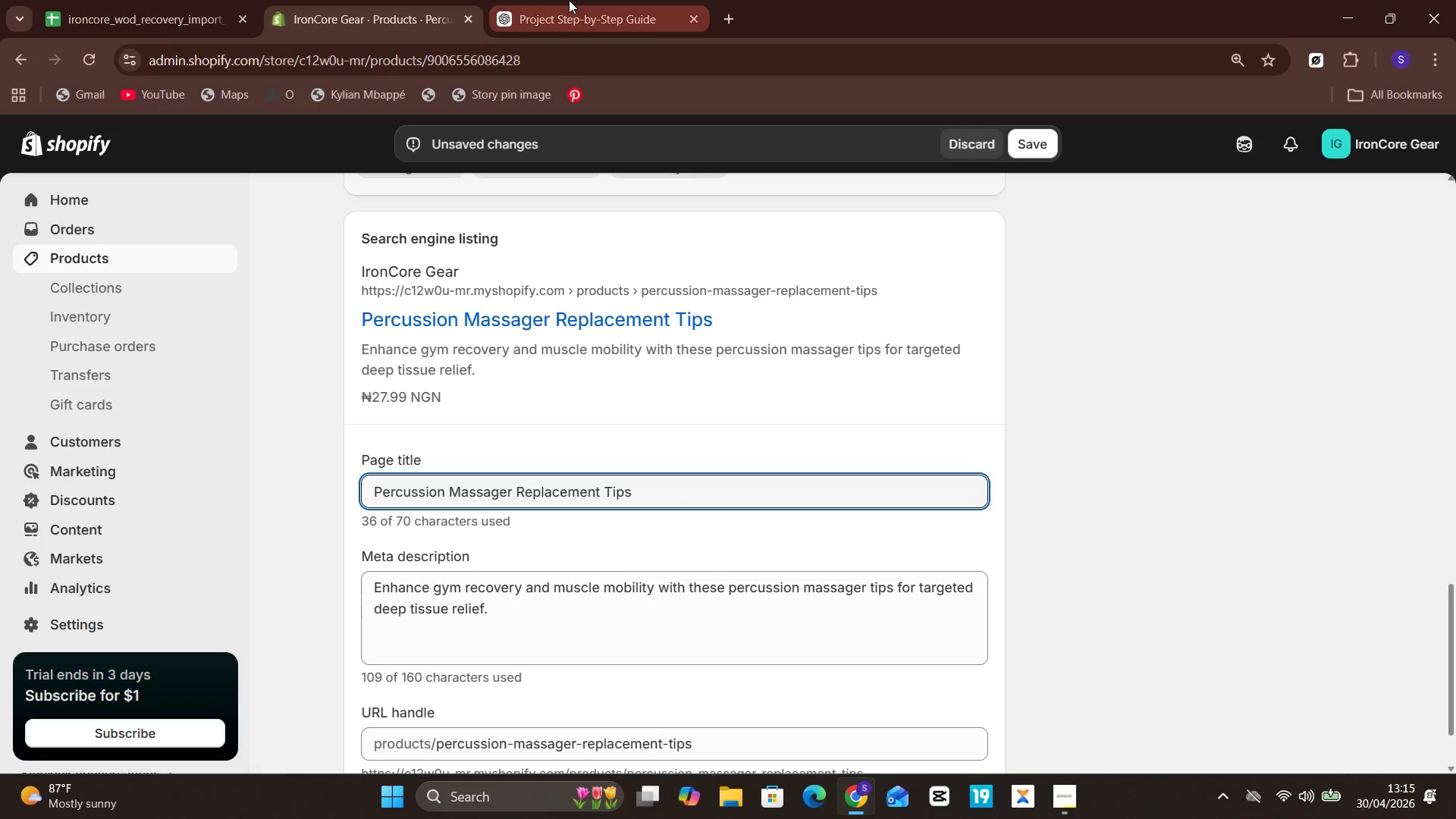 
left_click([569, 0])
 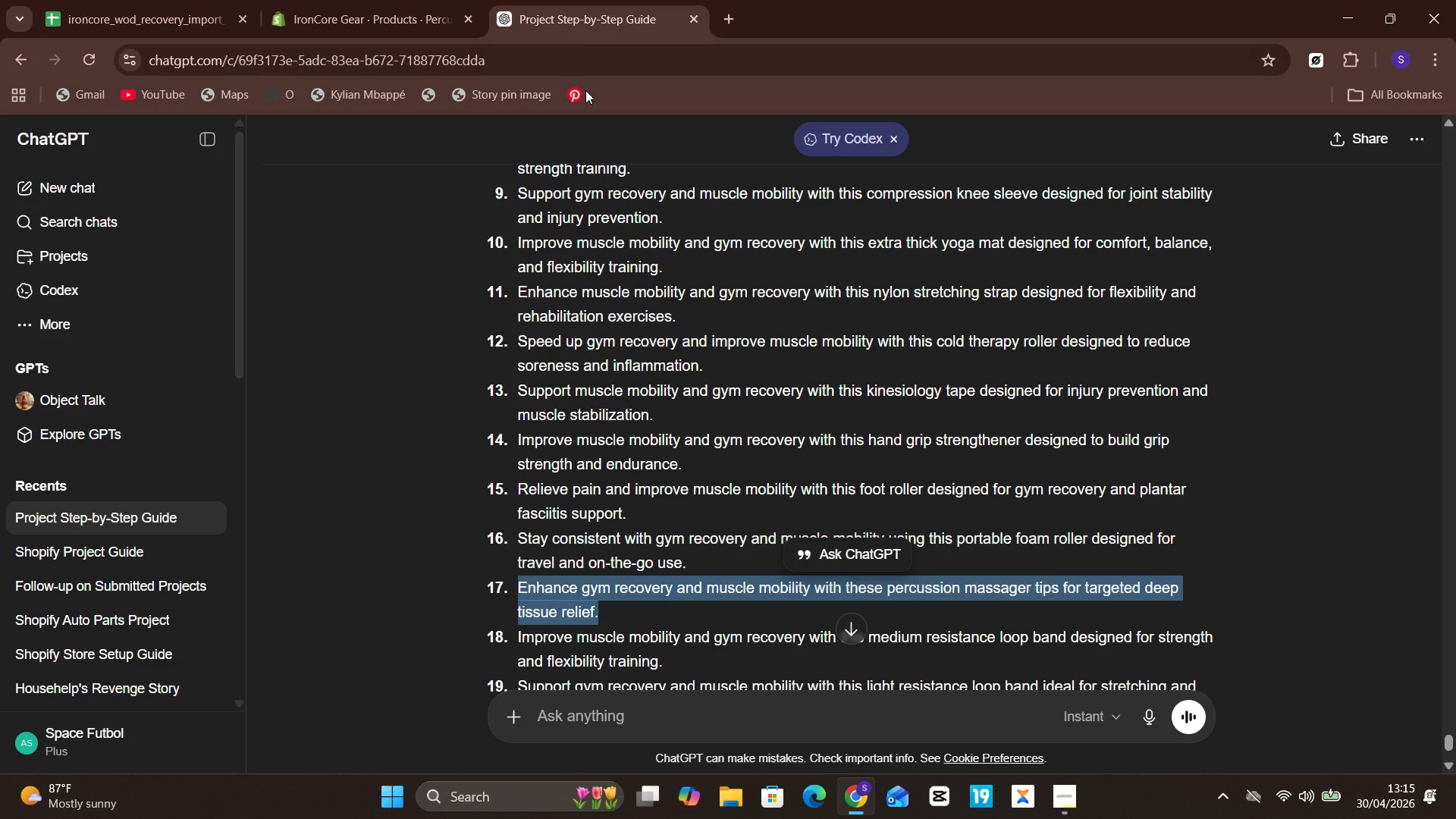 
mouse_move([633, 276])
 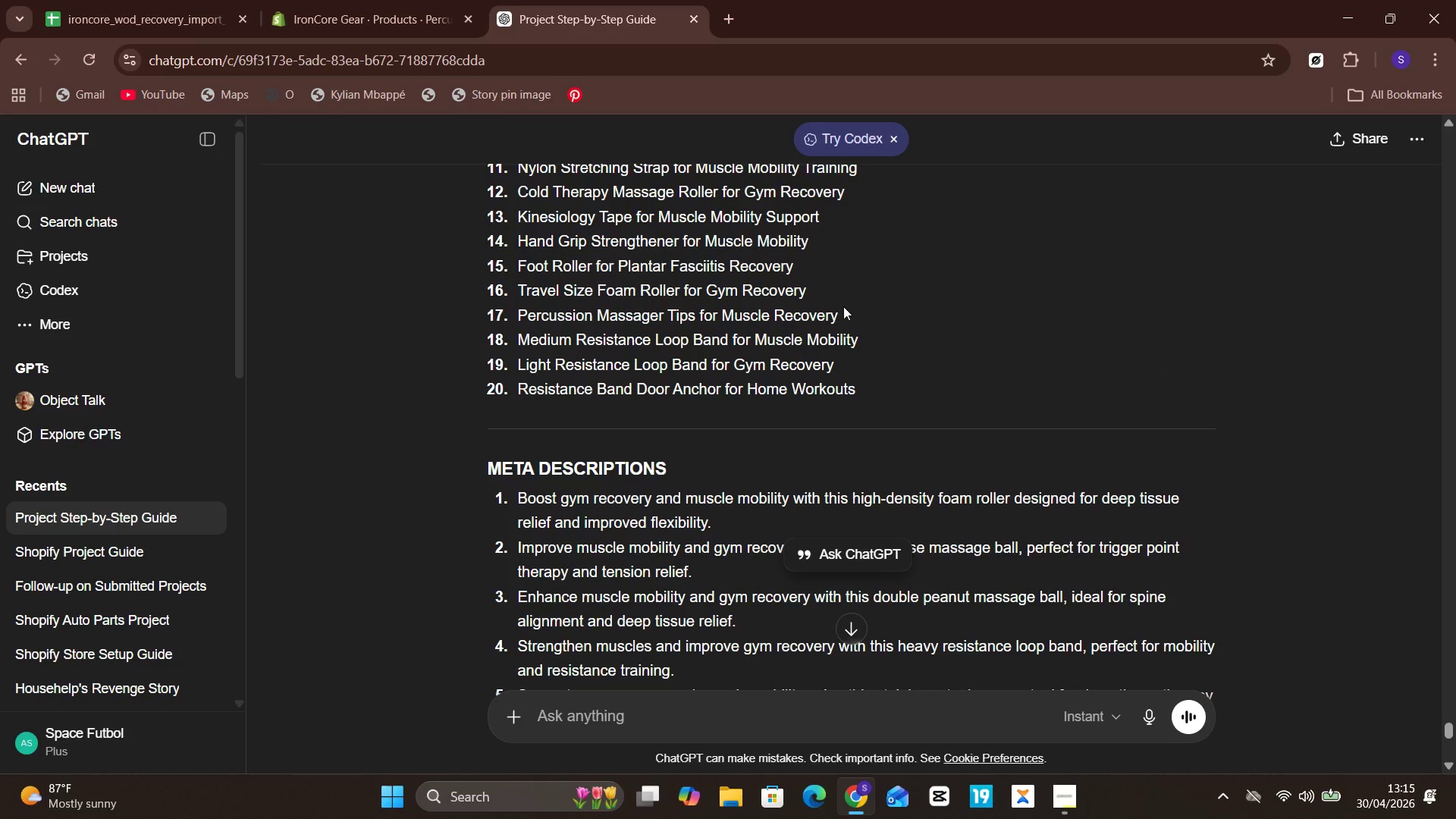 
left_click_drag(start_coordinate=[846, 307], to_coordinate=[763, 315])
 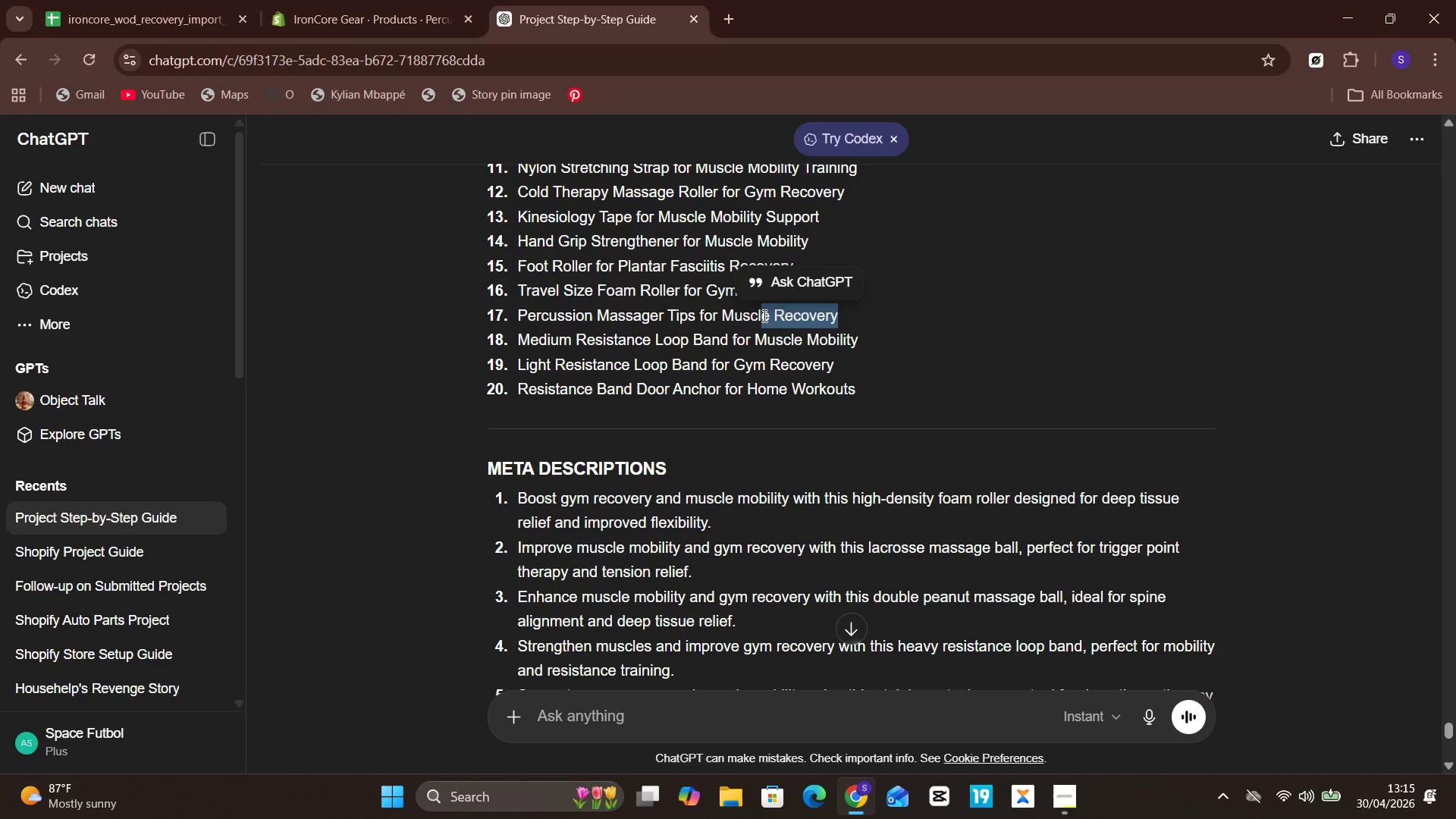 
wait(22.36)
 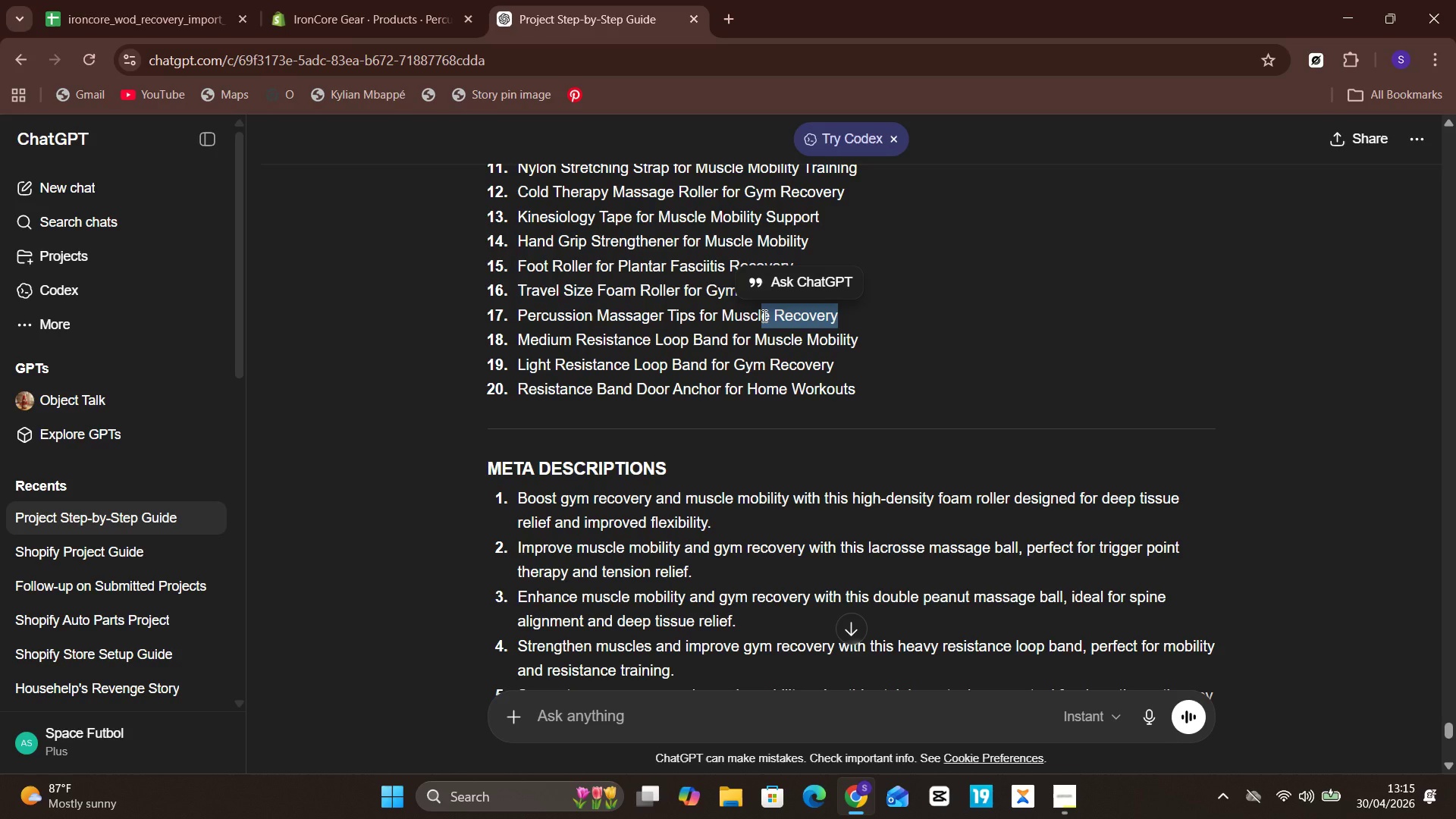 
left_click([352, 0])
 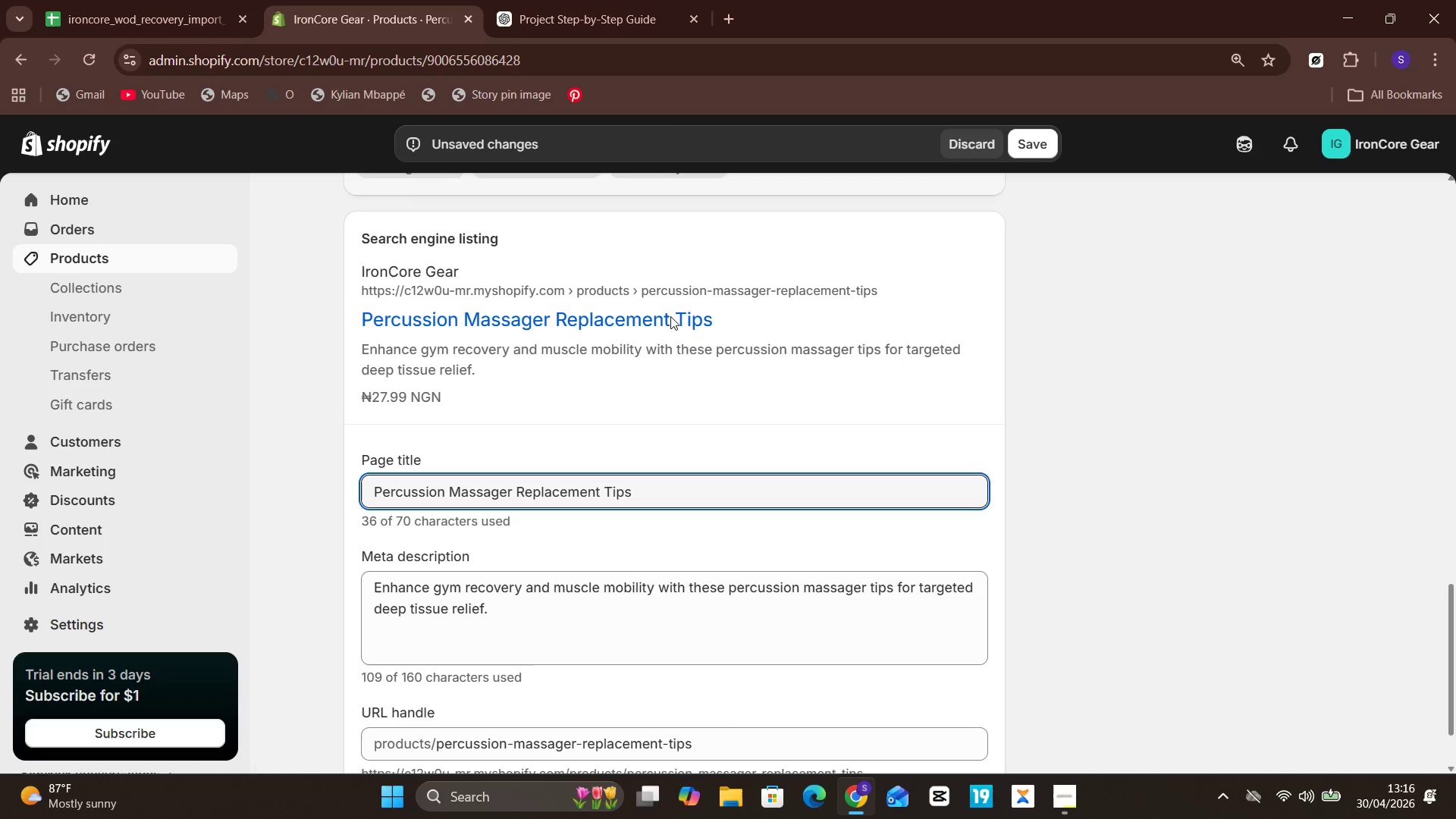 
wait(5.59)
 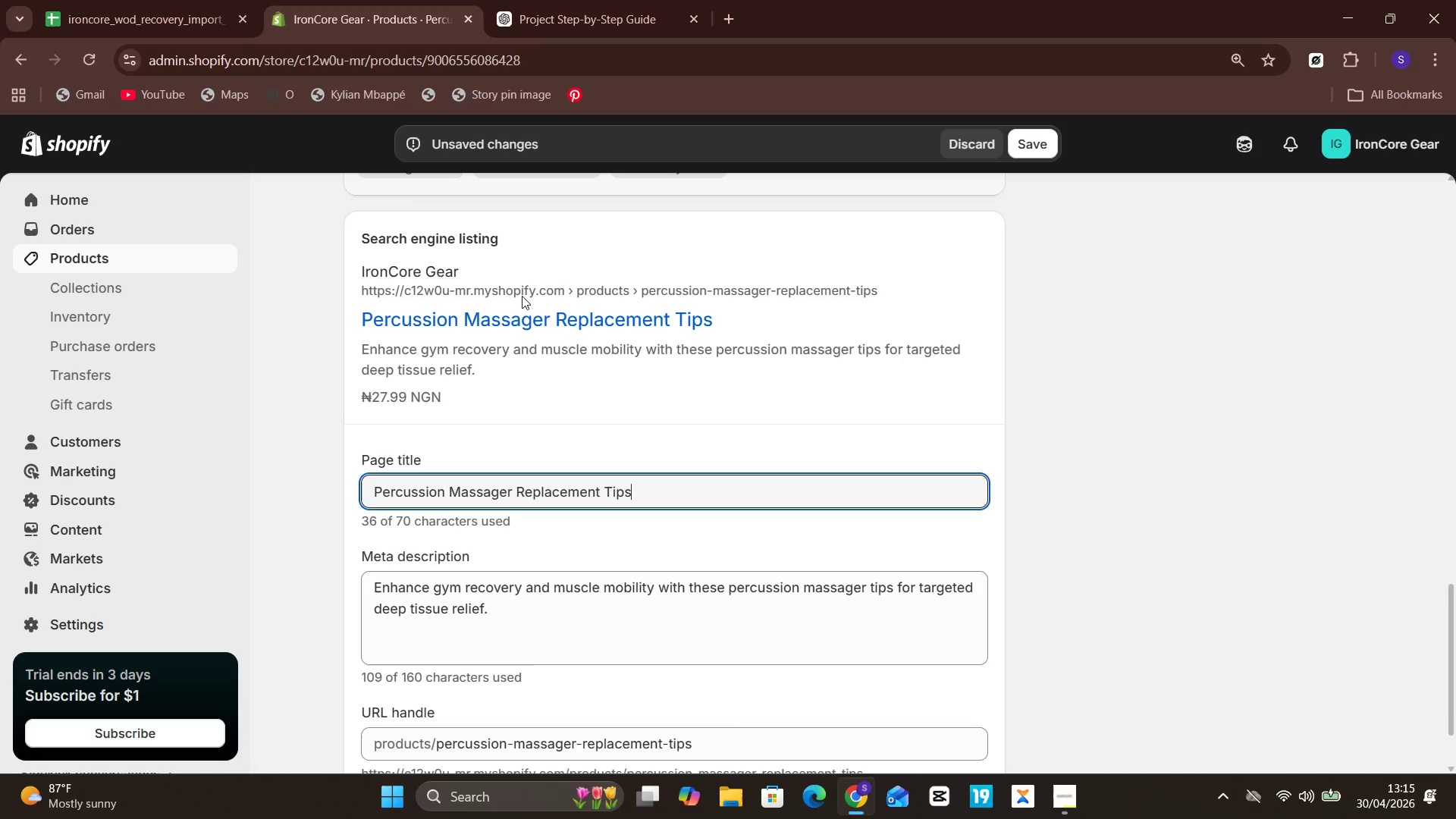 
left_click([621, 0])
 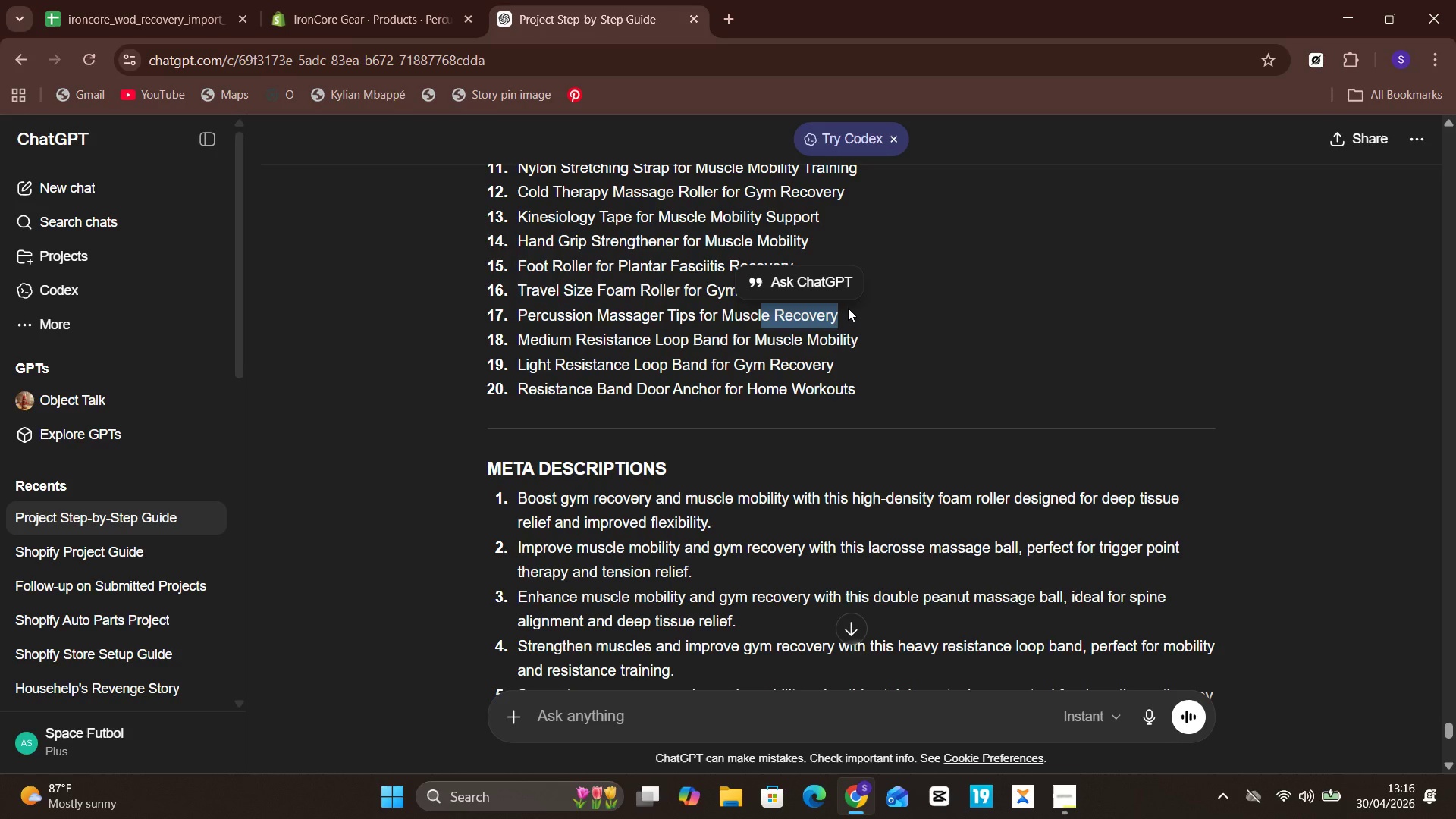 
left_click([861, 311])
 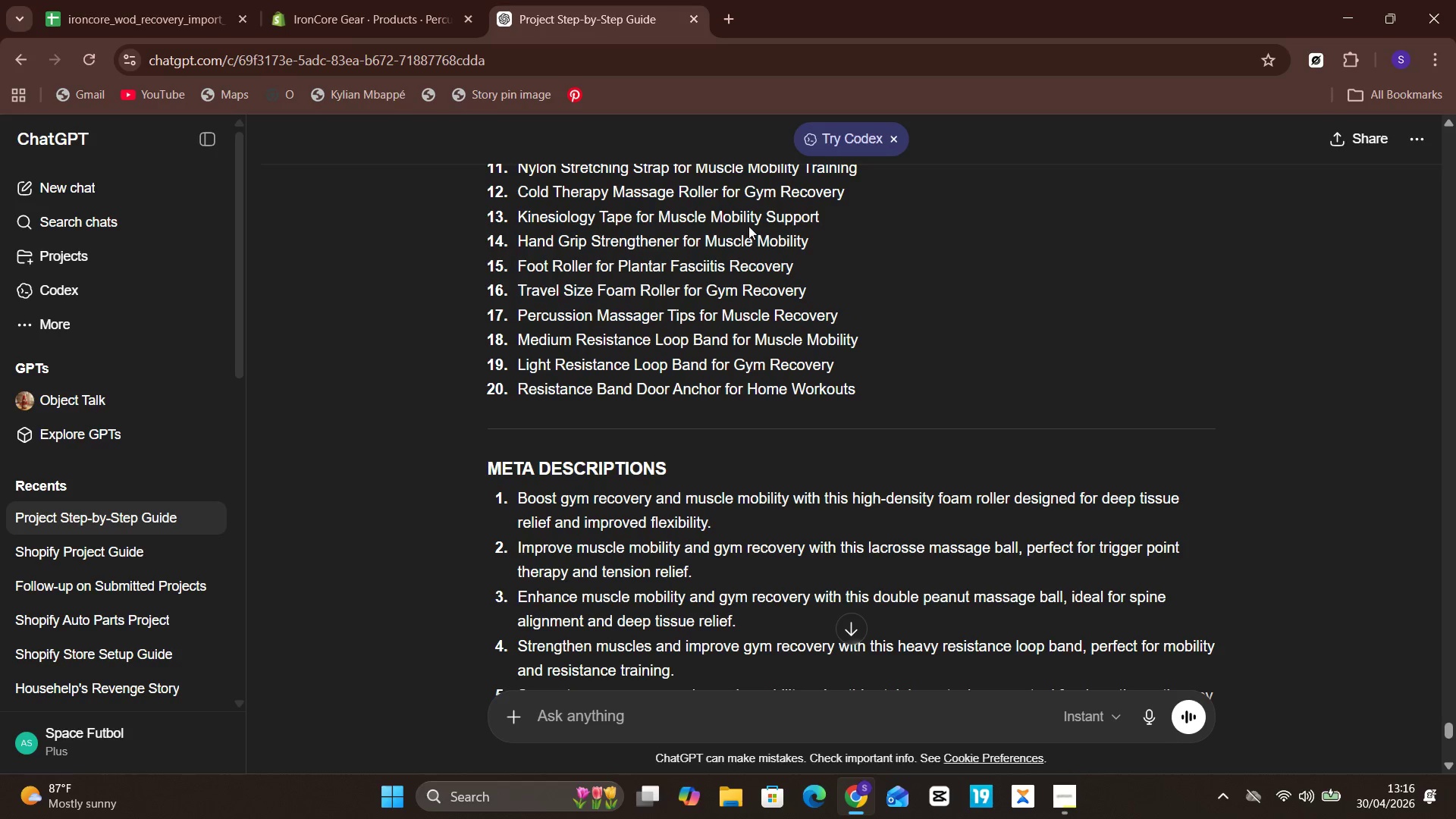 
left_click([402, 0])
 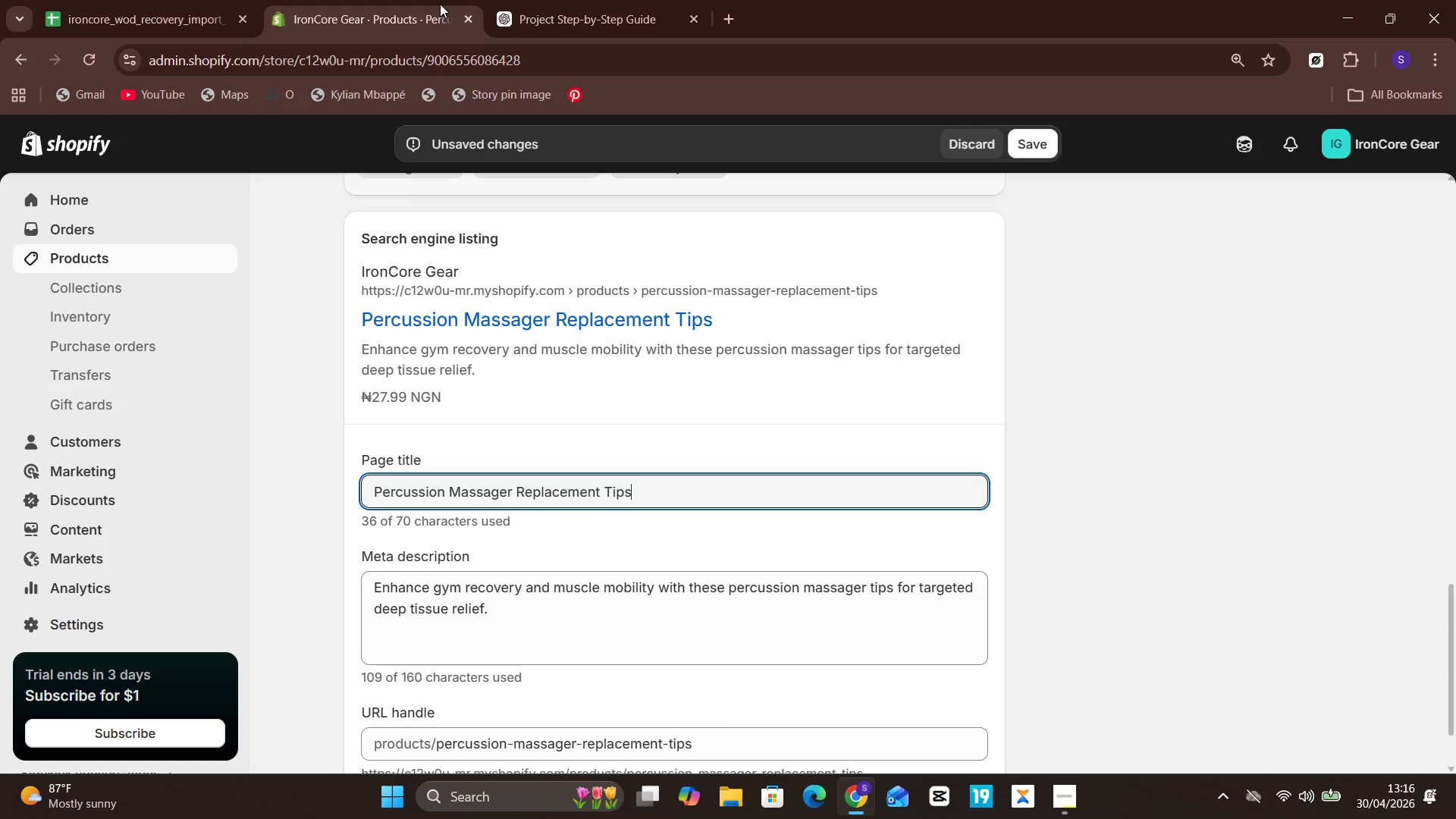 
left_click([579, 0])
 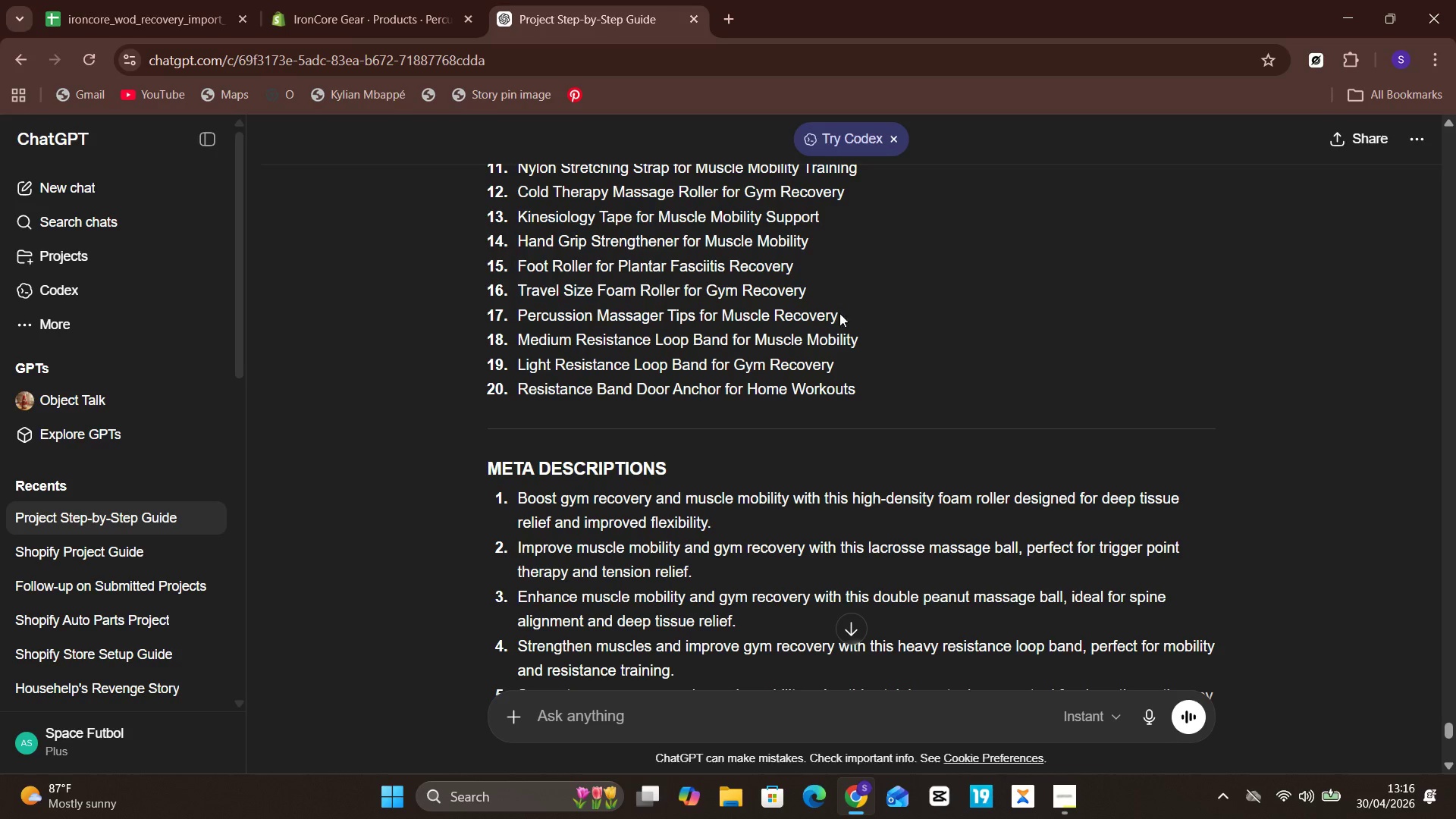 
left_click_drag(start_coordinate=[856, 322], to_coordinate=[519, 324])
 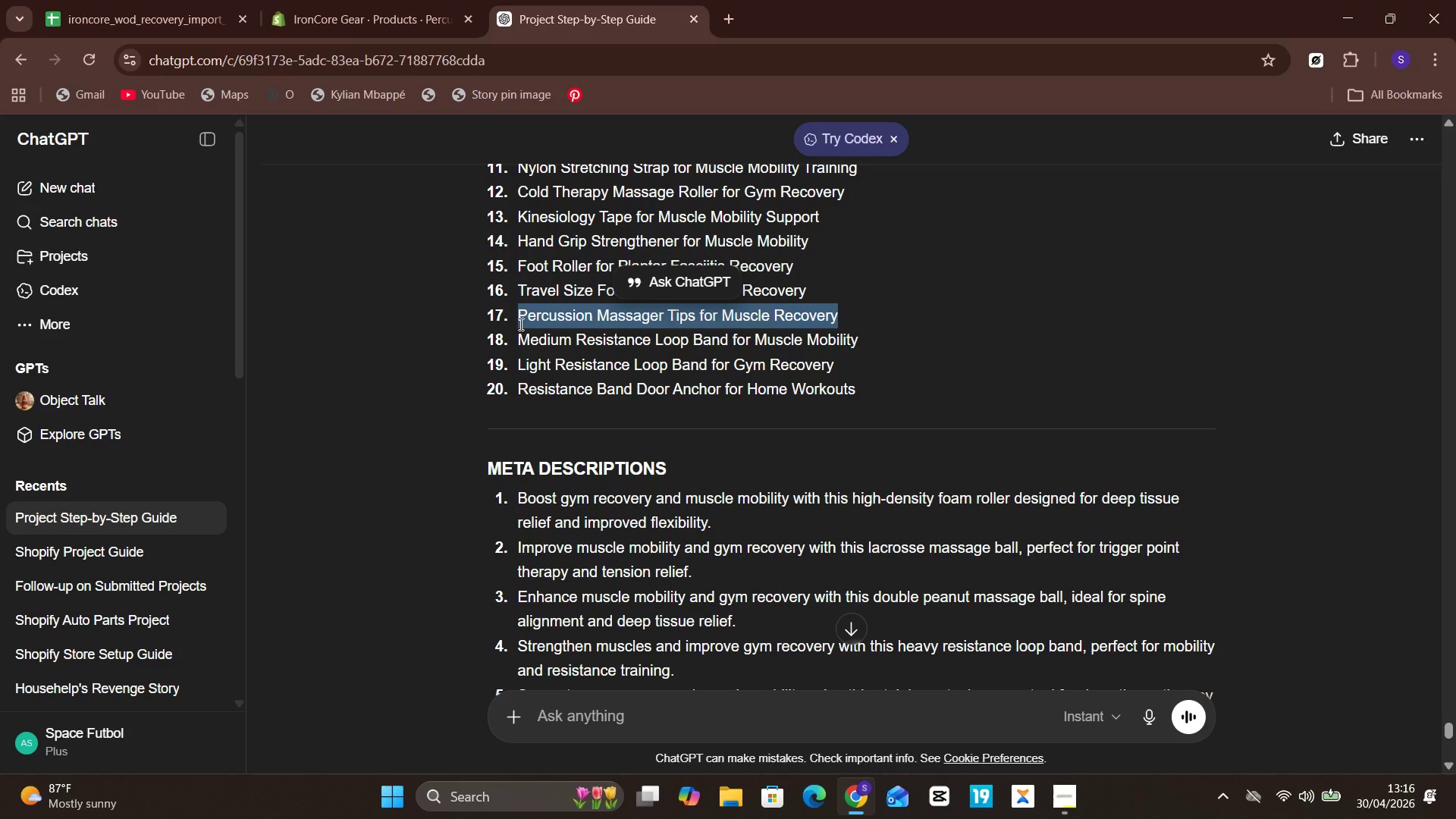 
hold_key(key=ControlLeft, duration=0.78)
 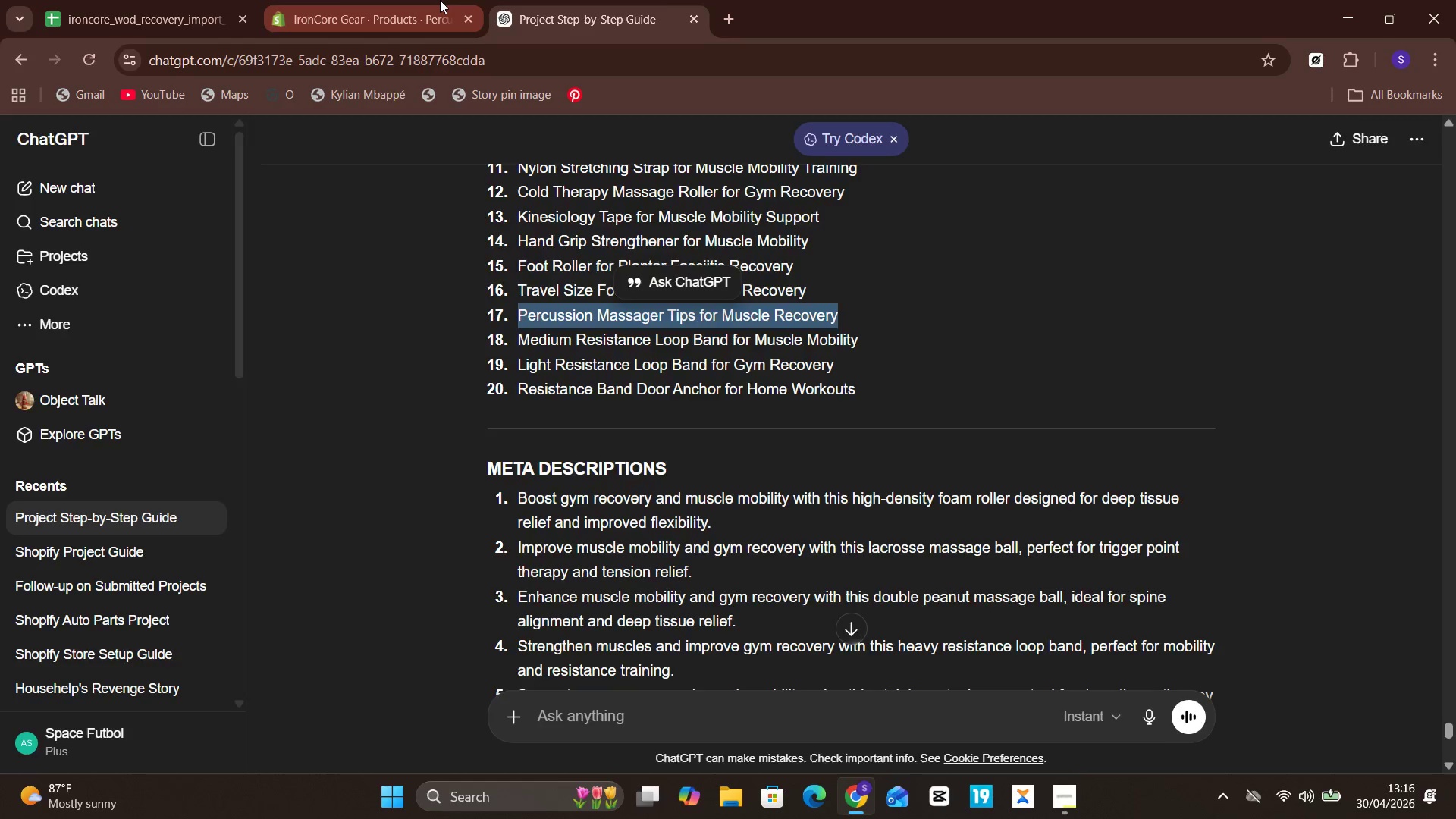 
hold_key(key=C, duration=0.31)
 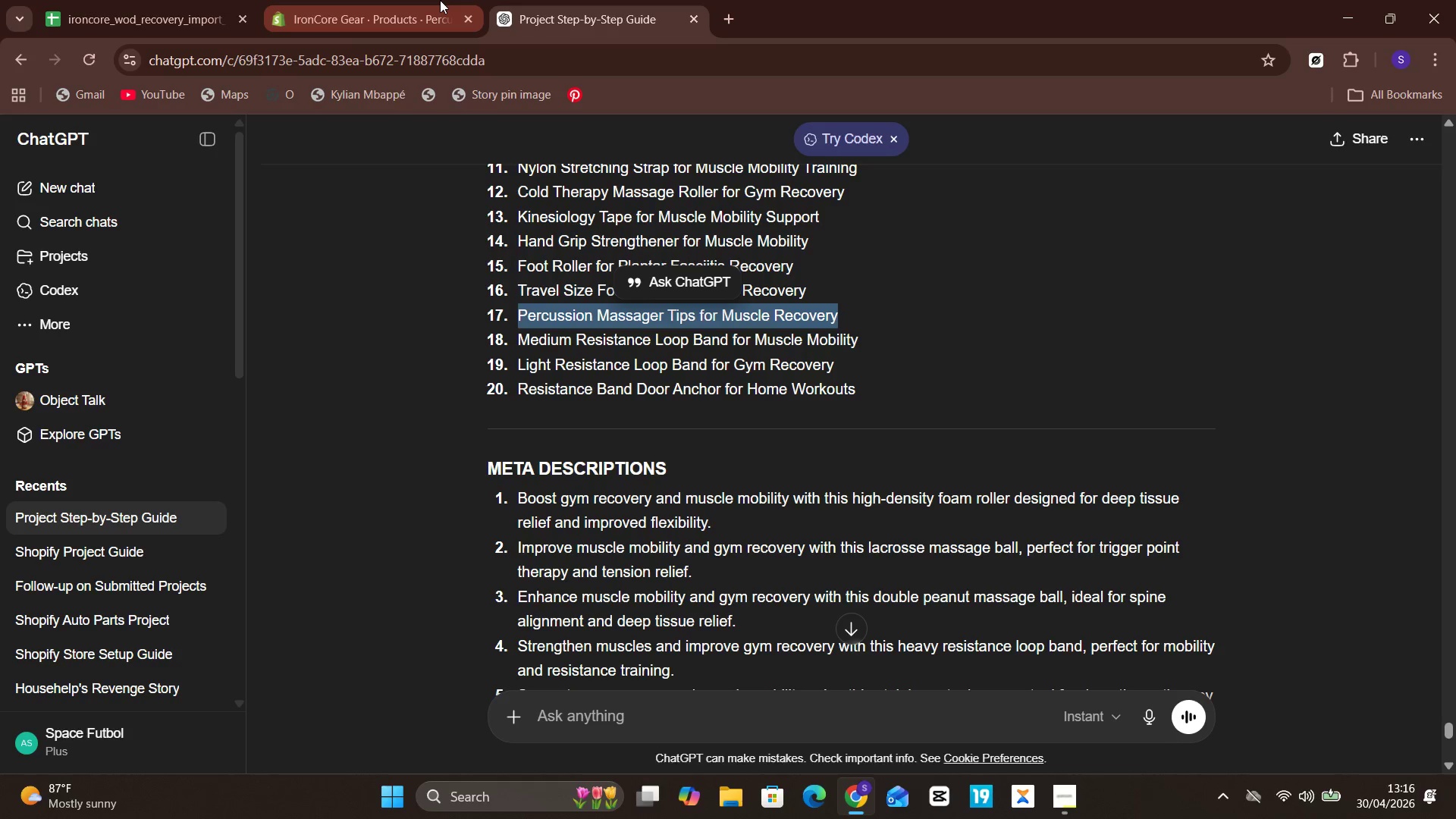 
left_click([440, 0])
 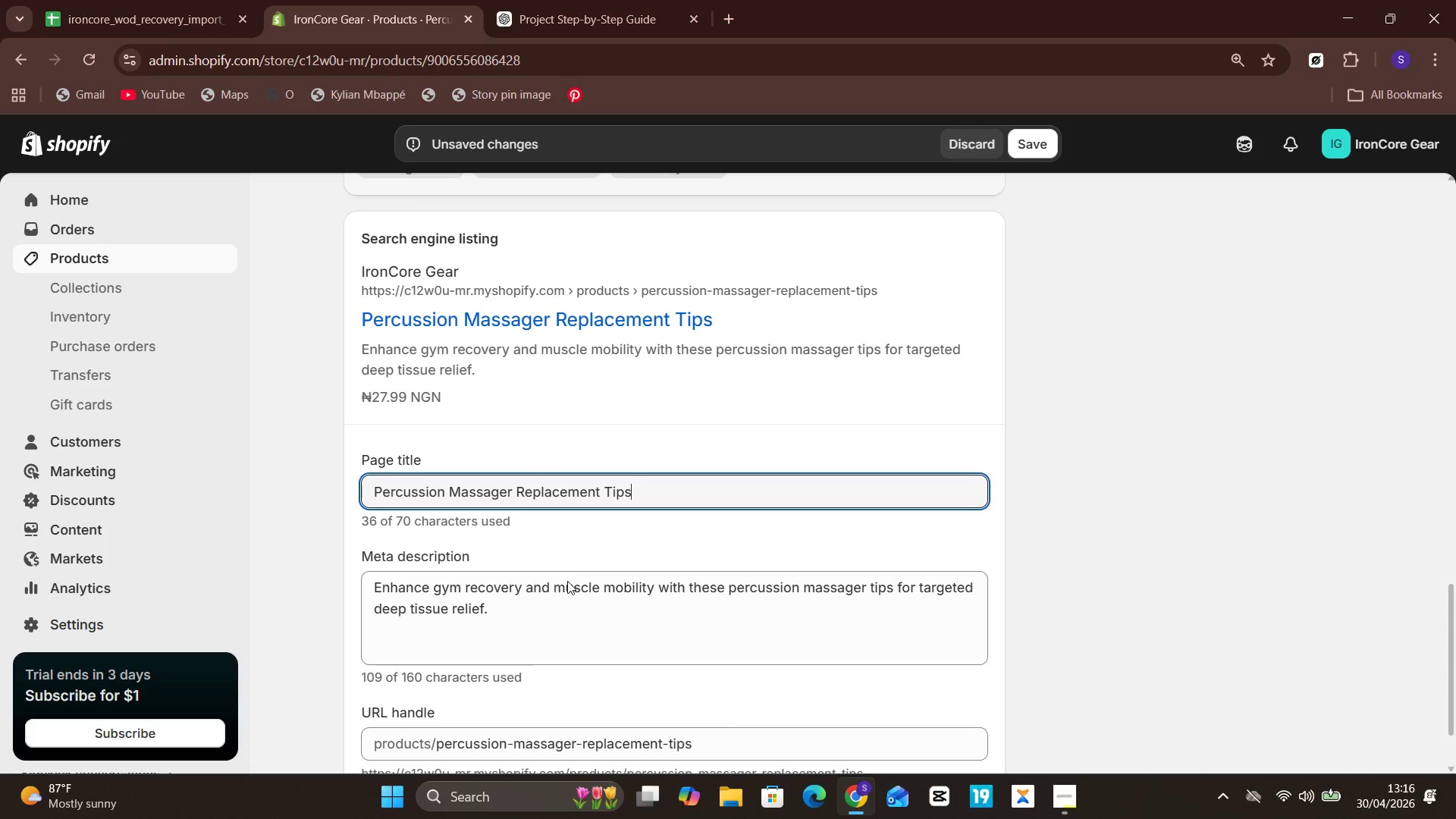 
key(Control+A)
 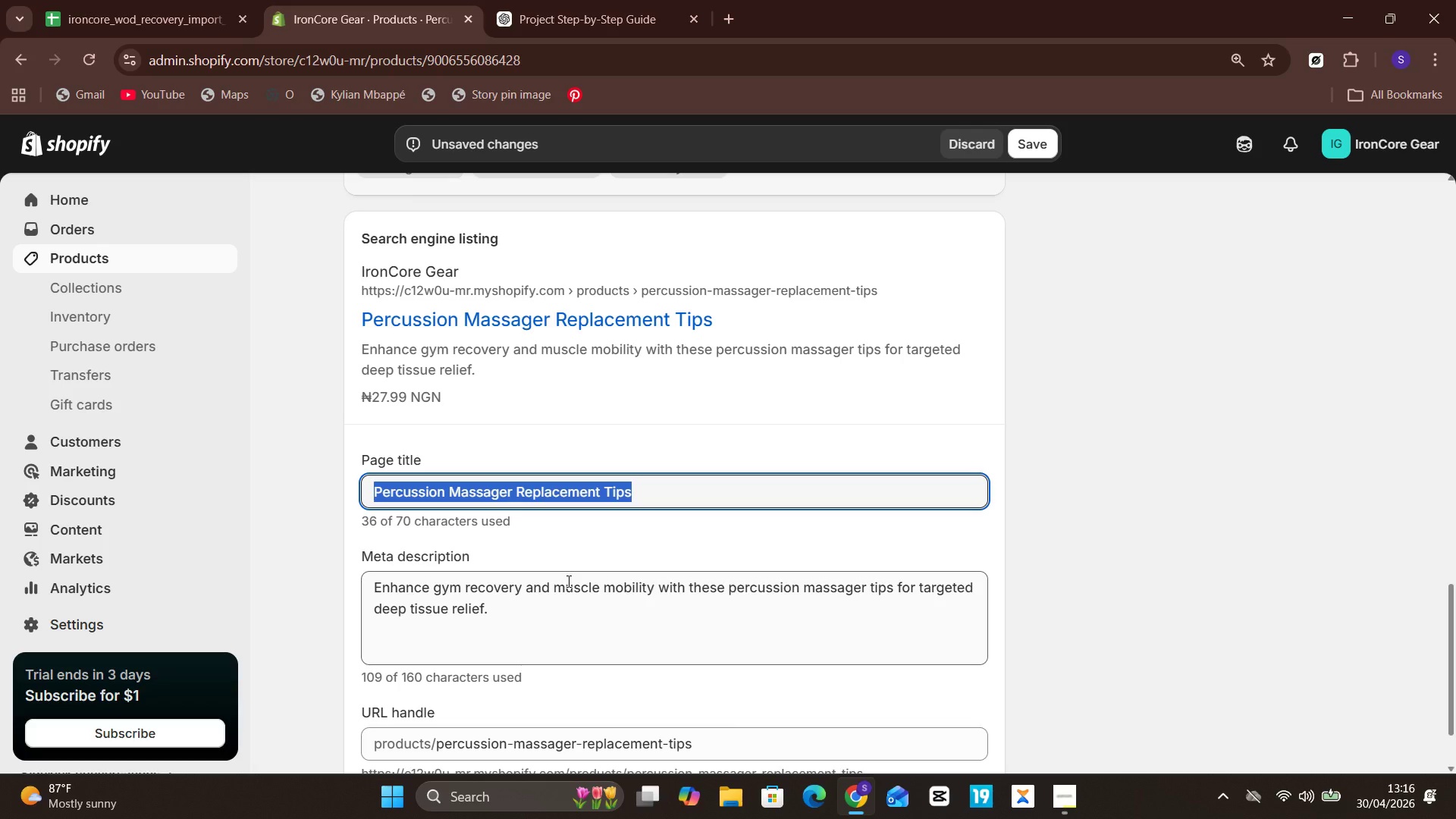 
key(Control+V)
 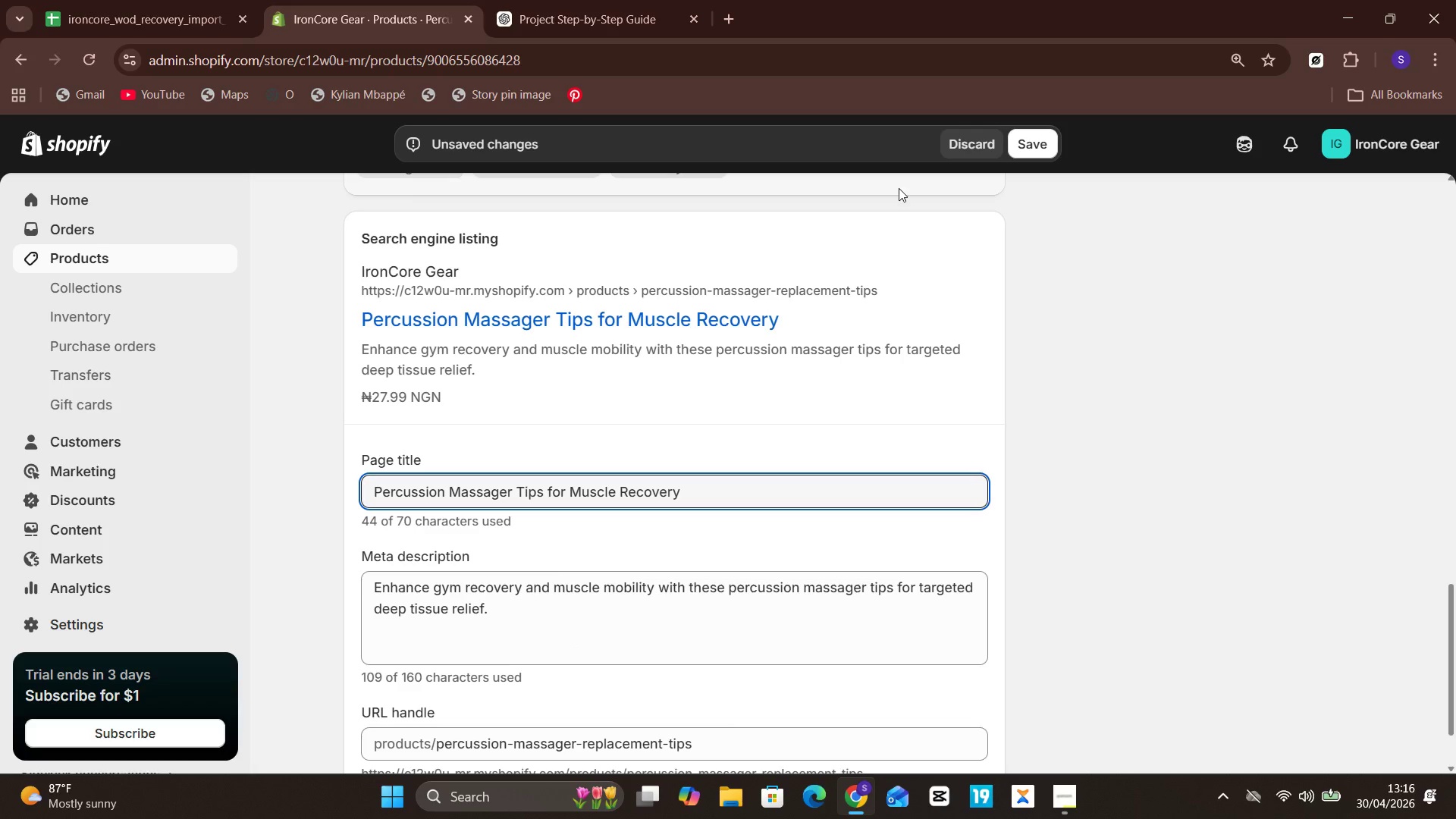 
wait(5.05)
 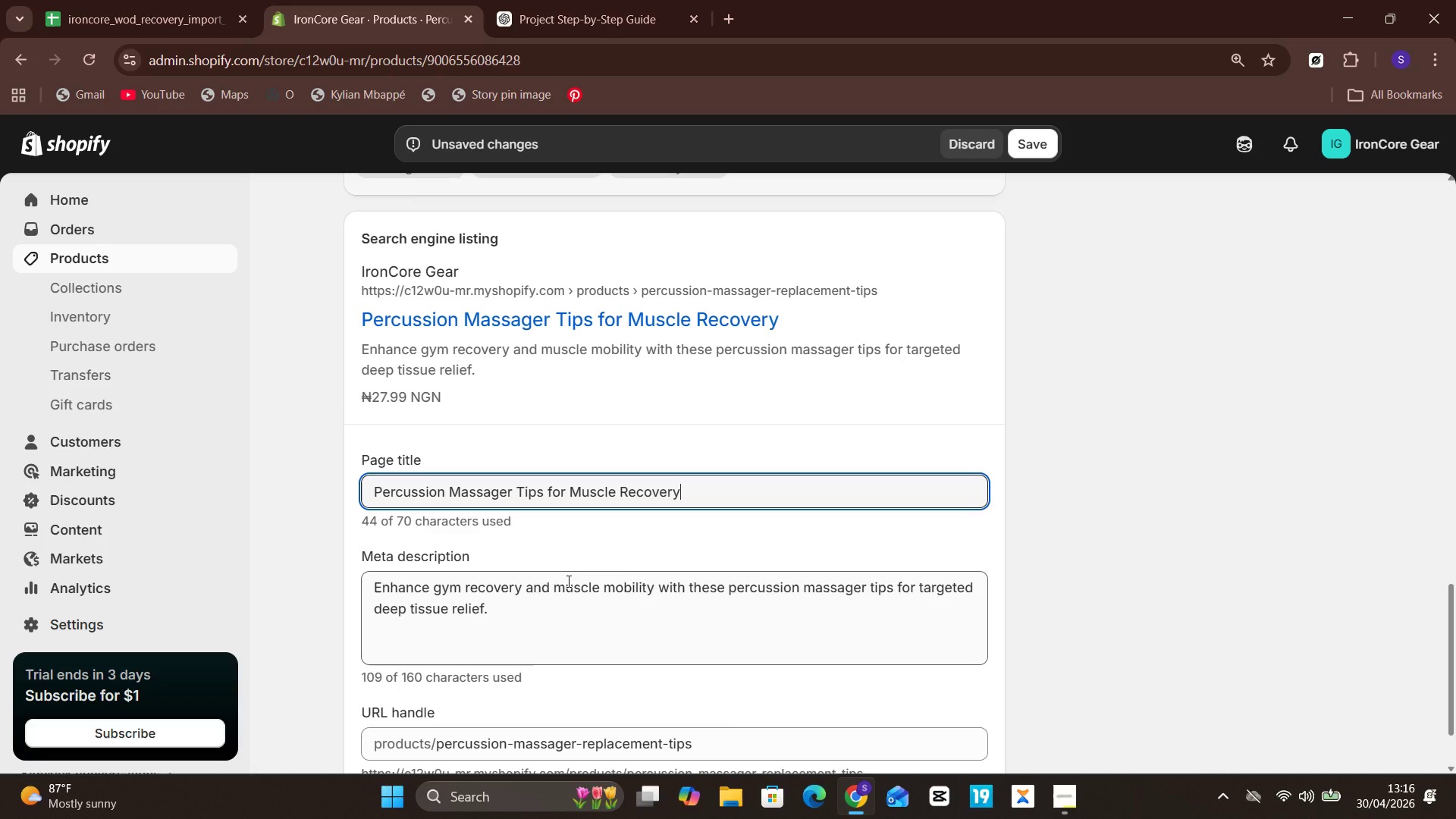 
left_click([1031, 136])
 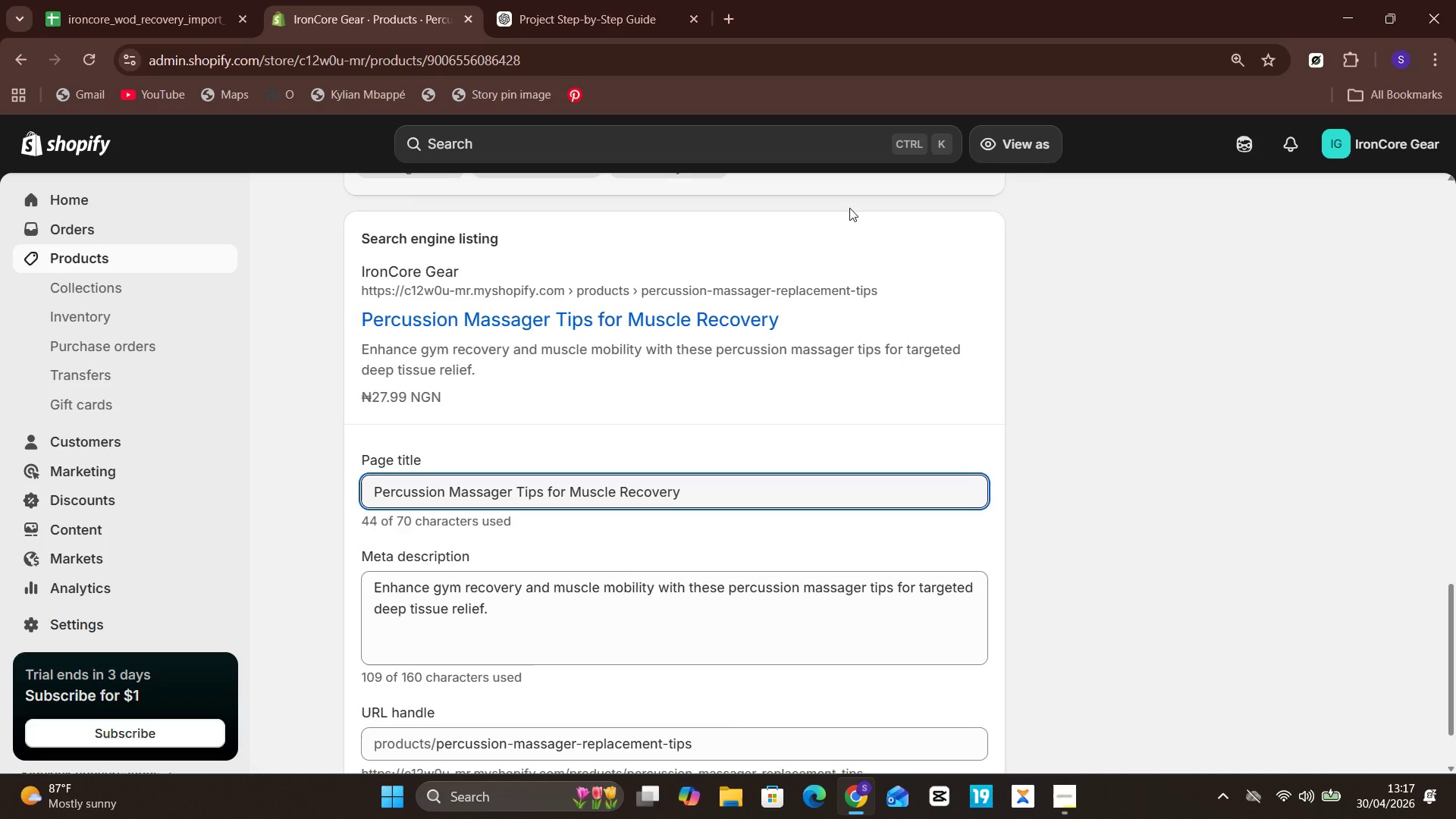 
wait(43.61)
 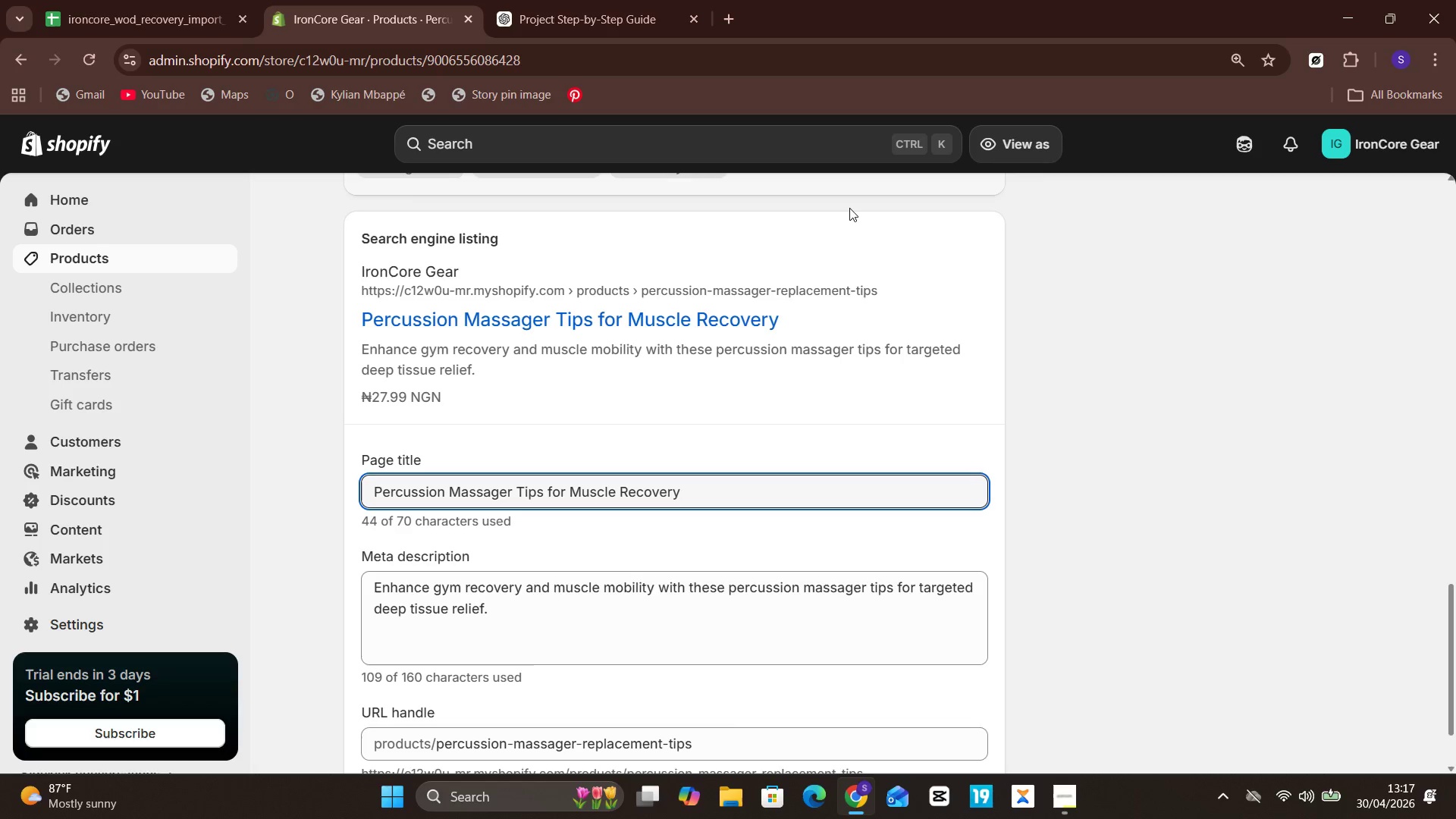 
left_click([119, 250])
 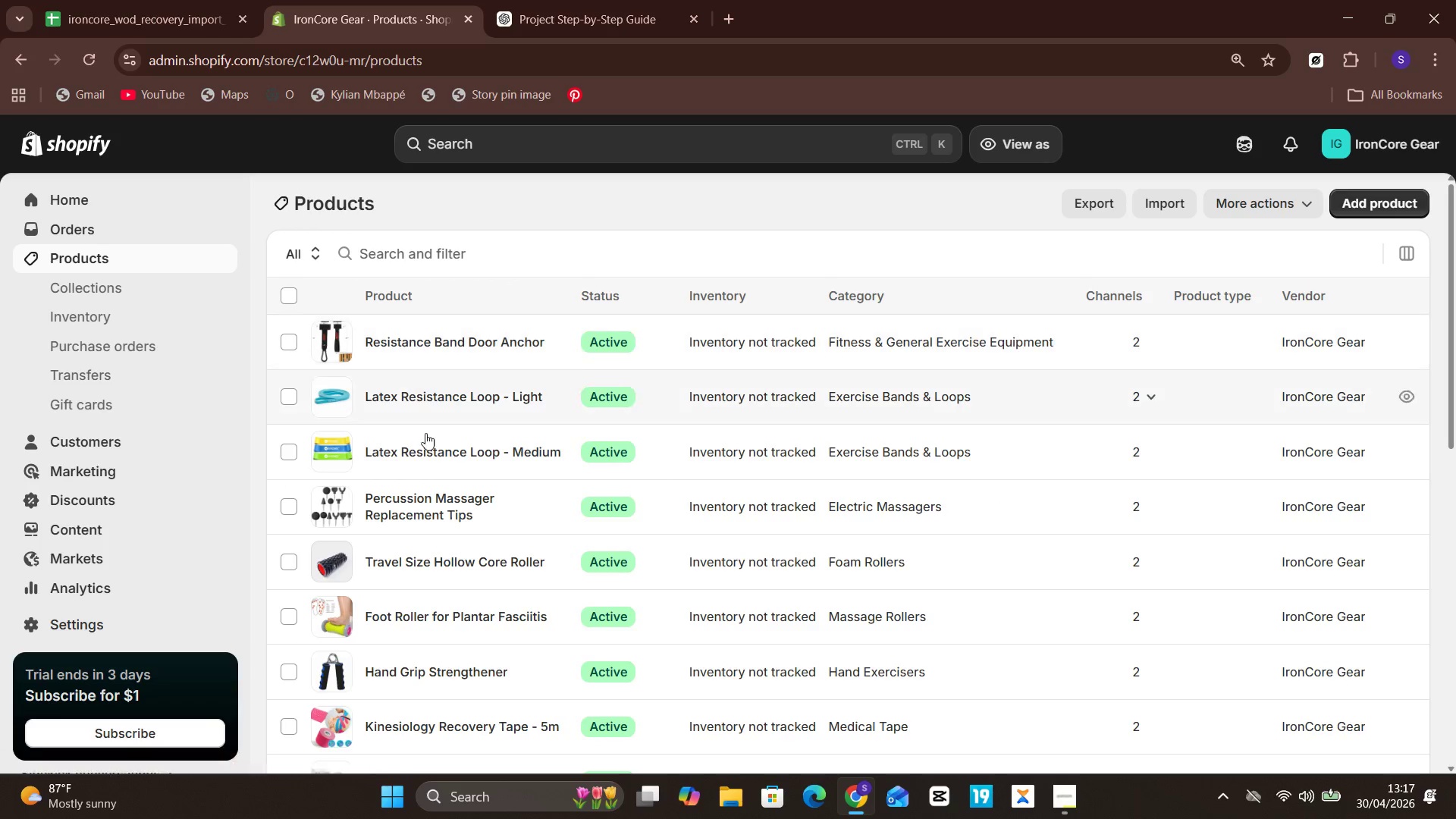 
left_click([422, 441])
 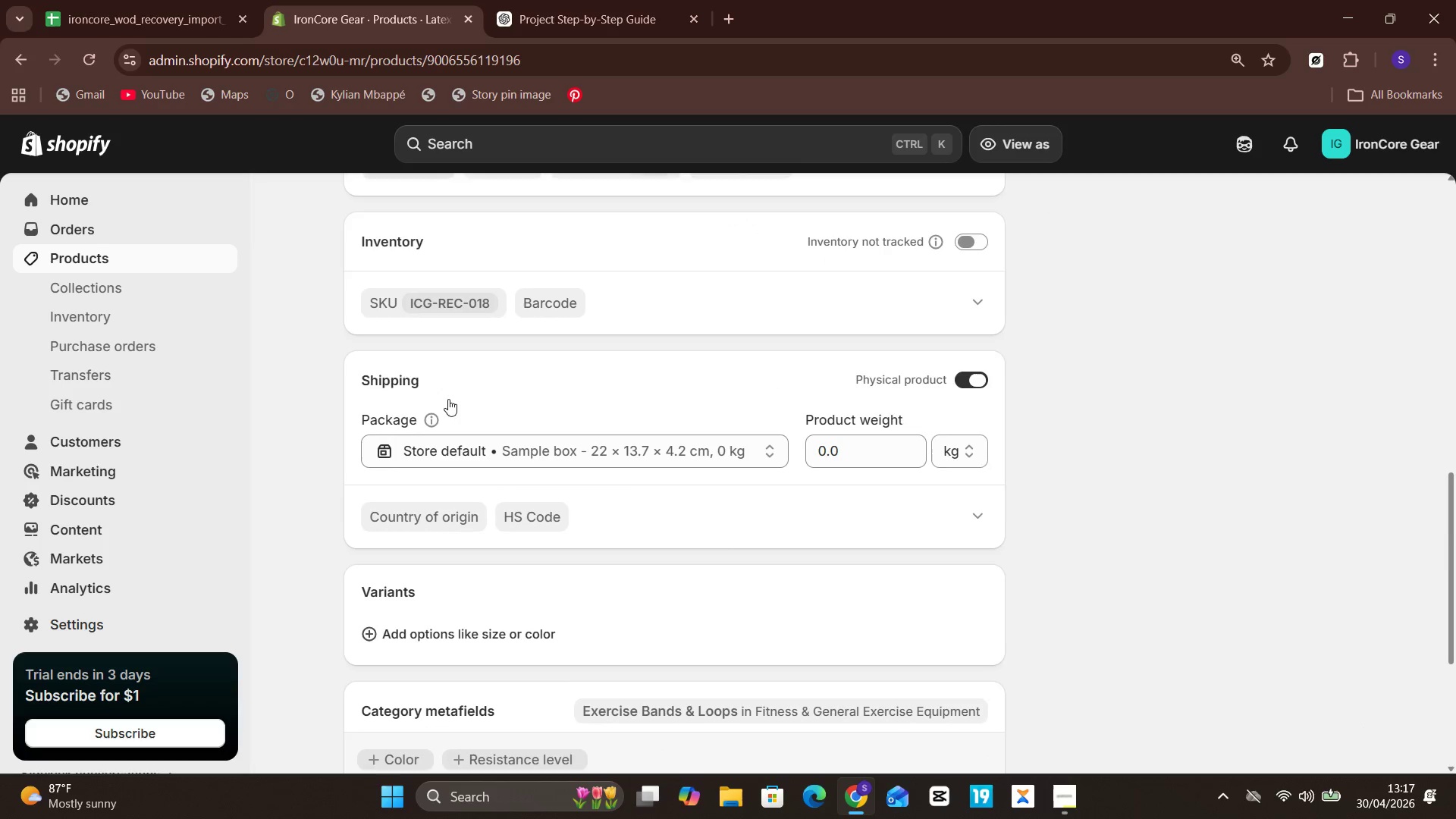 
wait(12.25)
 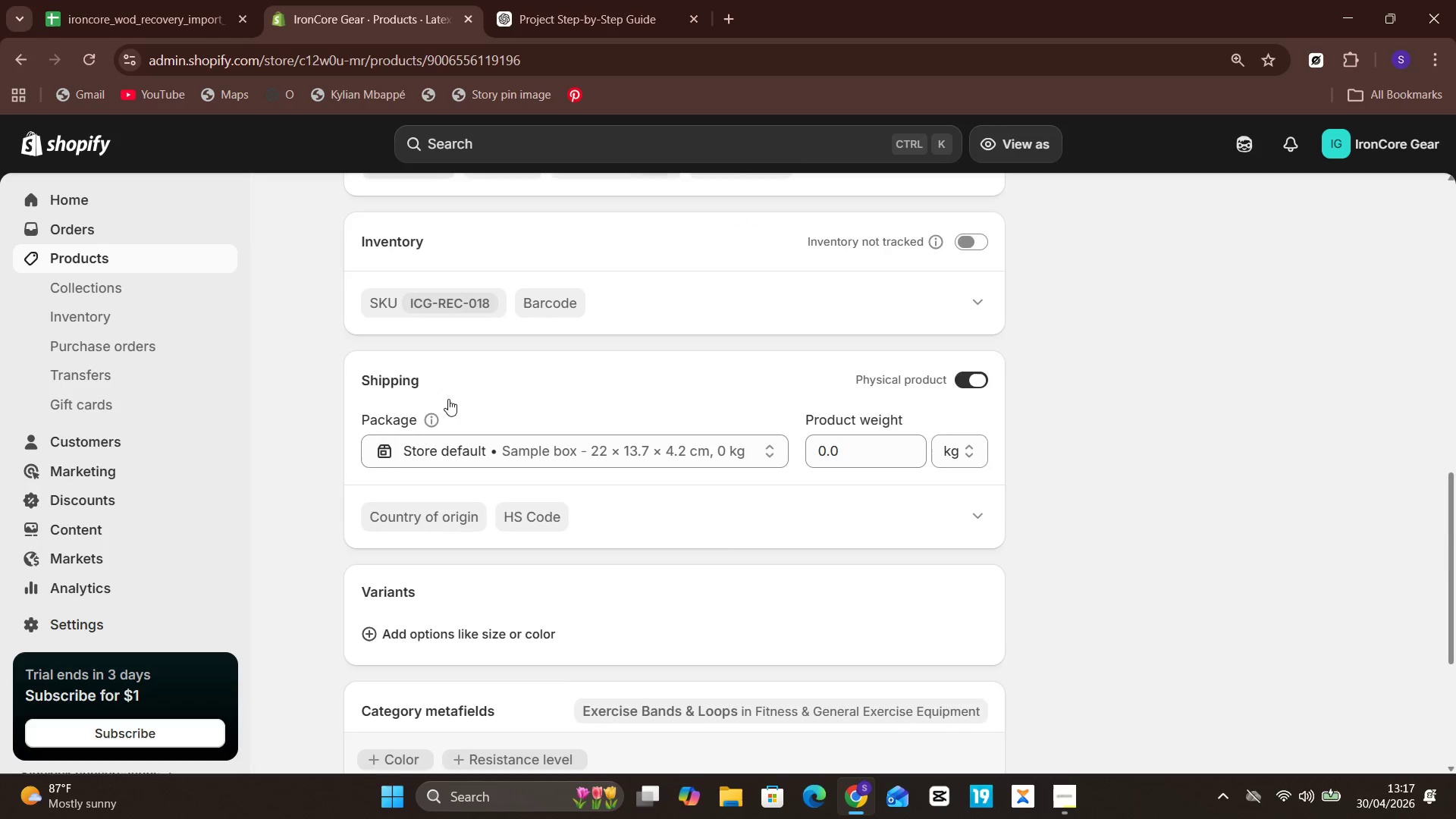 
left_click([532, 0])
 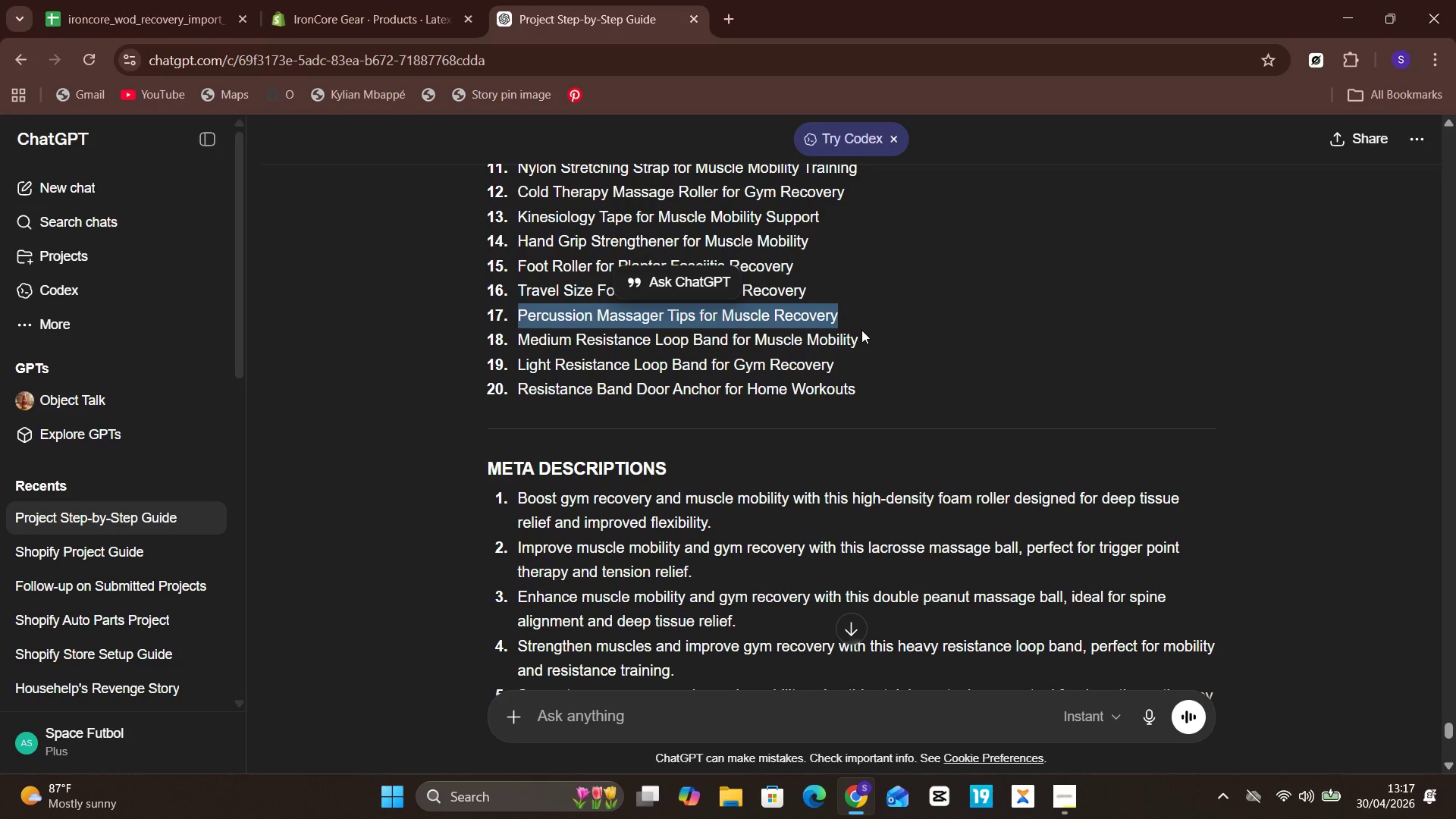 
left_click_drag(start_coordinate=[863, 331], to_coordinate=[510, 337])
 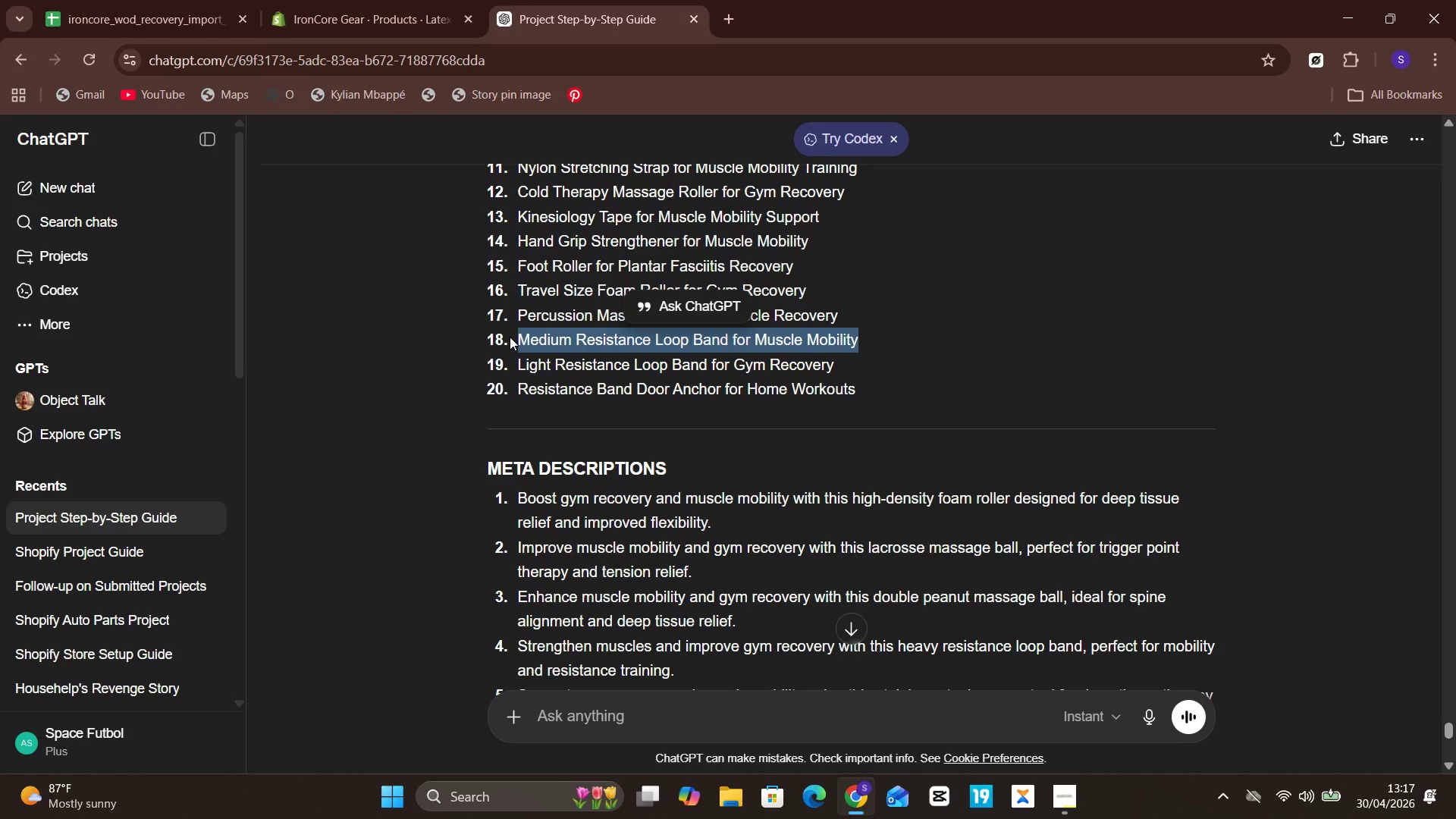 
hold_key(key=ControlLeft, duration=0.7)
 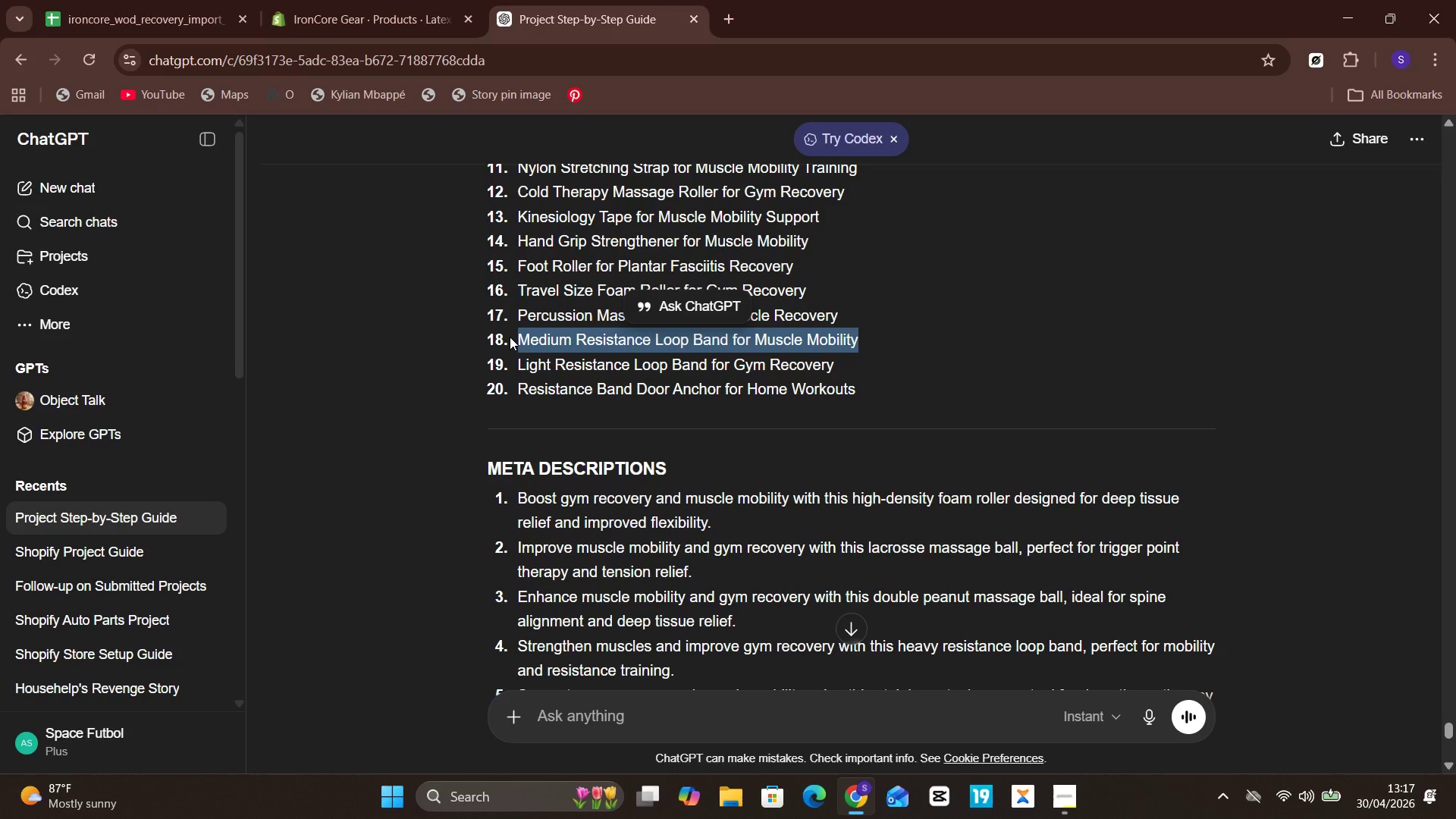 
hold_key(key=C, duration=0.31)
 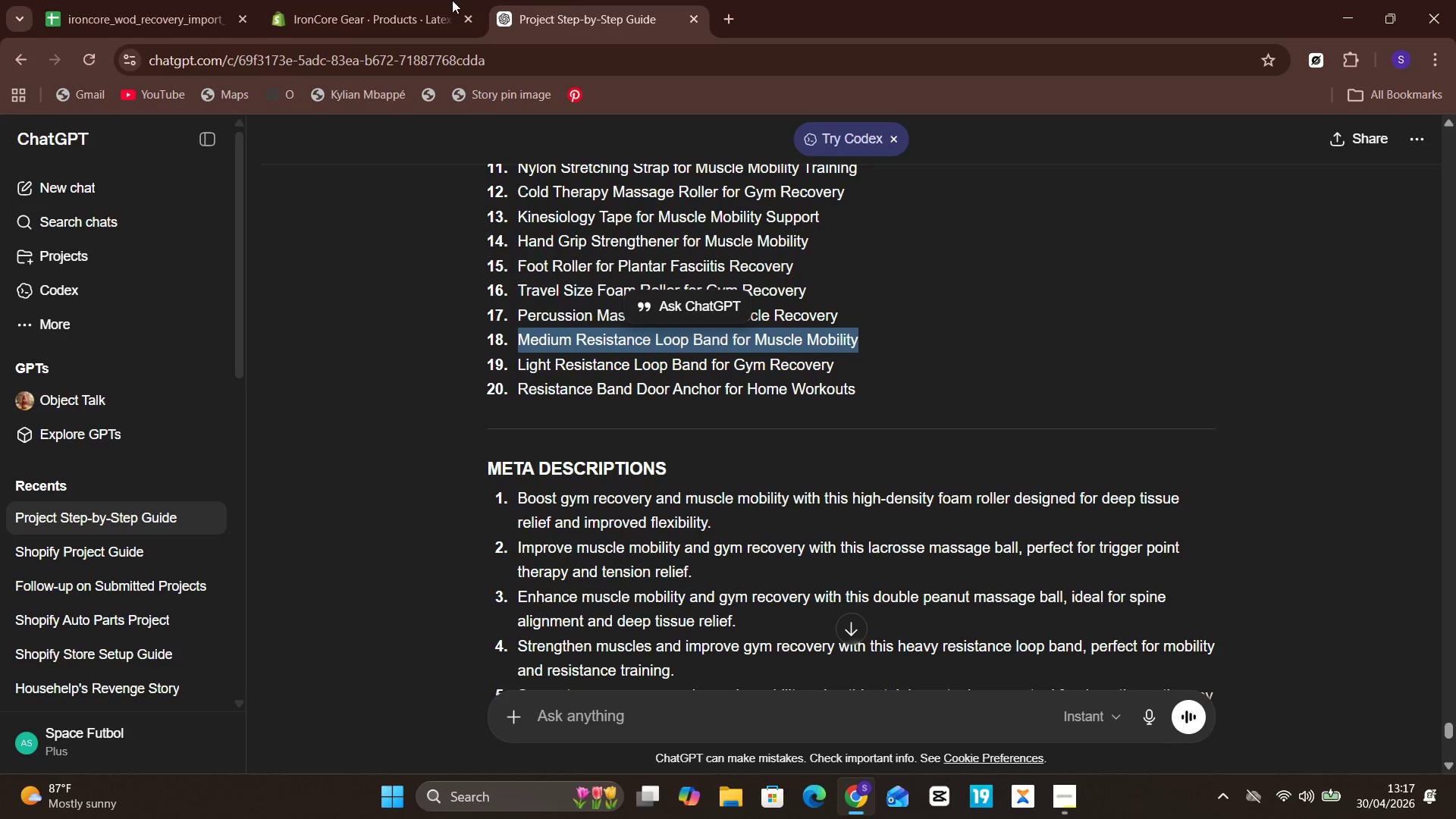 
left_click([342, 0])
 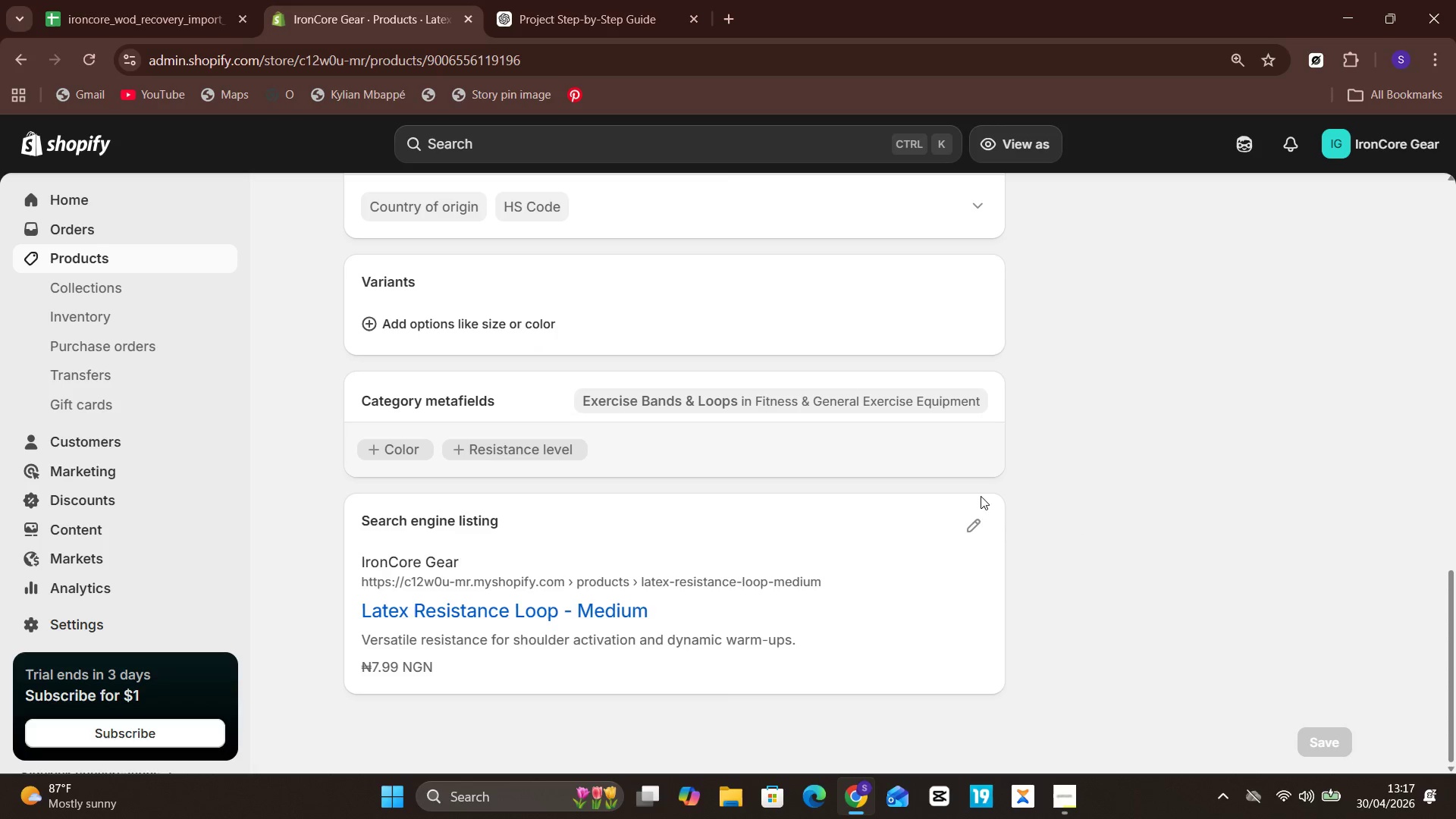 
left_click([975, 527])
 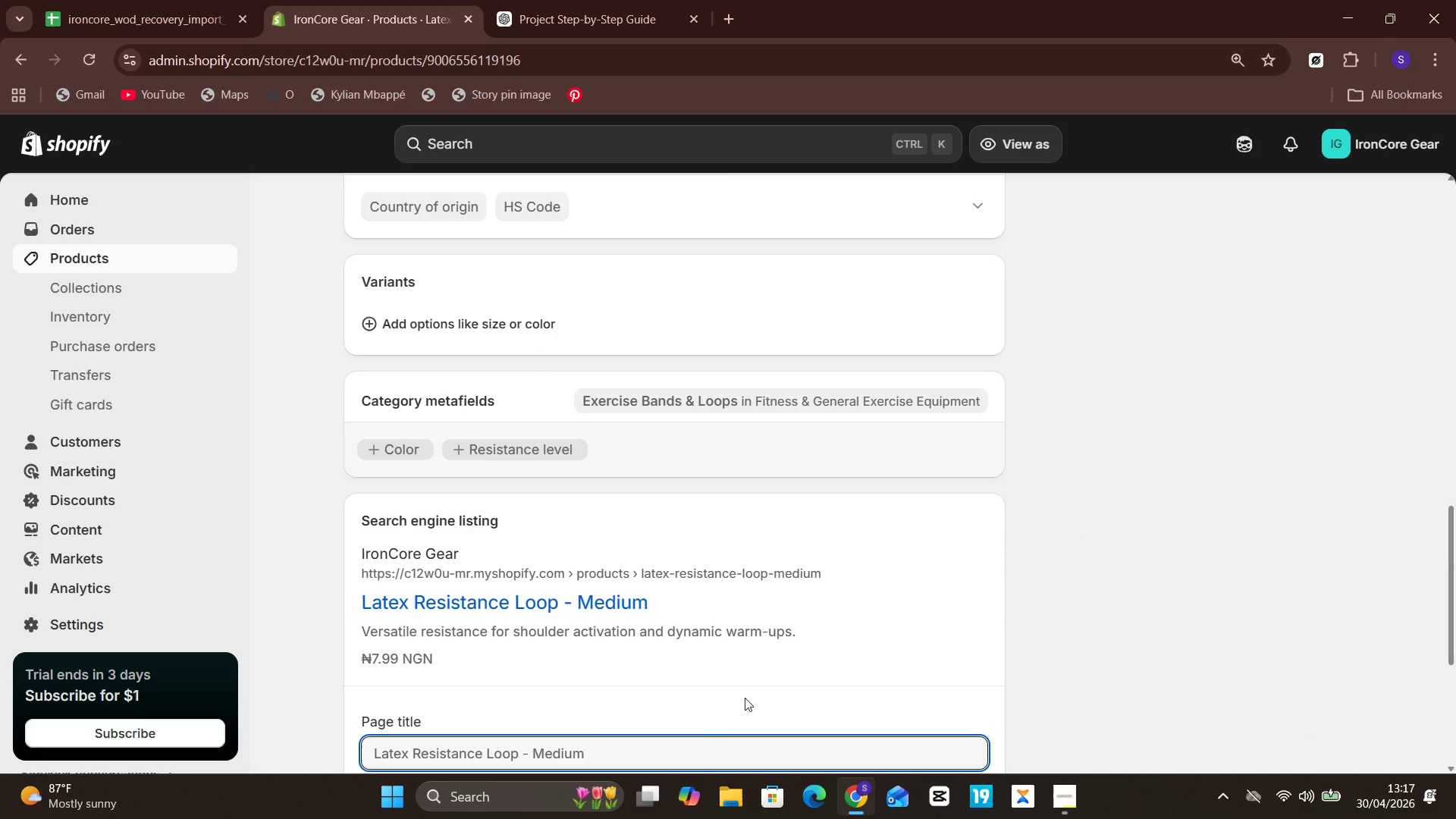 
left_click([704, 748])
 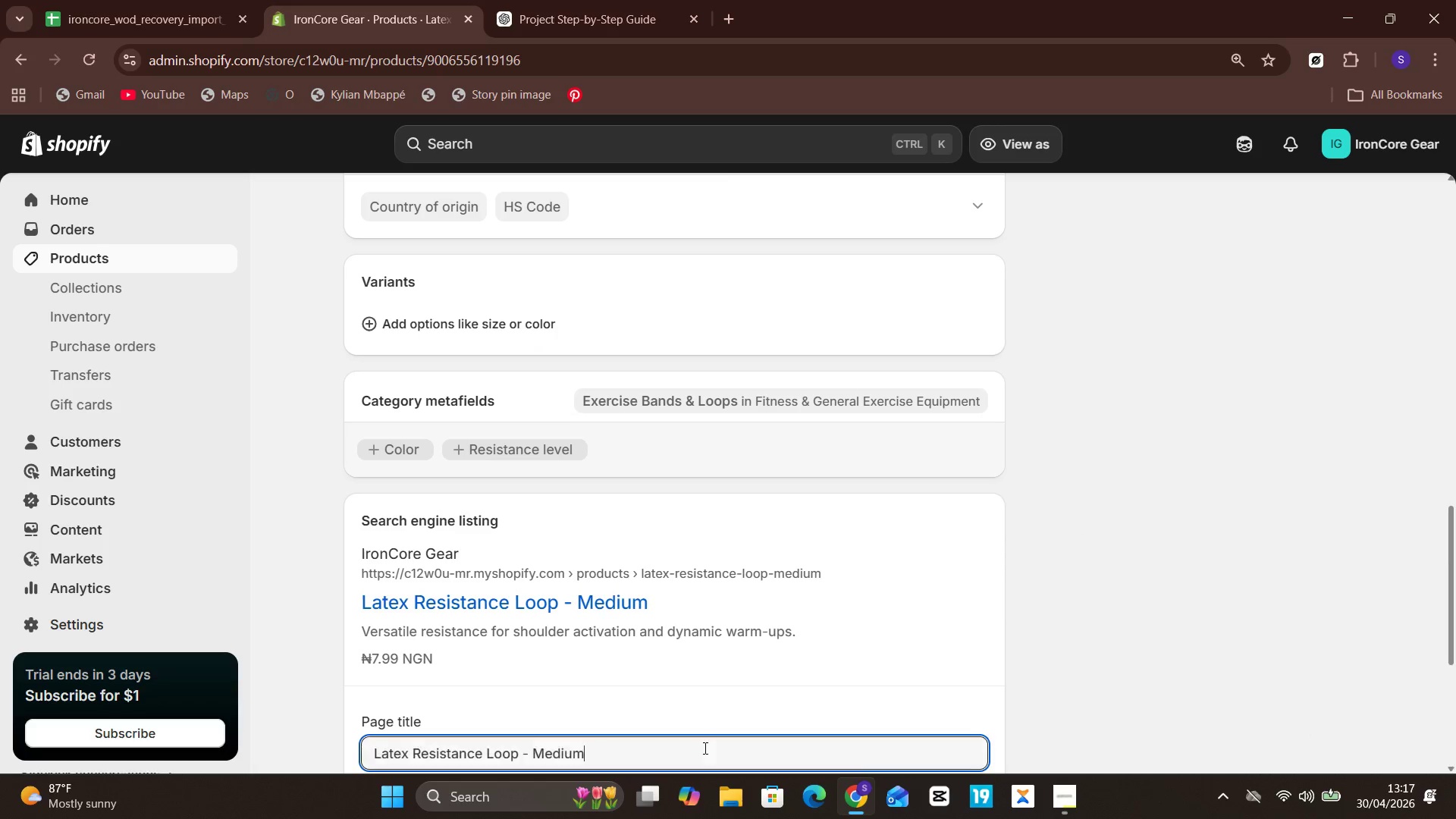 
key(Control+A)
 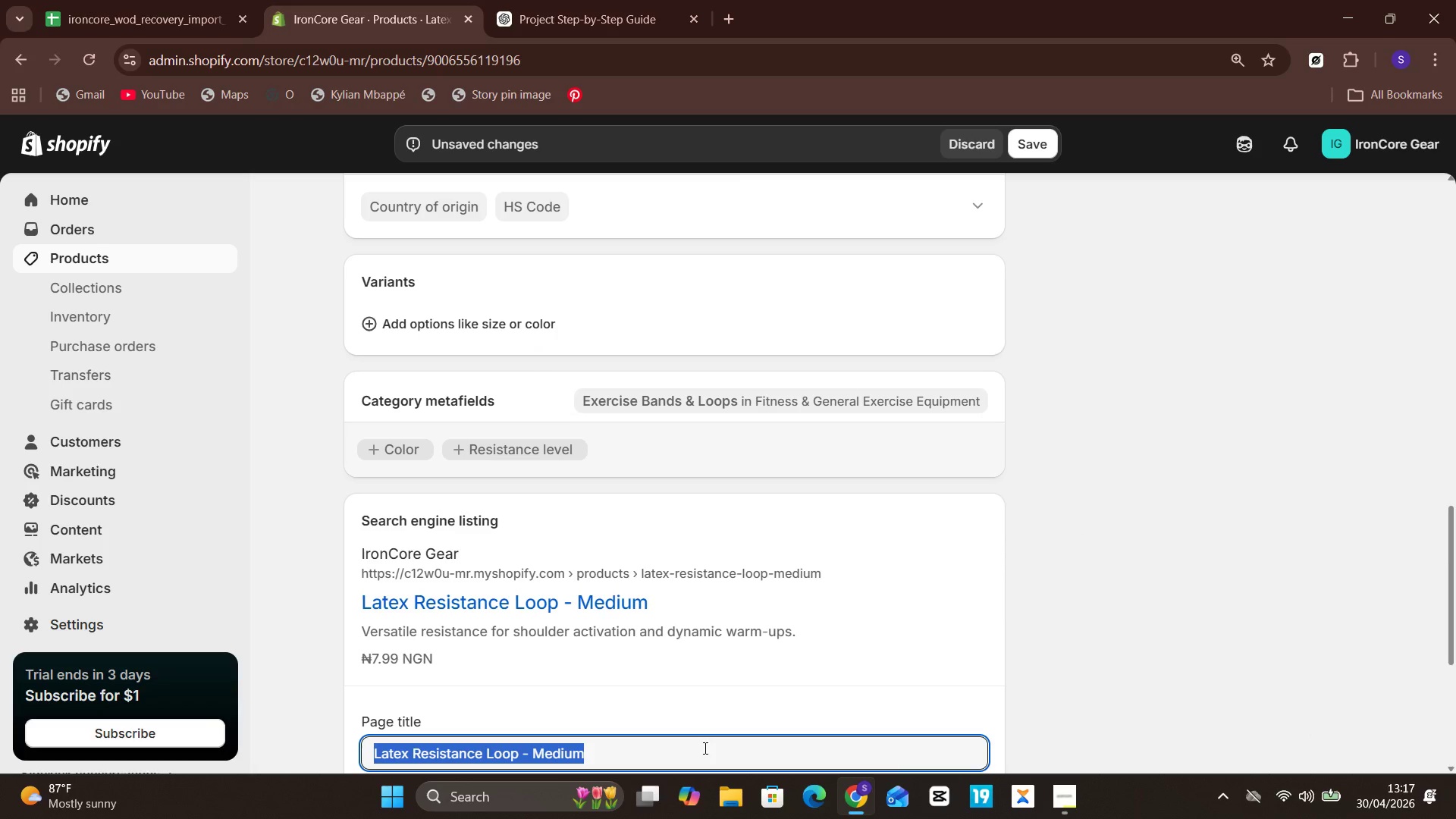 
key(Control+V)
 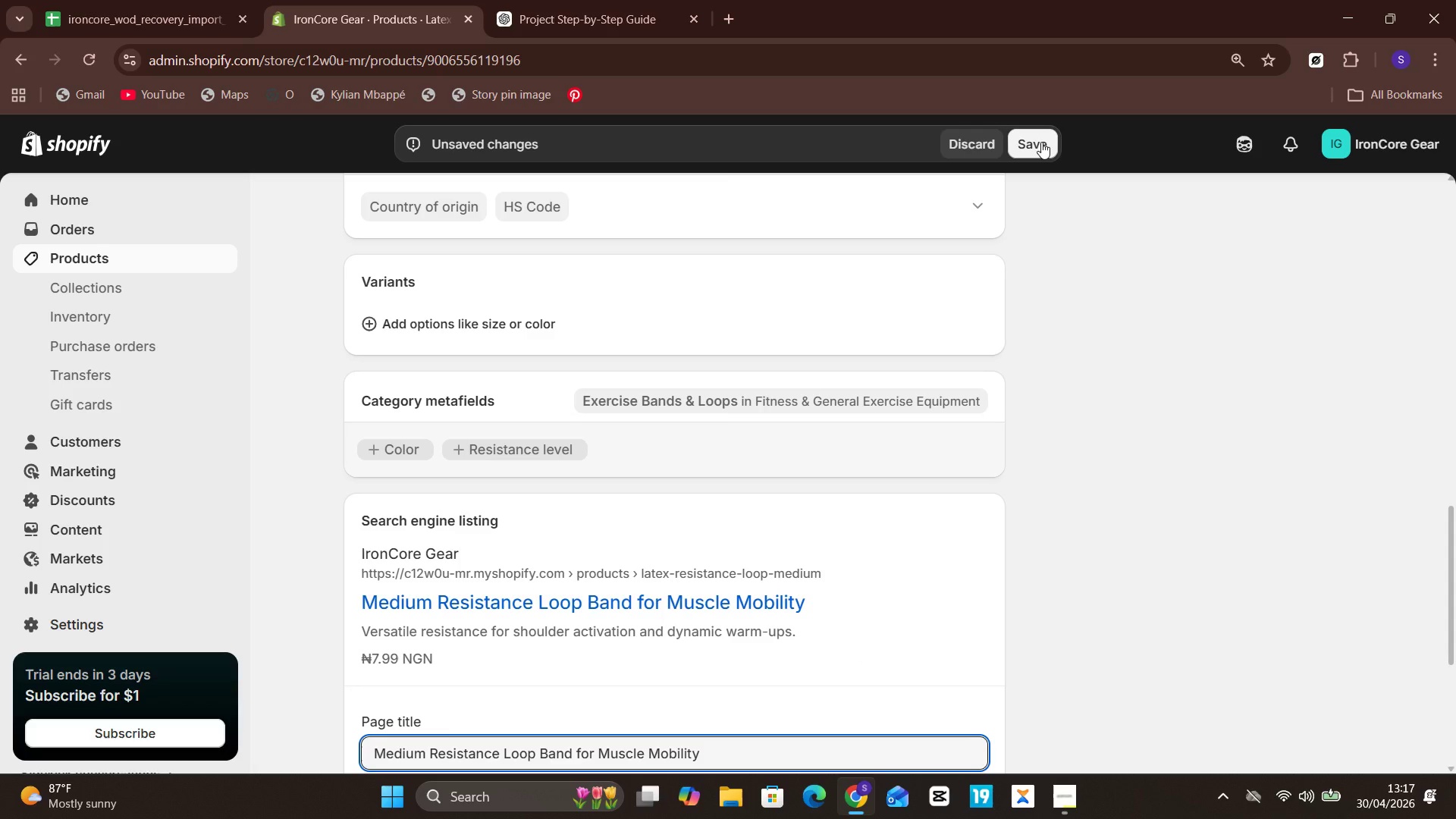 
wait(6.5)
 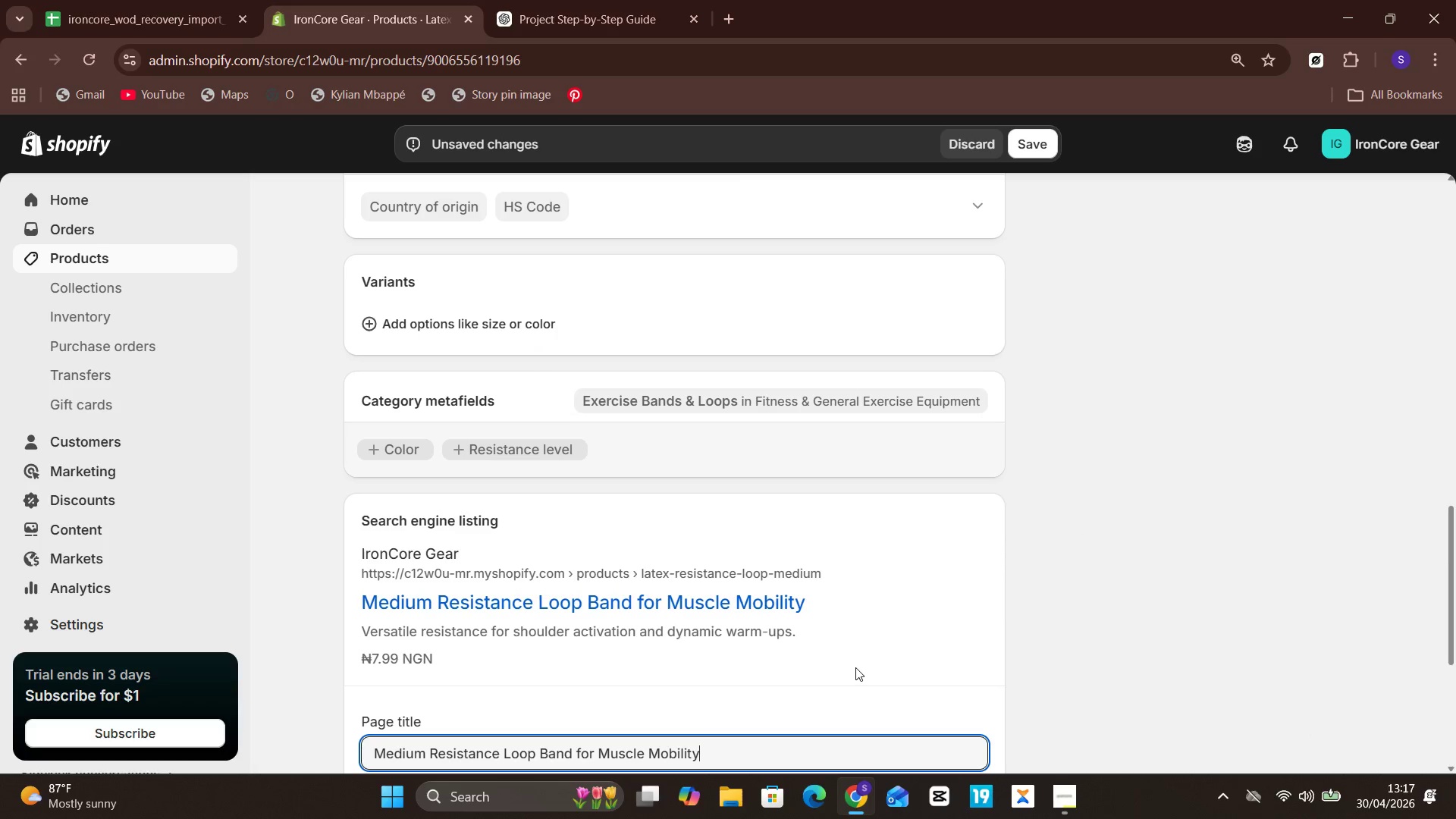 
left_click([1041, 142])
 